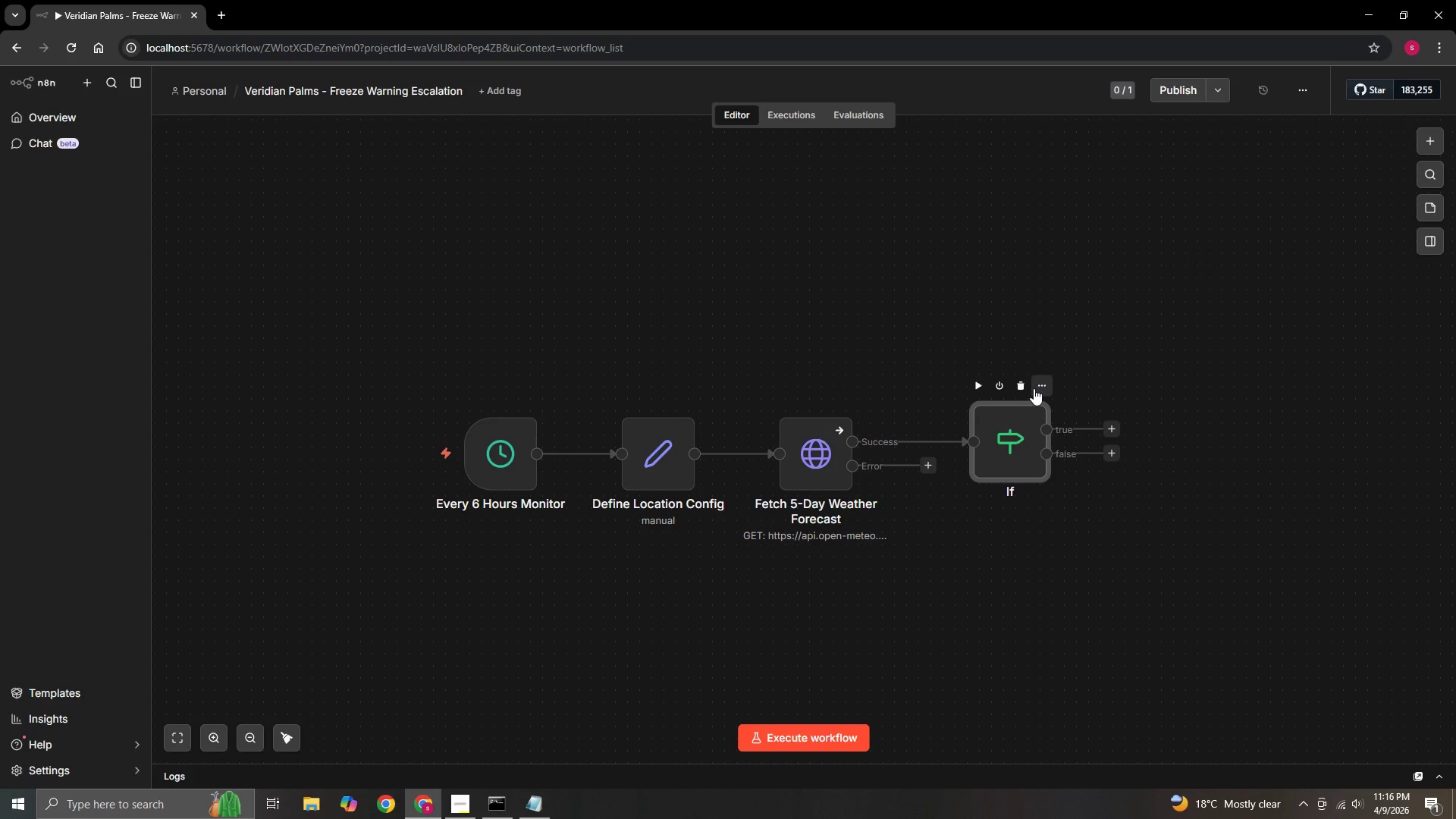 
left_click([1037, 385])
 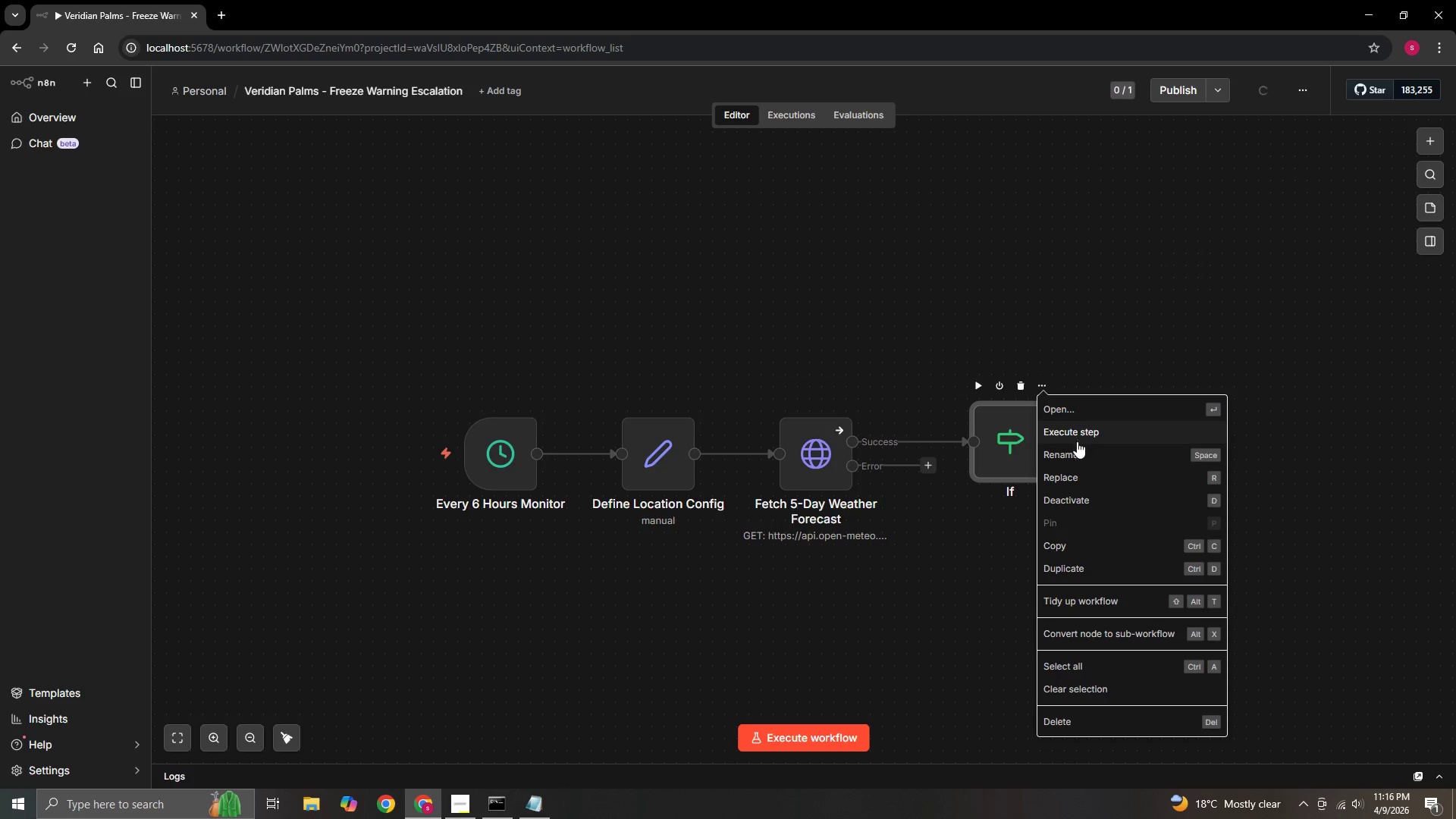 
left_click([1080, 450])
 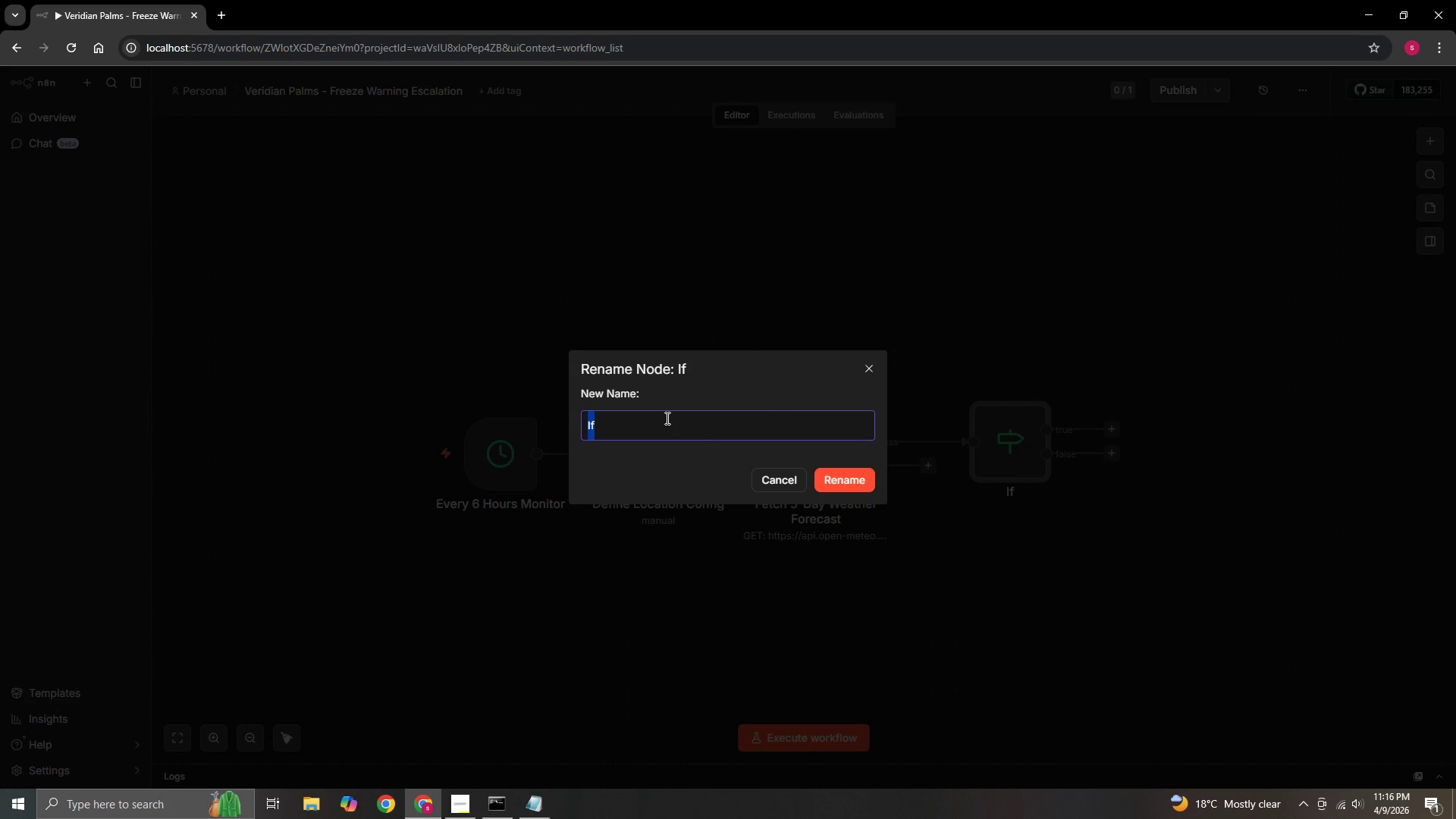 
key(Backspace)
type(API Response Valid)
 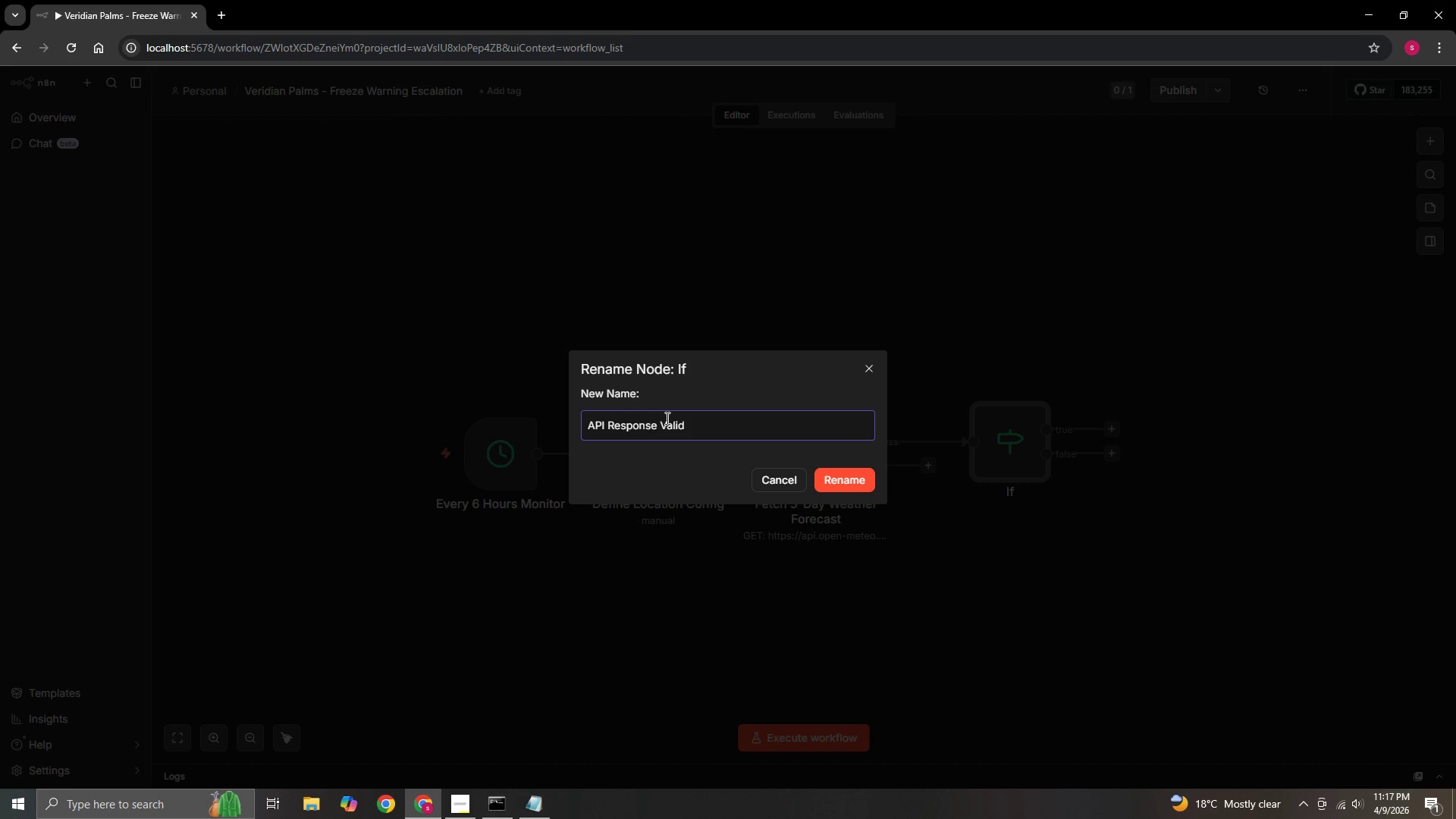 
key(Space)
 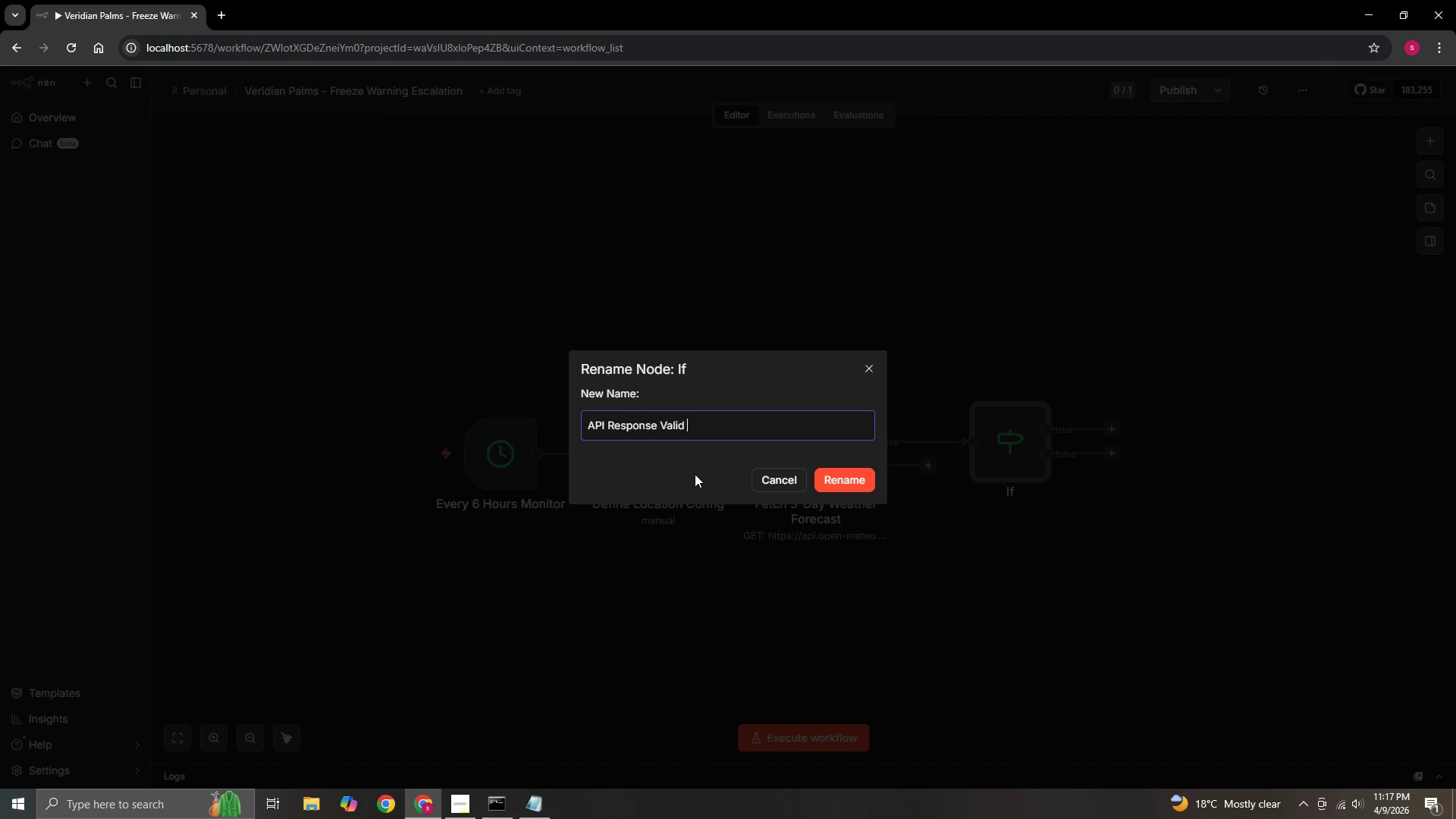 
key(Shift+Slash)
 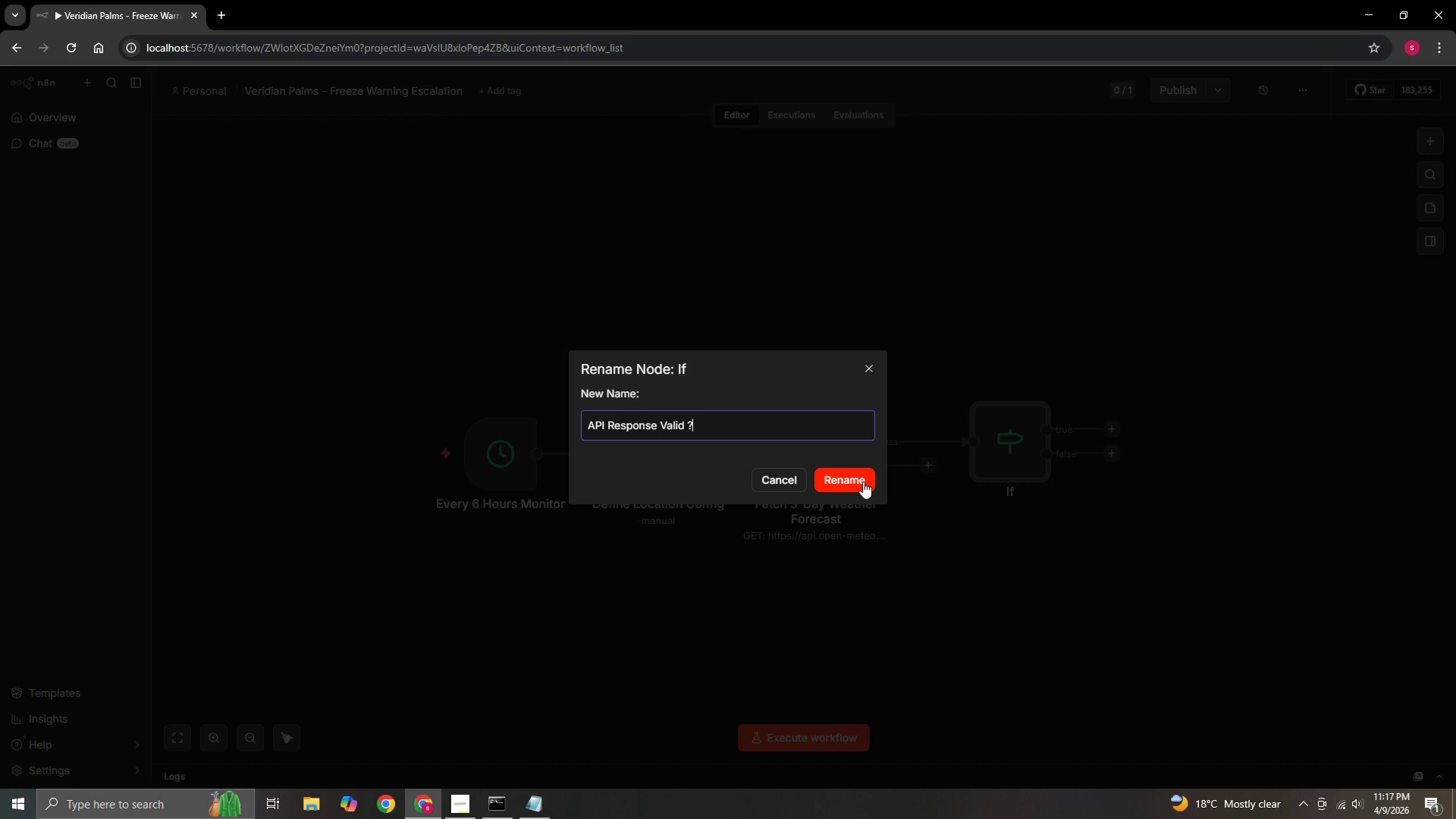 
left_click([851, 479])
 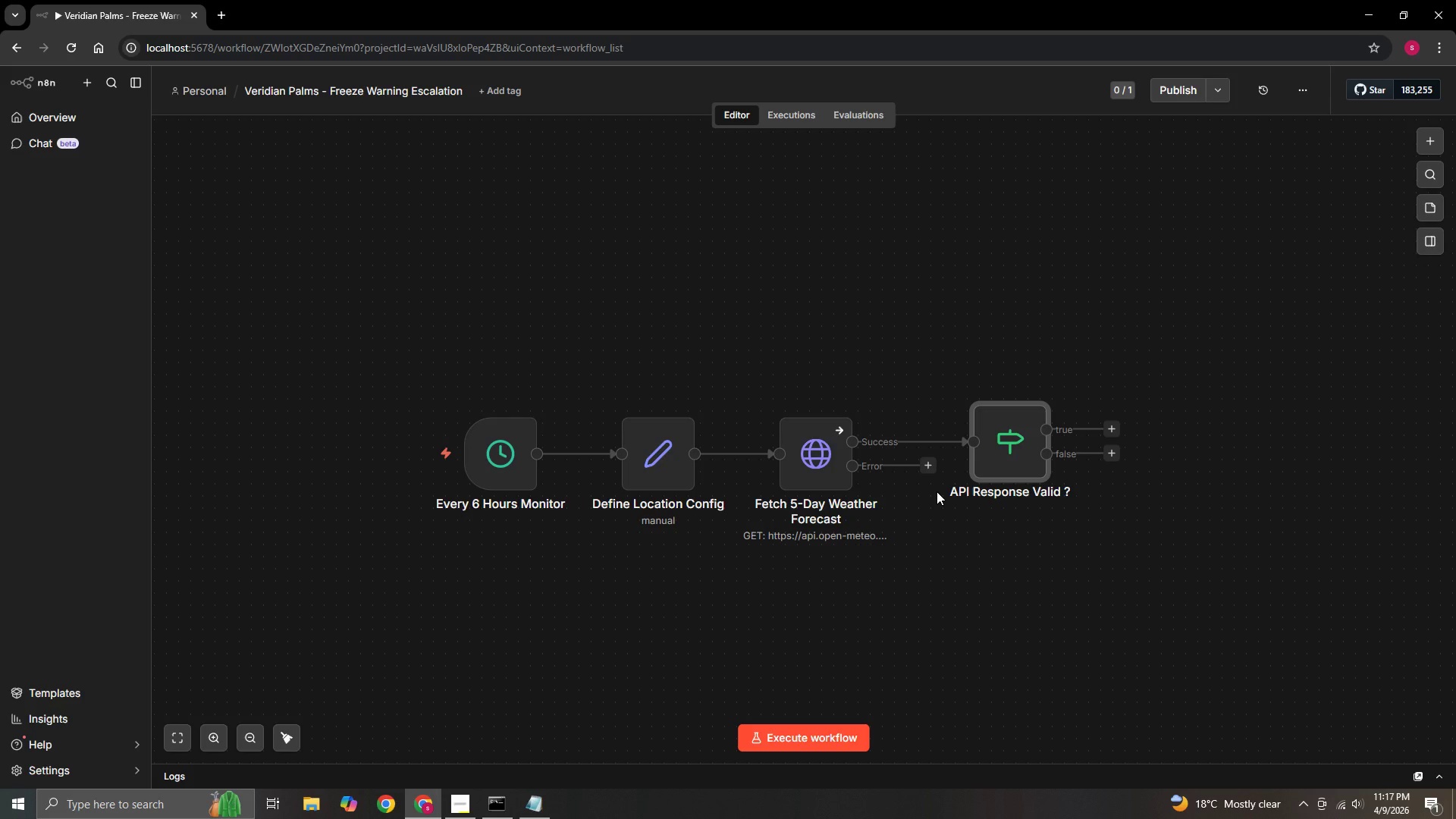 
wait(17.41)
 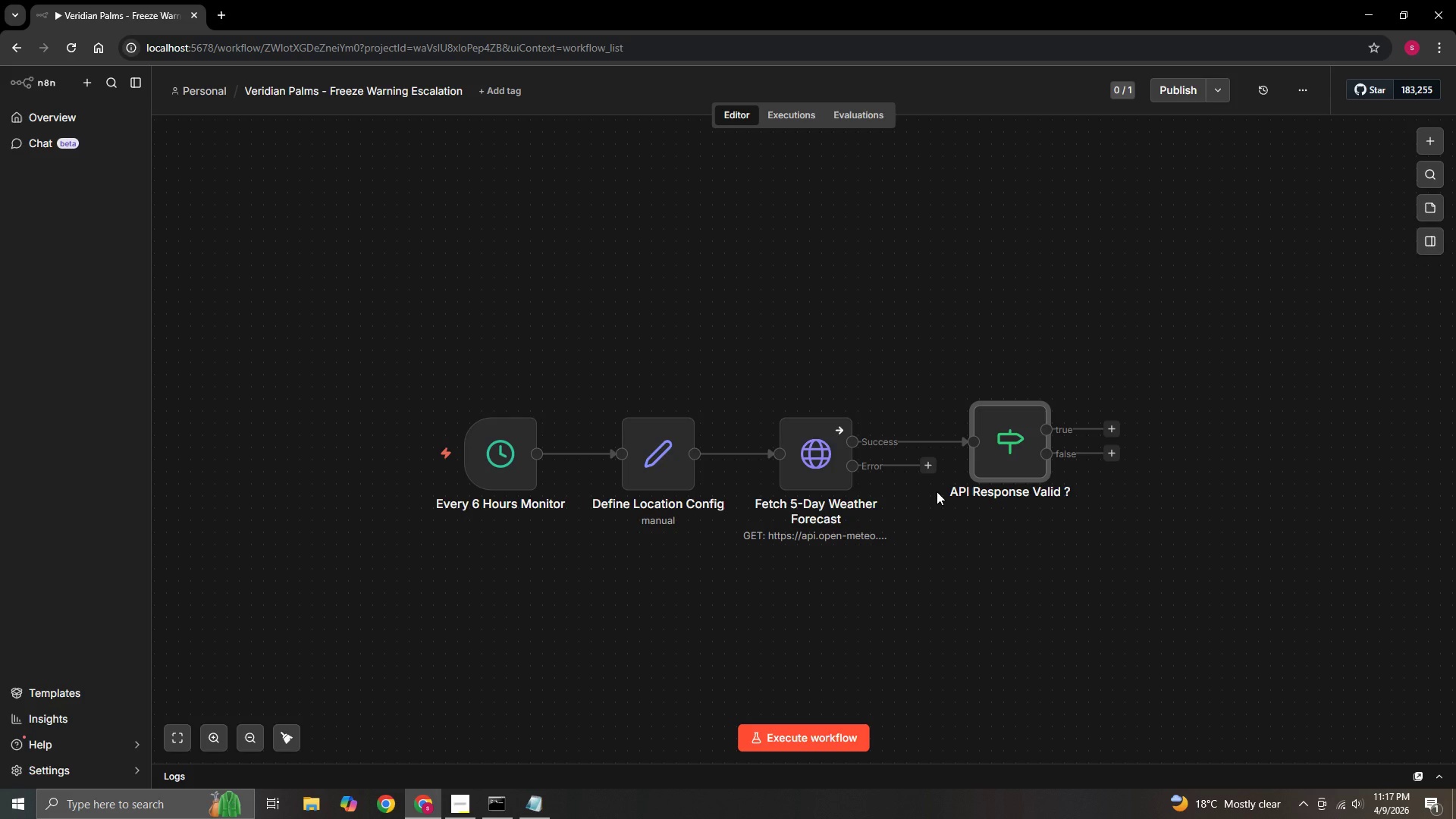 
hold_key(key=ControlLeft, duration=1.11)
left_click_drag(start_coordinate=[1237, 603], to_coordinate=[974, 600])
 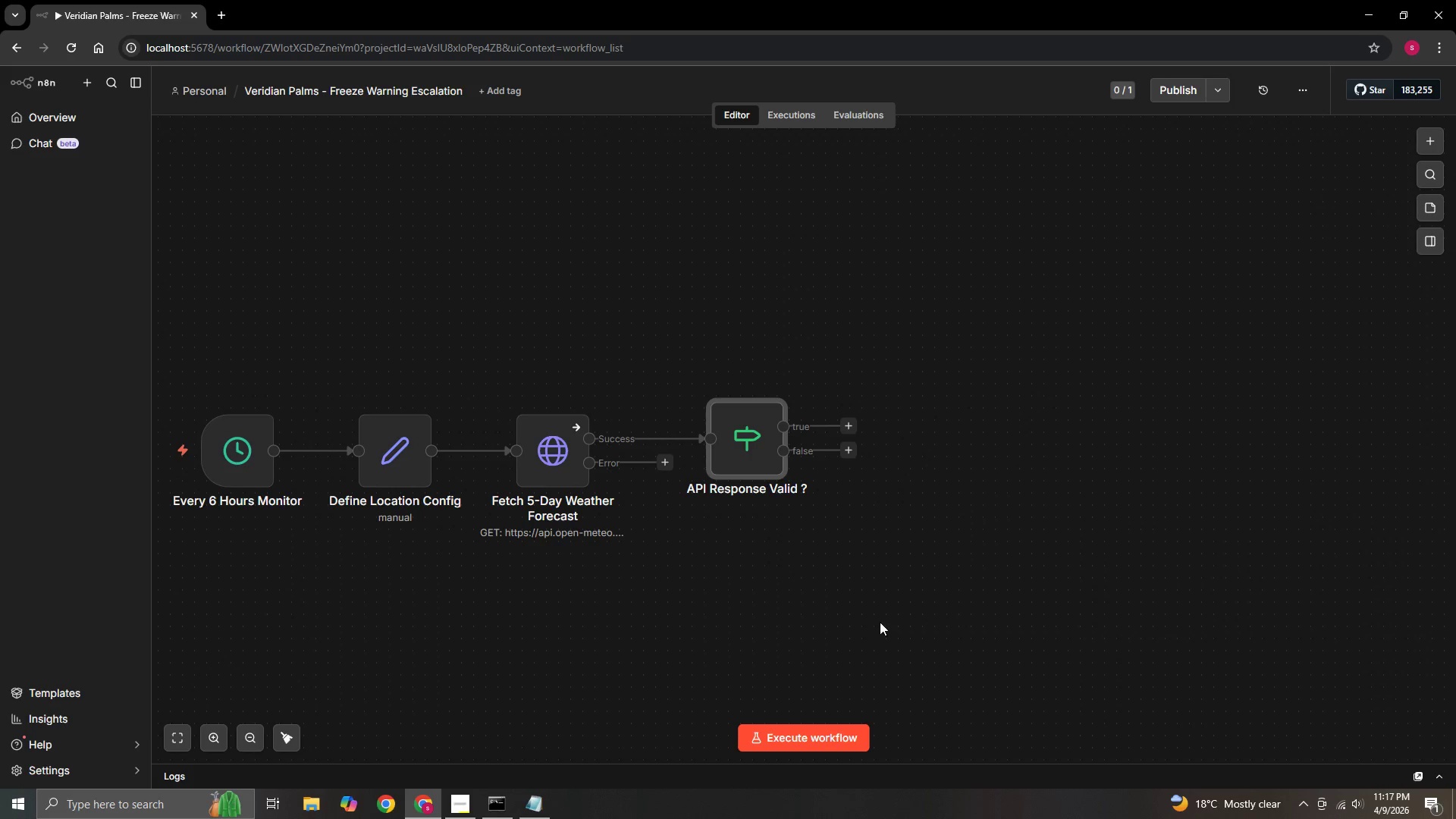 
wait(5.3)
 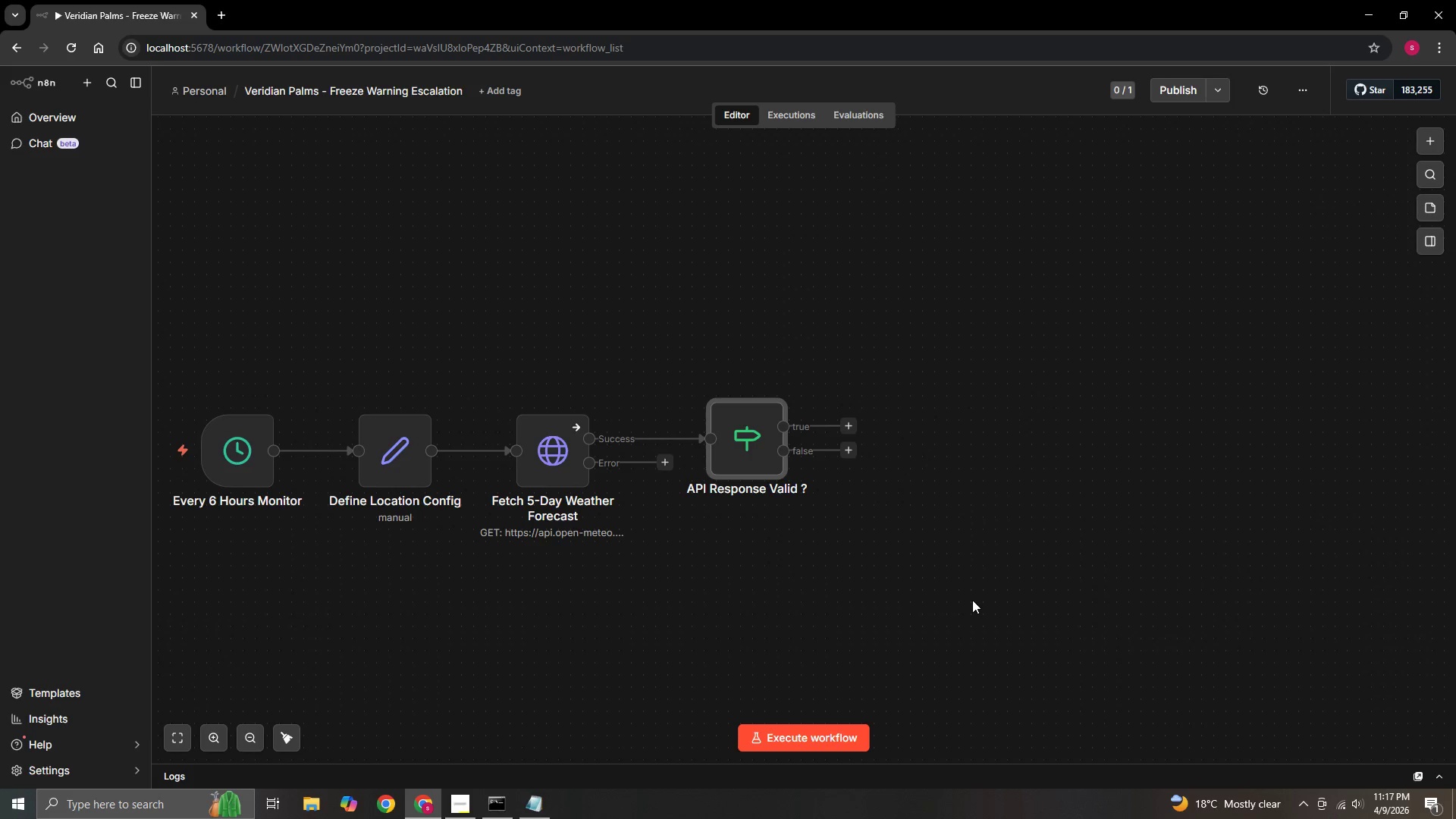 
left_click_drag(start_coordinate=[851, 451], to_coordinate=[835, 635])
 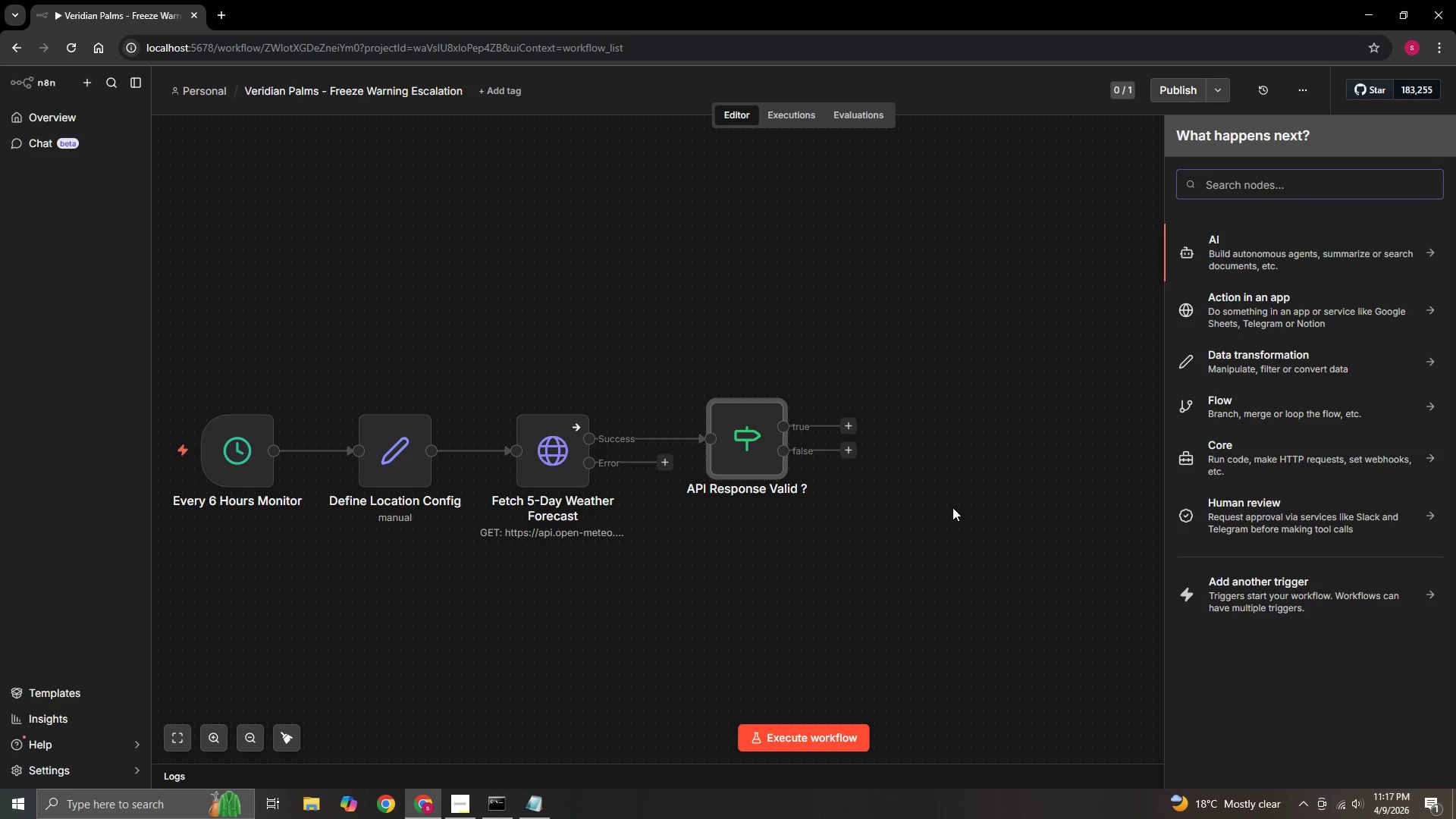 
hold_key(key=ShiftLeft, duration=0.98)
 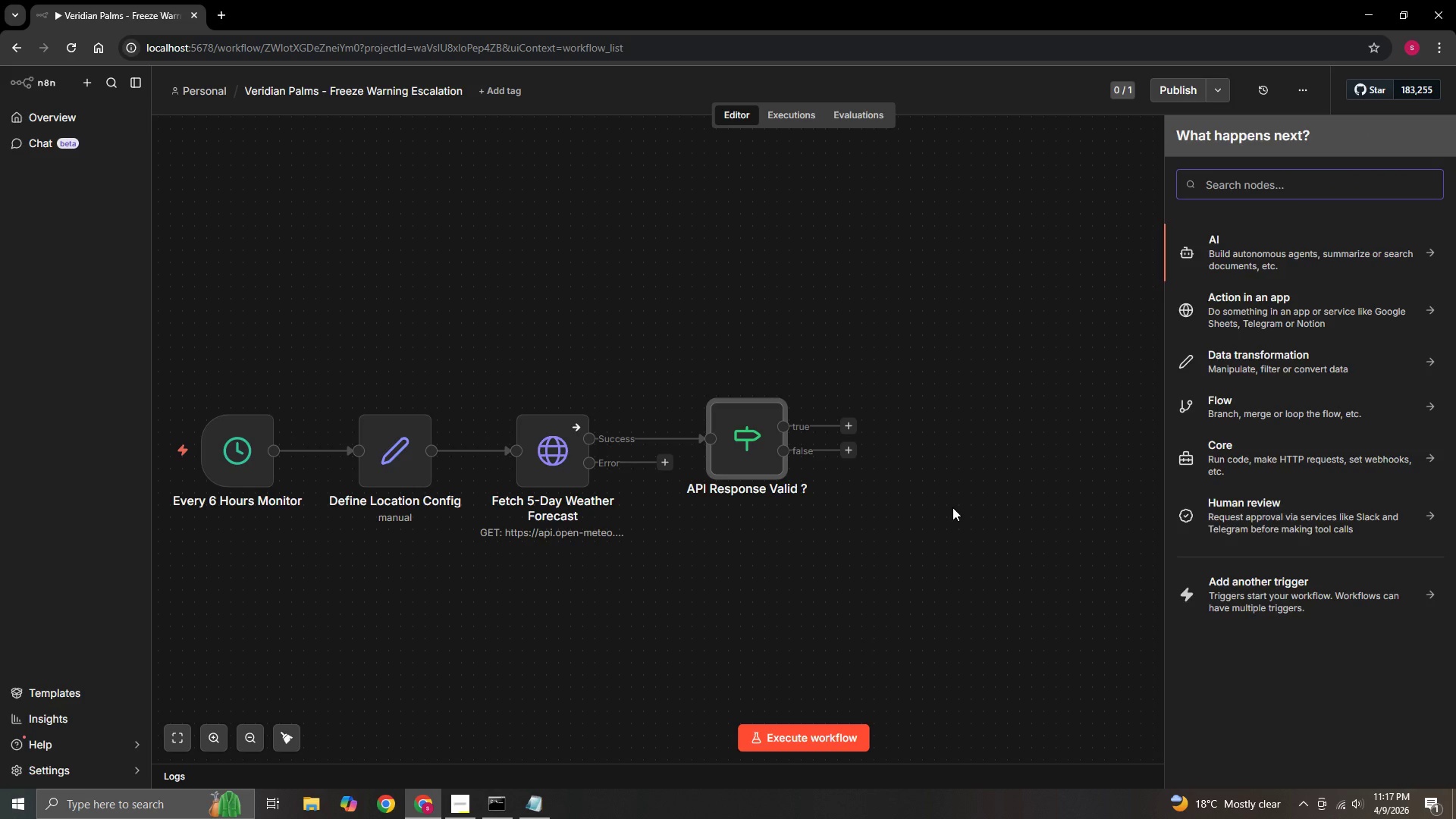 
type(http)
 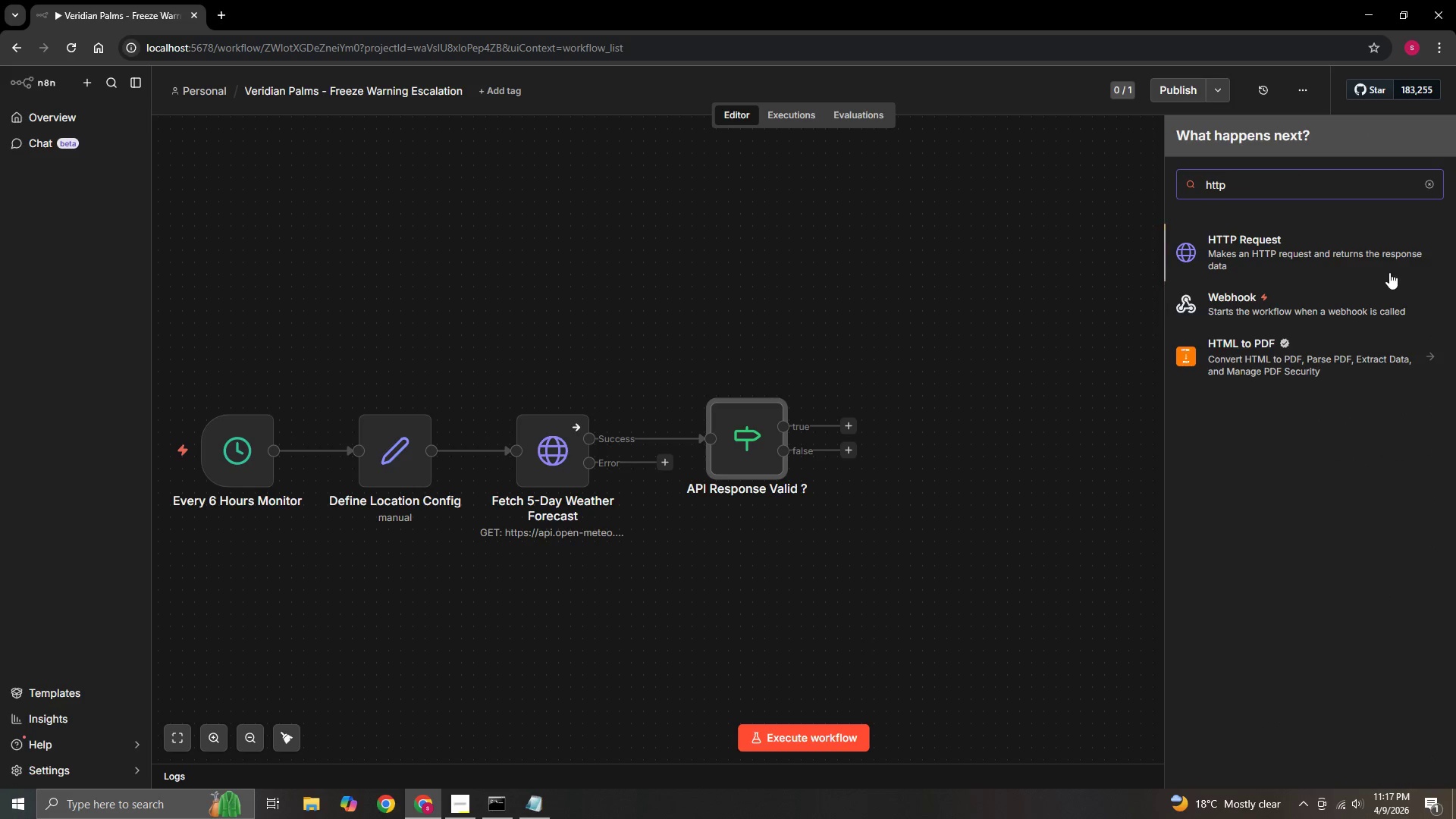 
left_click([1380, 262])
 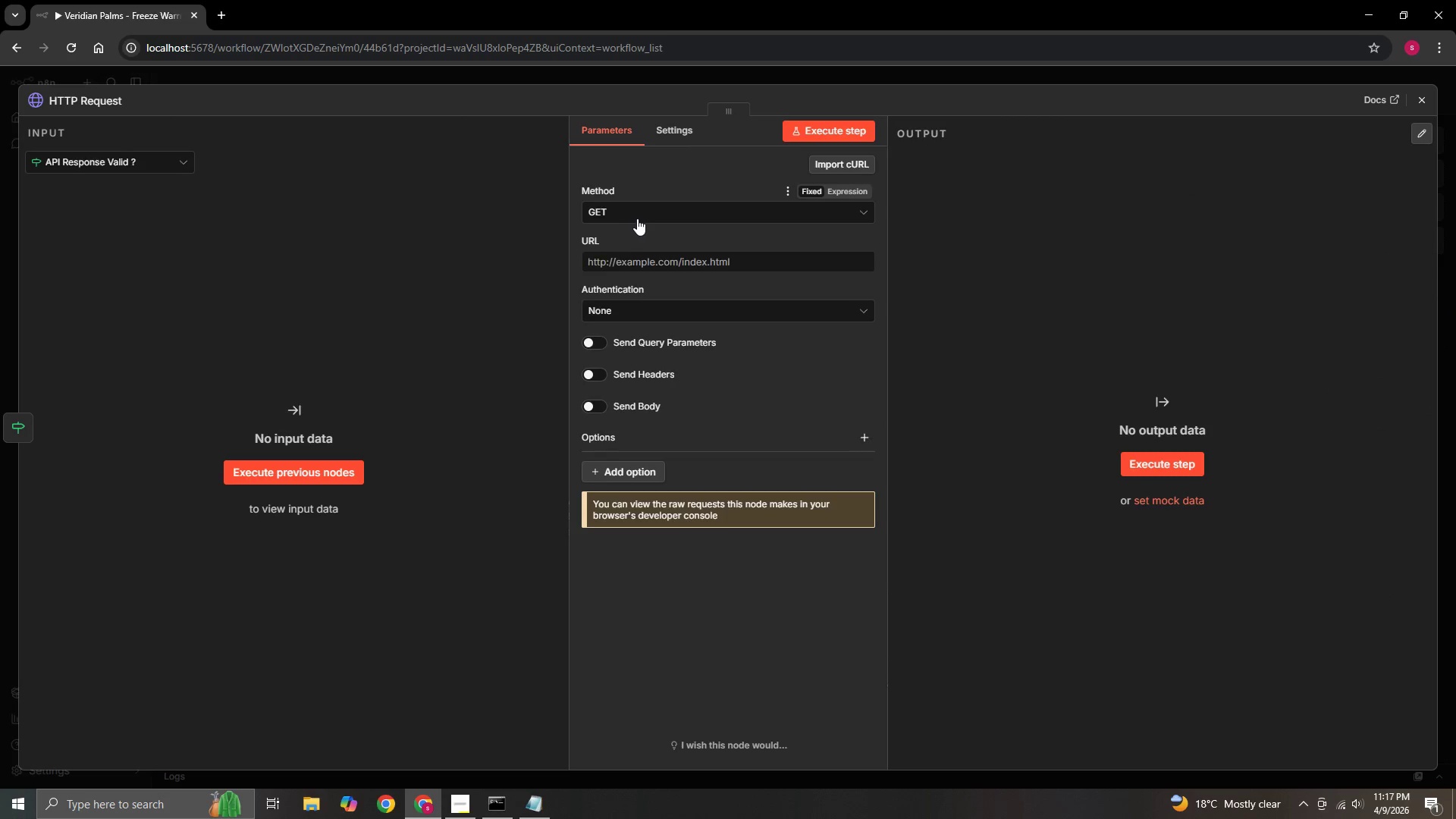 
left_click([647, 217])
 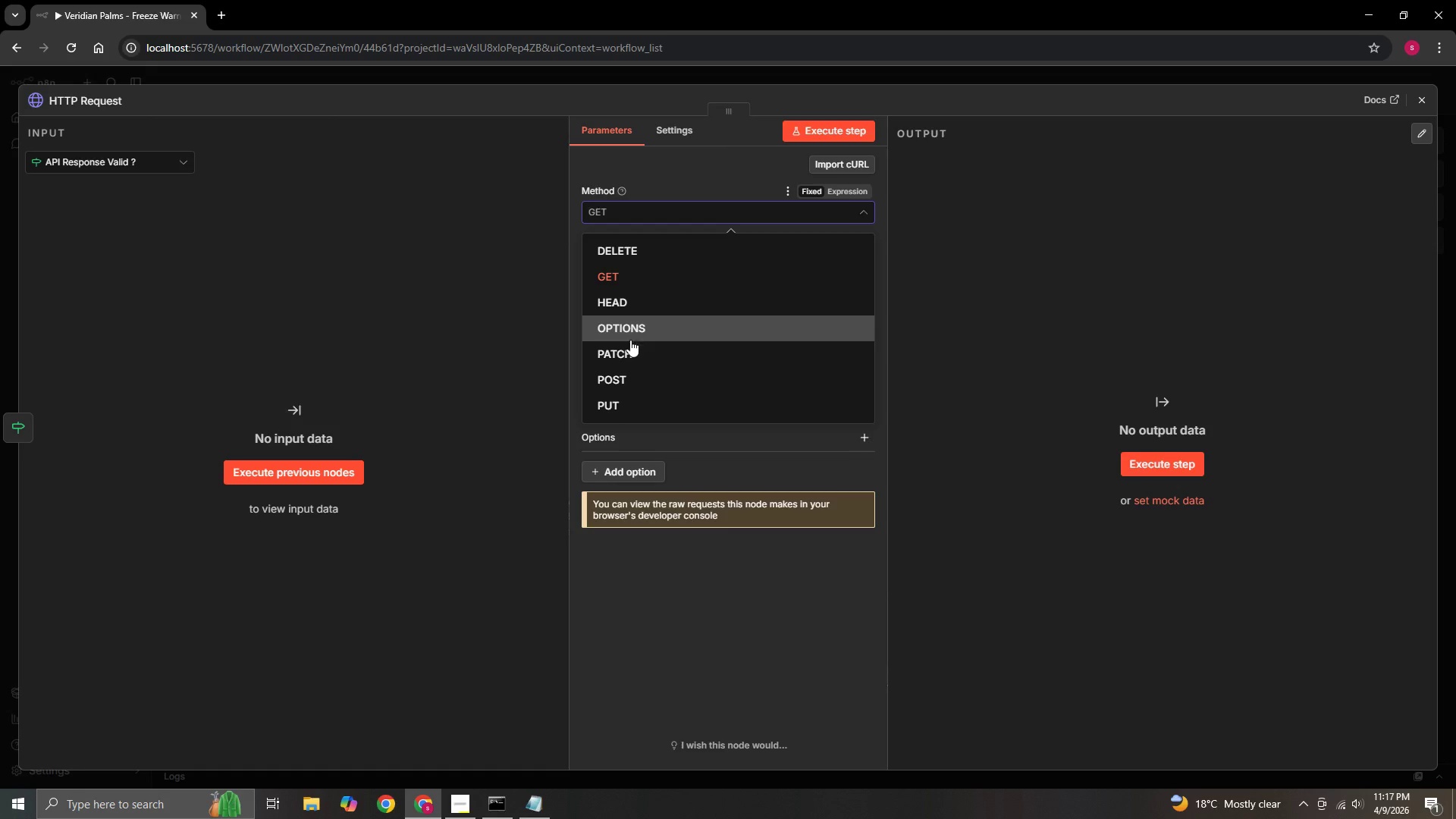 
left_click([626, 382])
 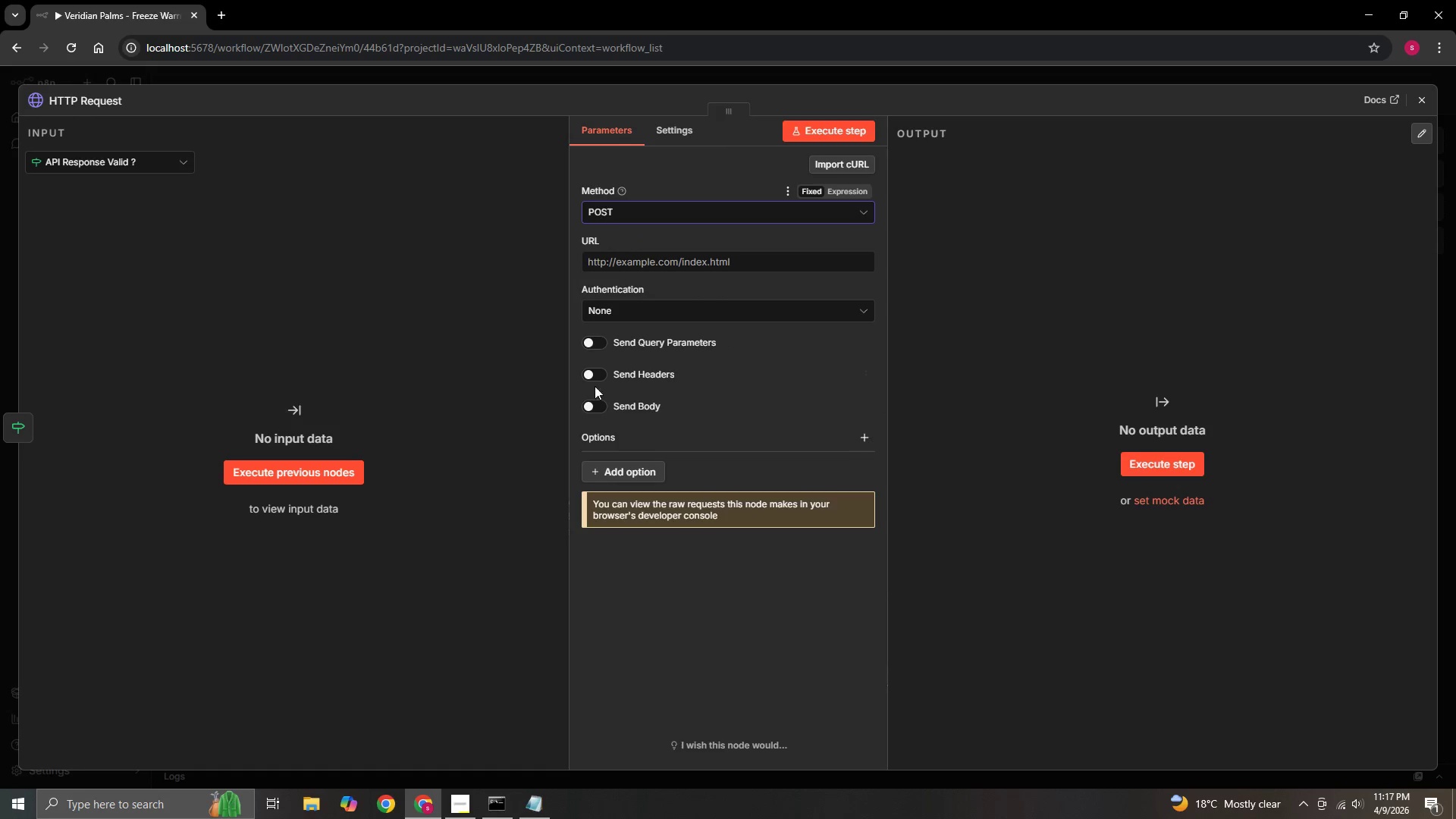 
left_click([595, 411])
 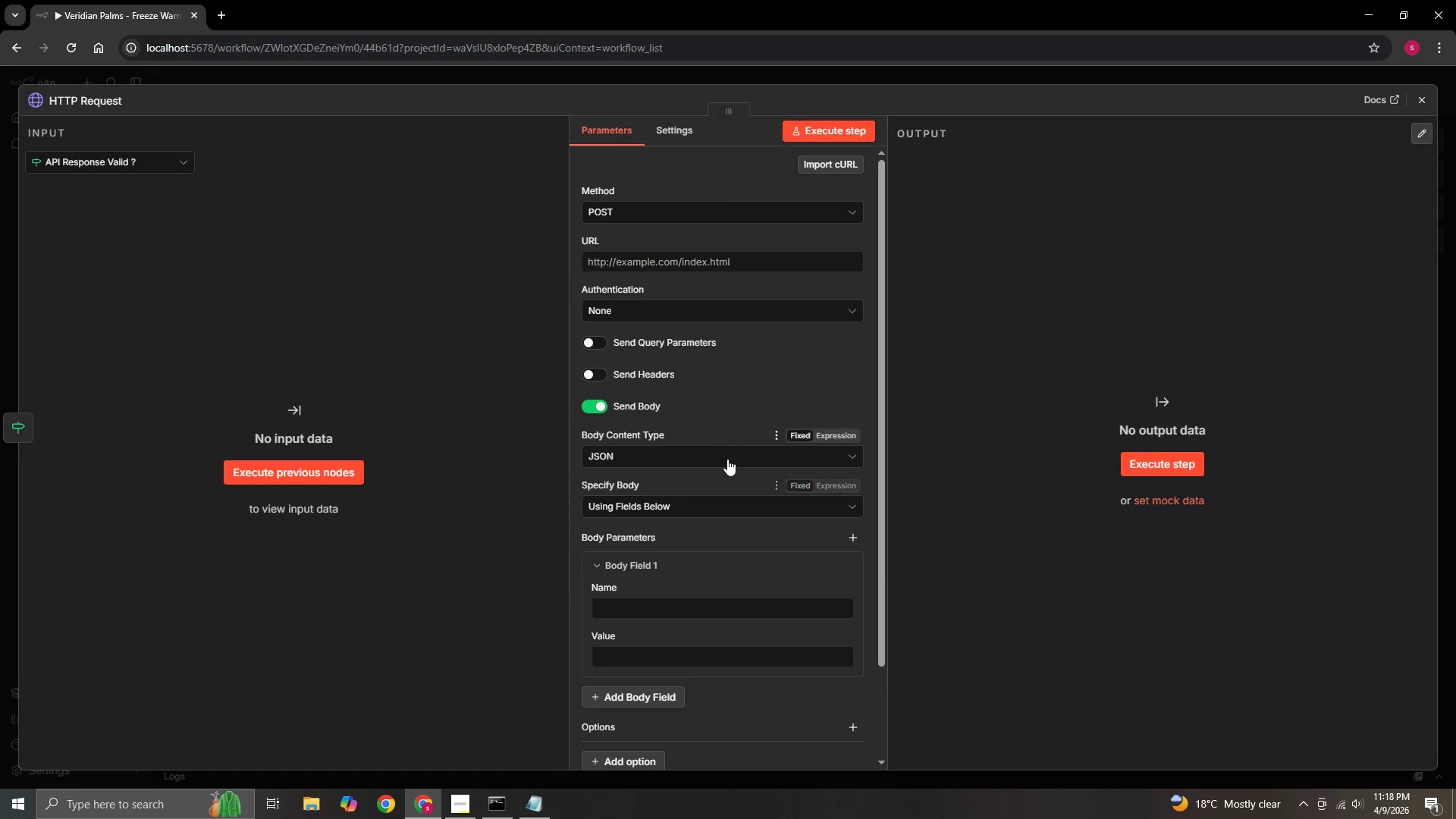 
double_click([727, 459])
 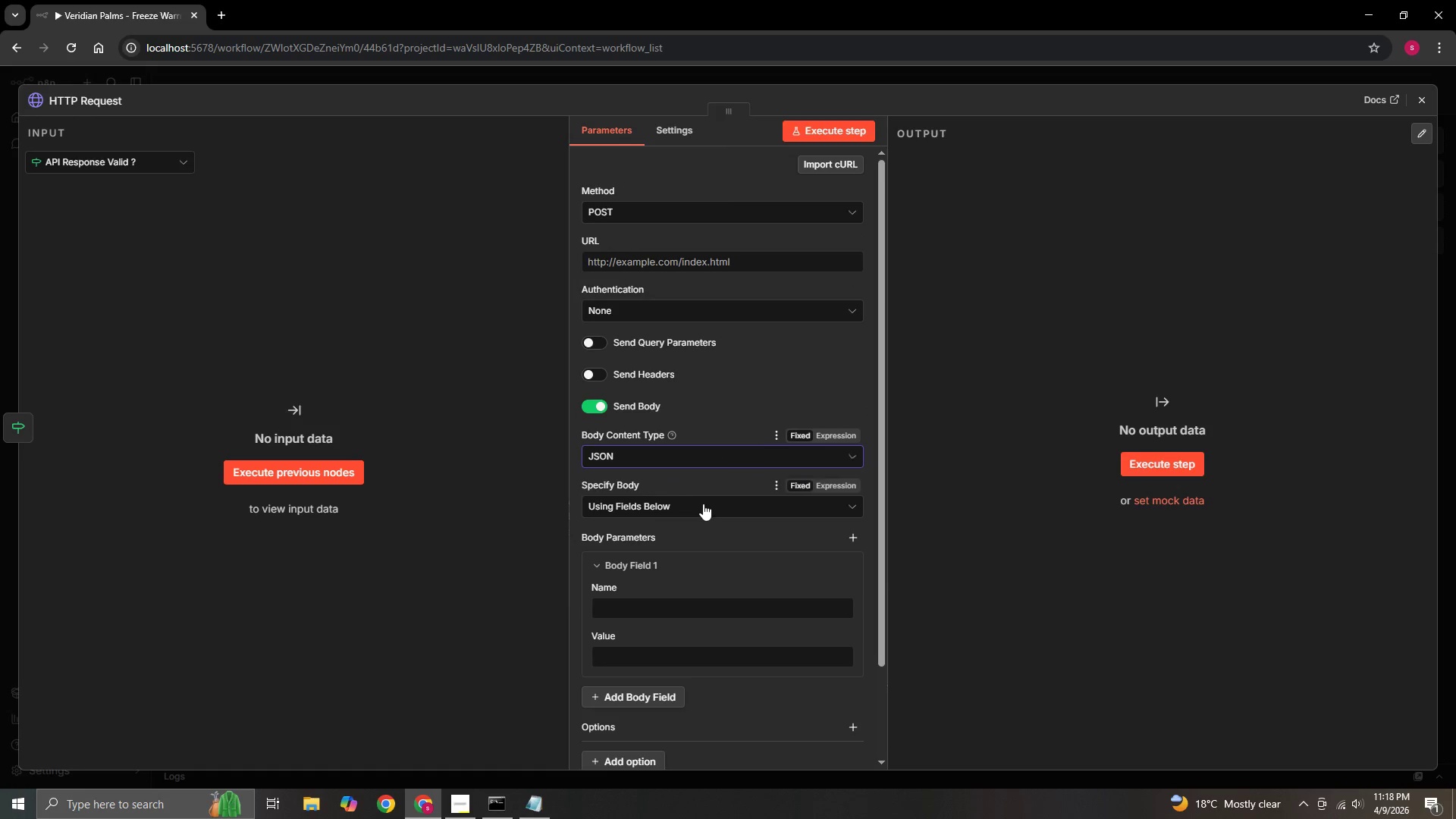 
left_click([702, 505])
 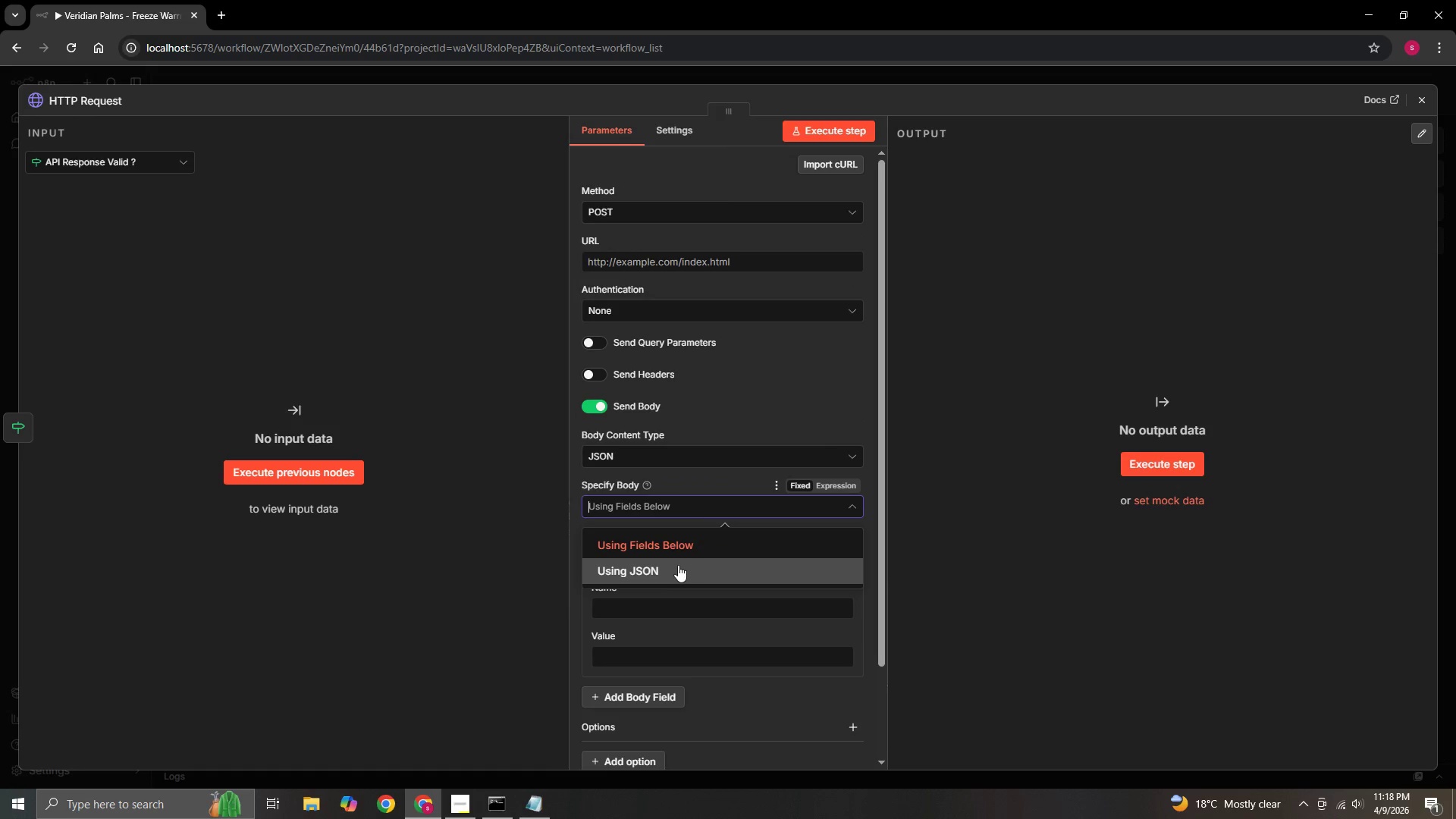 
left_click([678, 566])
 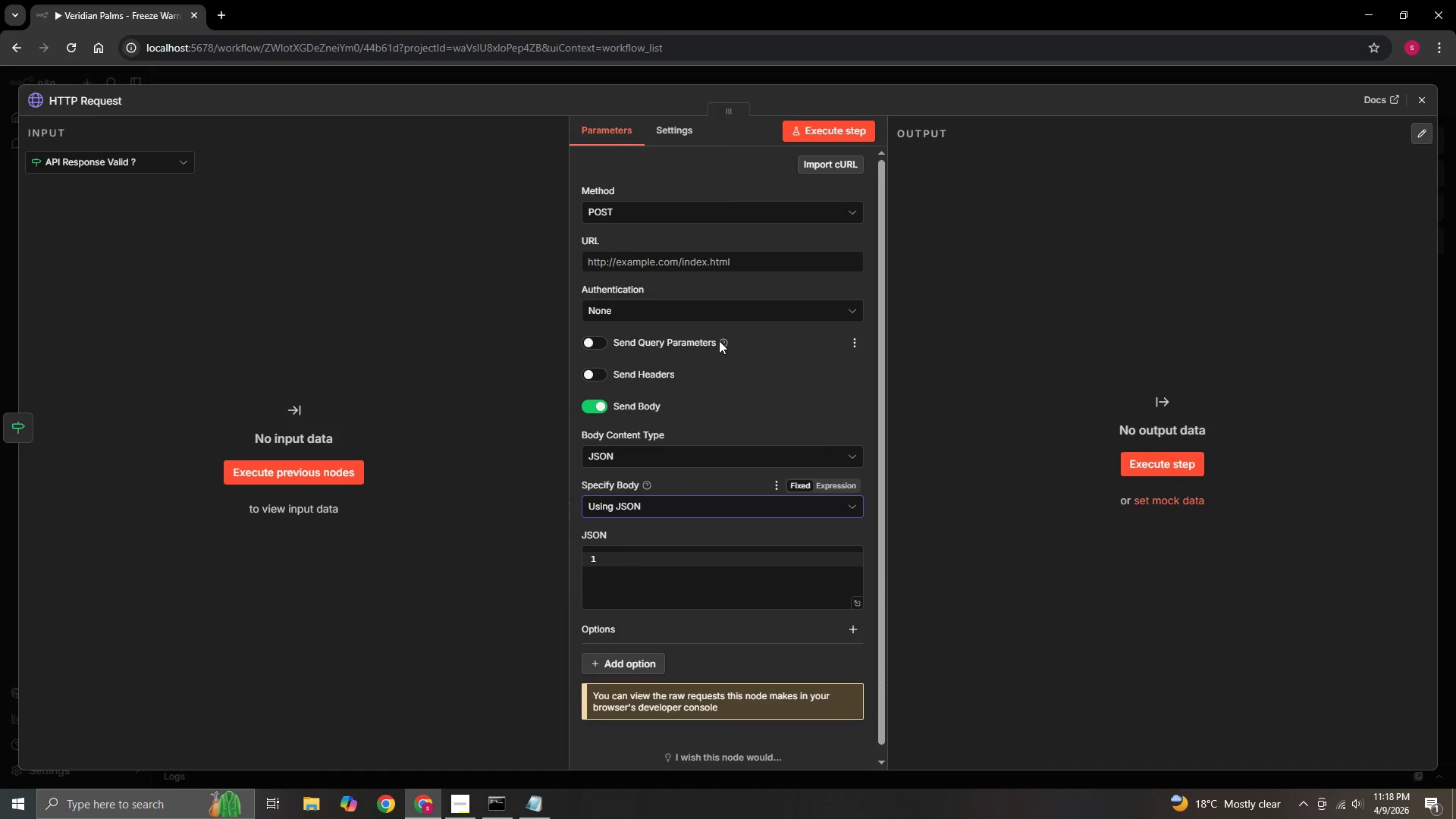 
left_click([725, 359])
 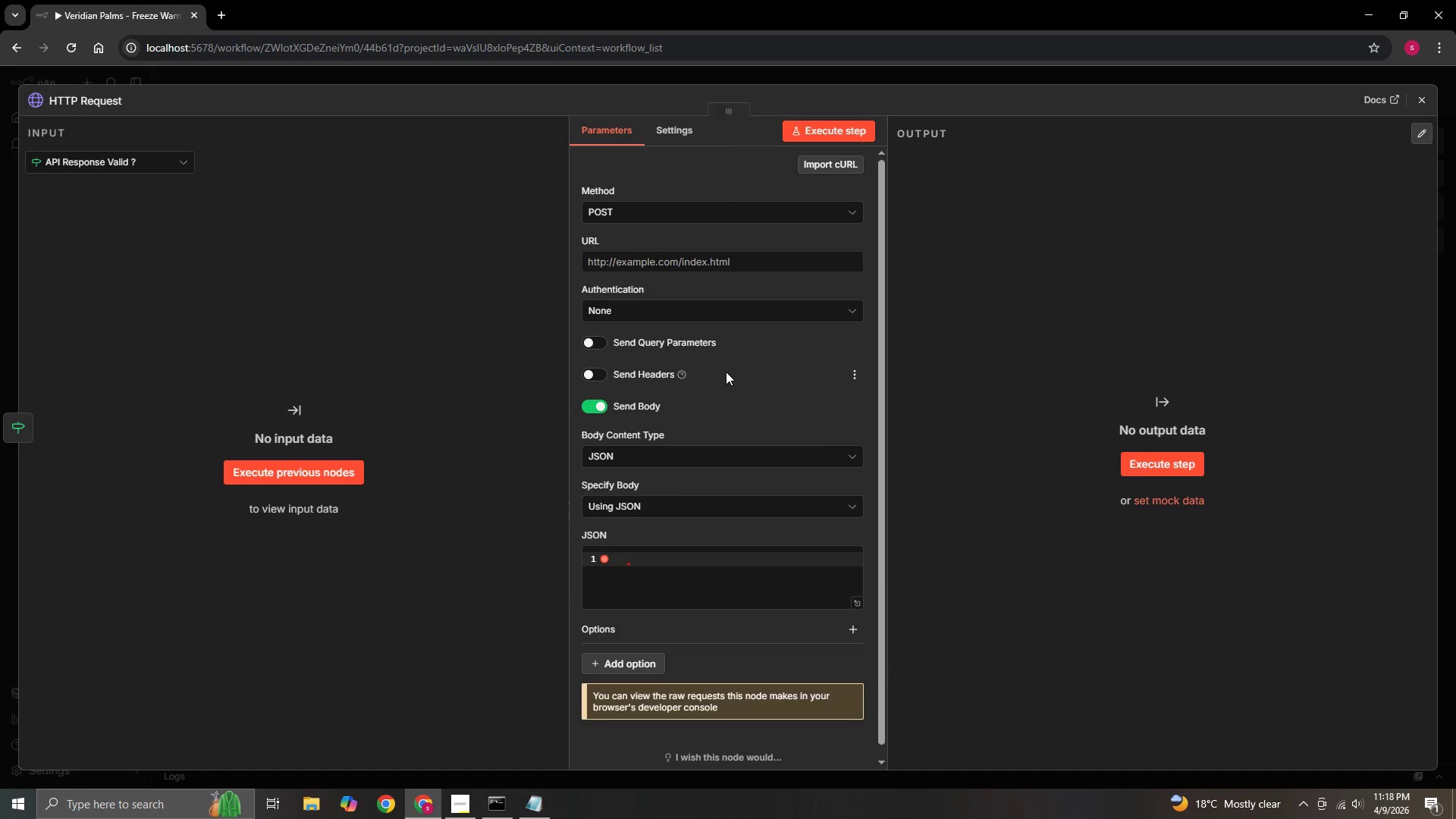 
wait(9.08)
 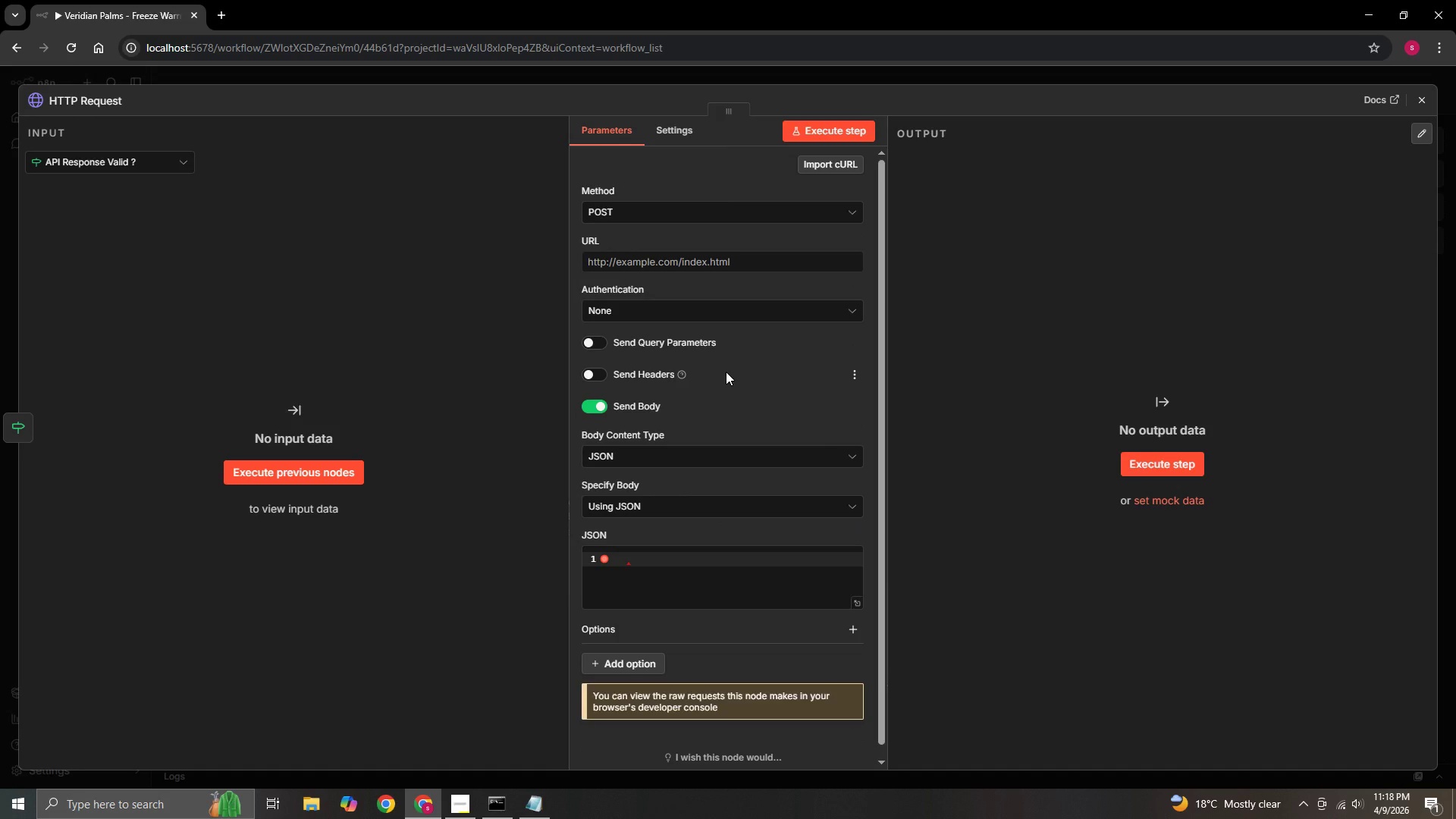 
left_click([218, 17])
 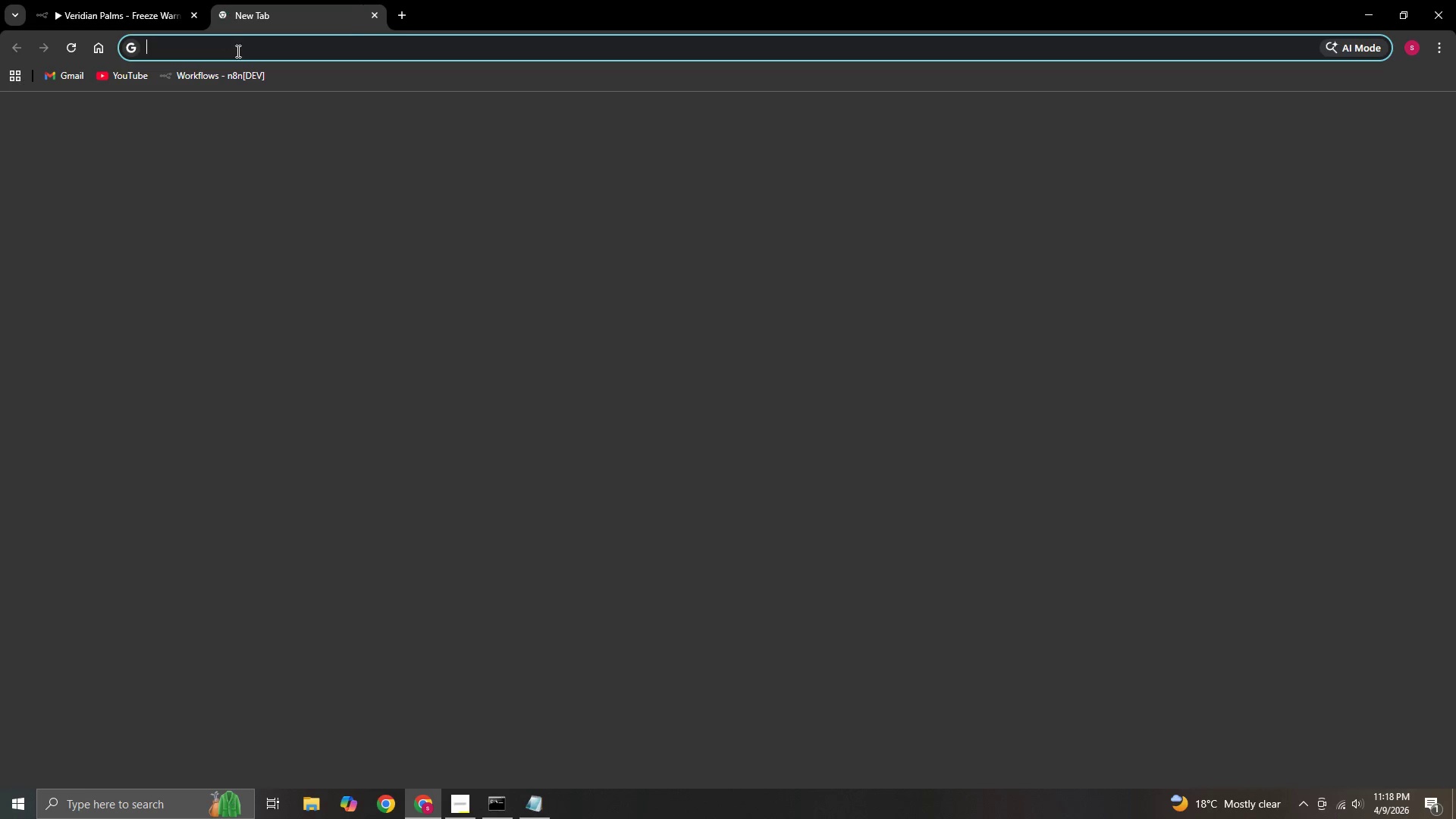 
left_click([237, 51])
 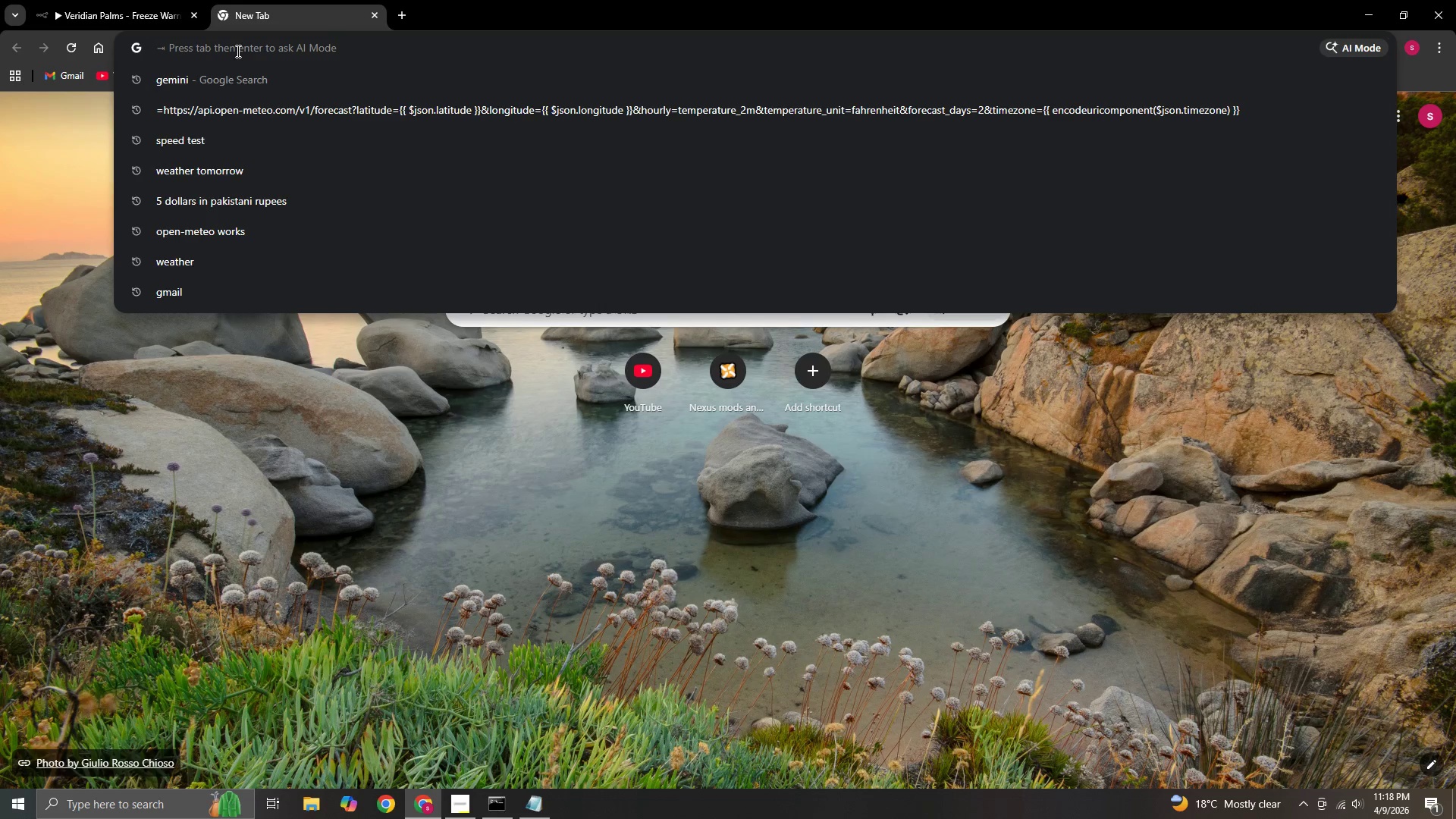 
type(discord)
 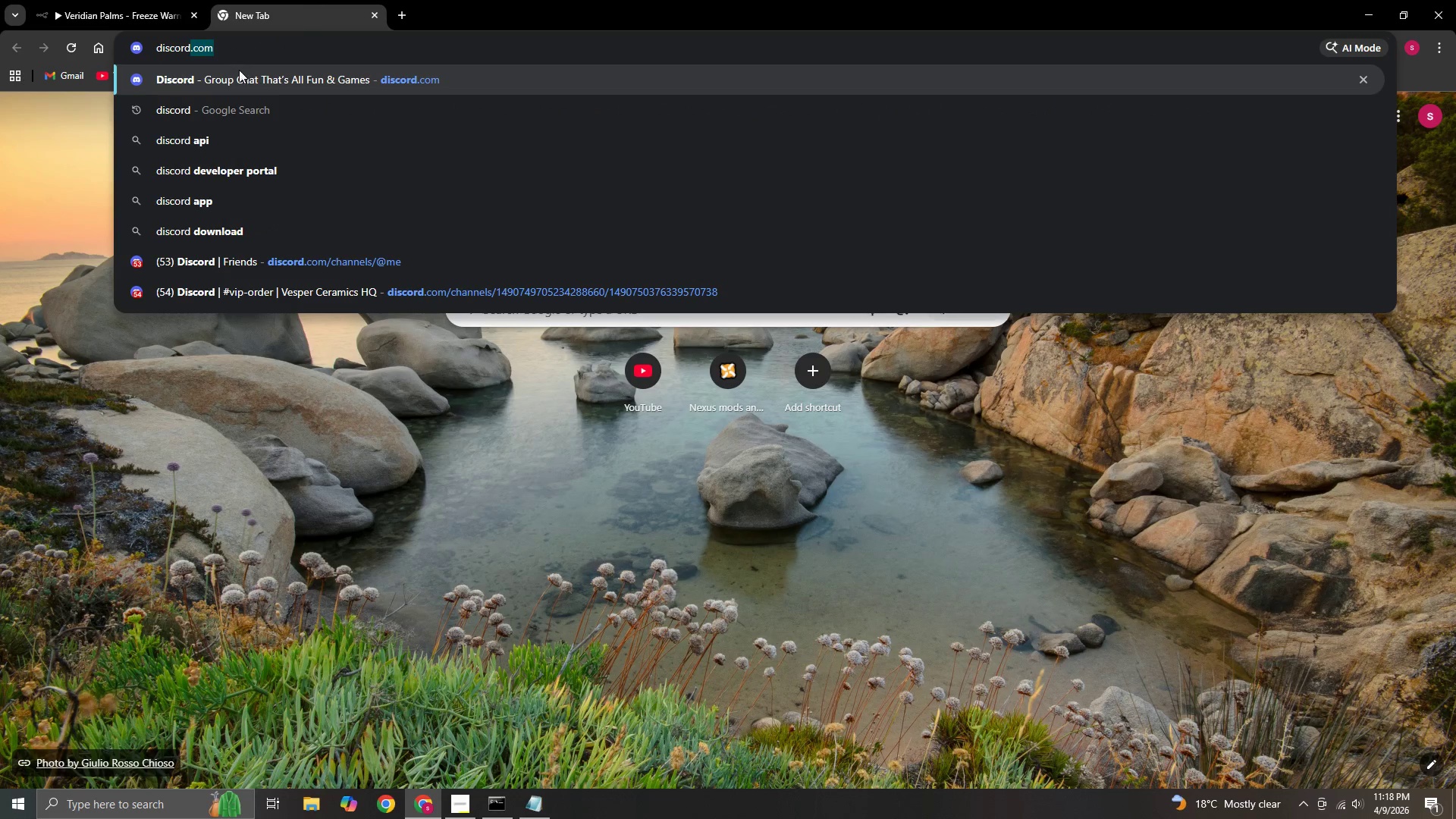 
left_click([238, 77])
 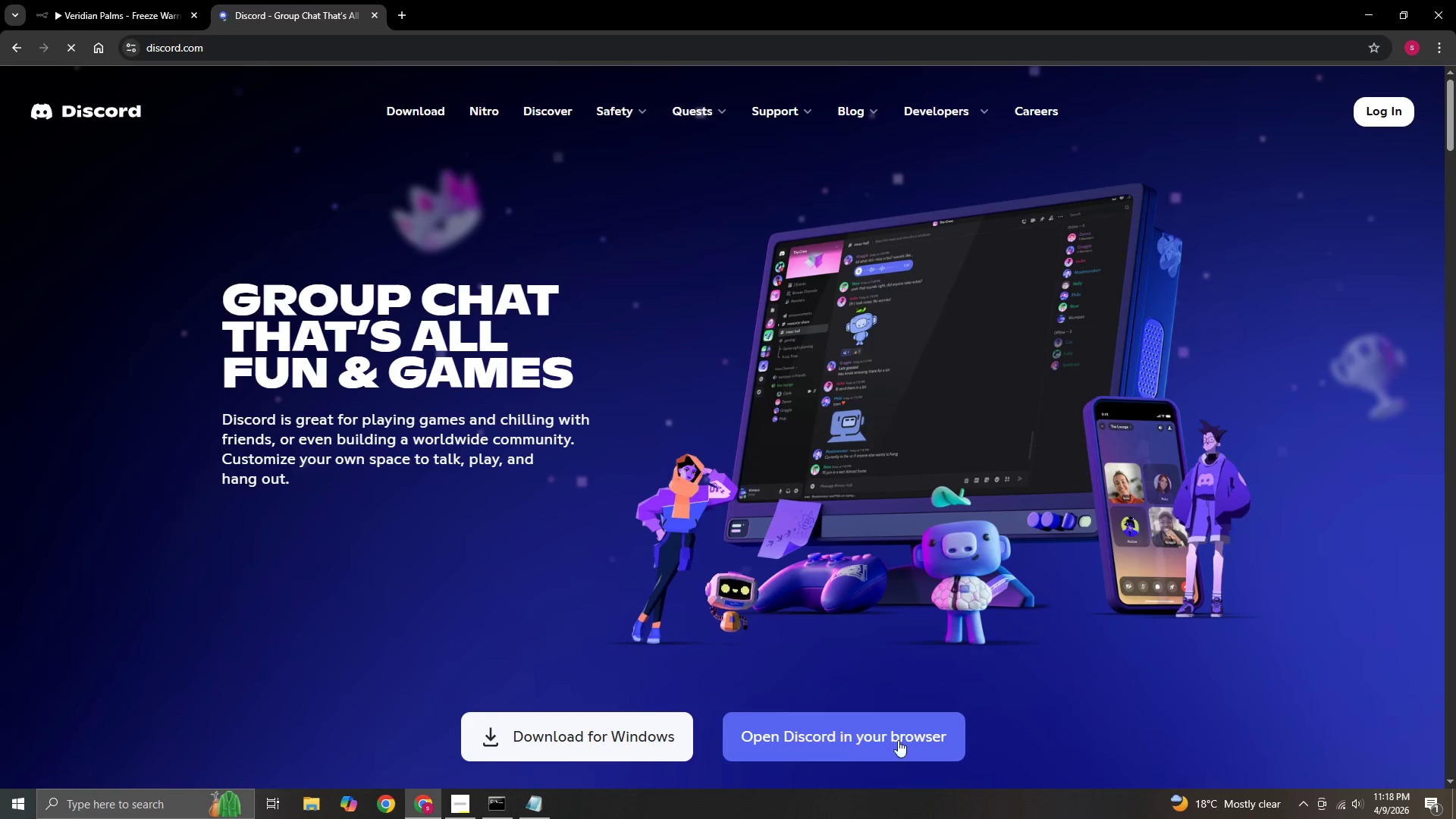 
left_click([835, 742])
 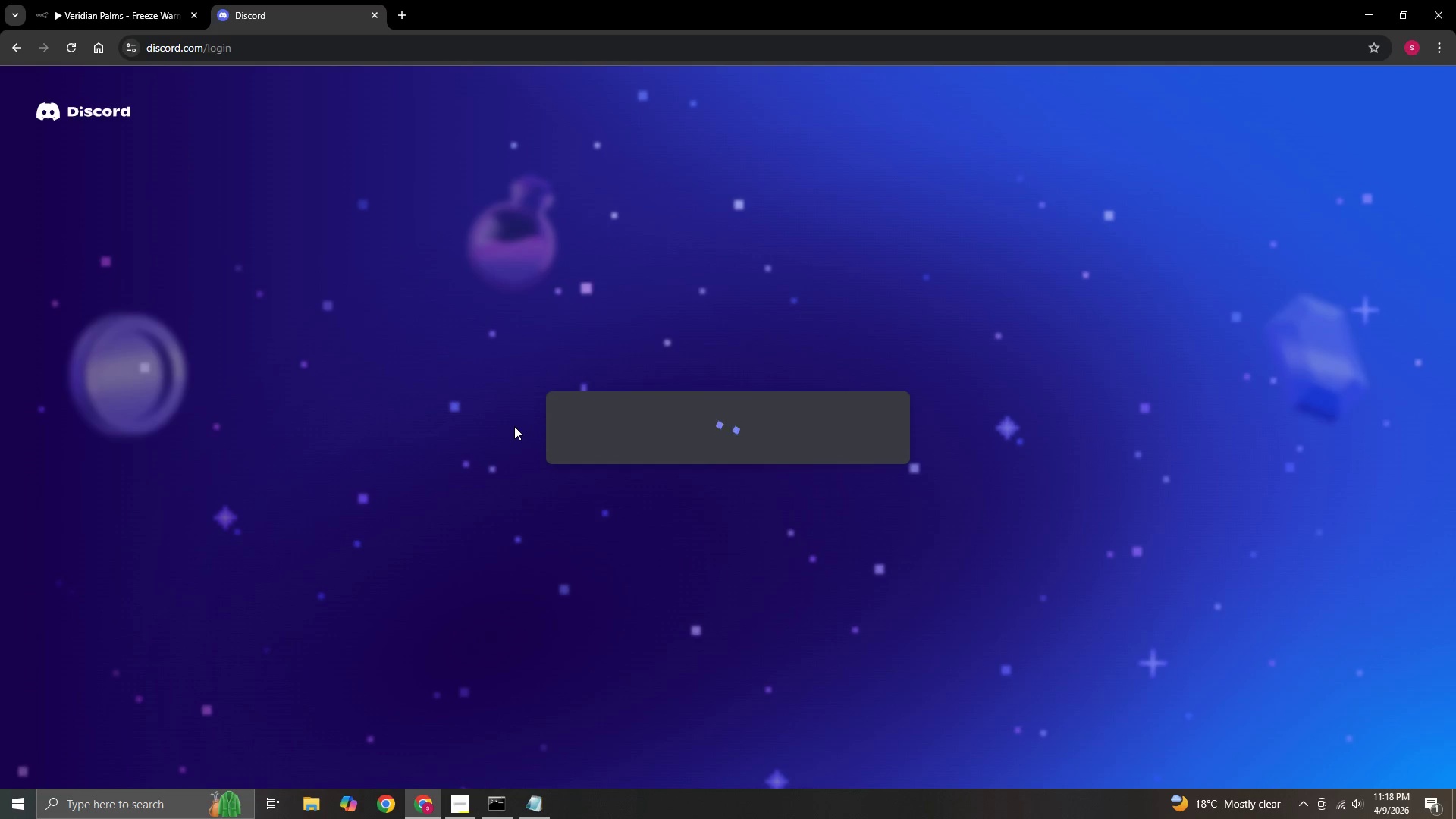 
wait(10.38)
 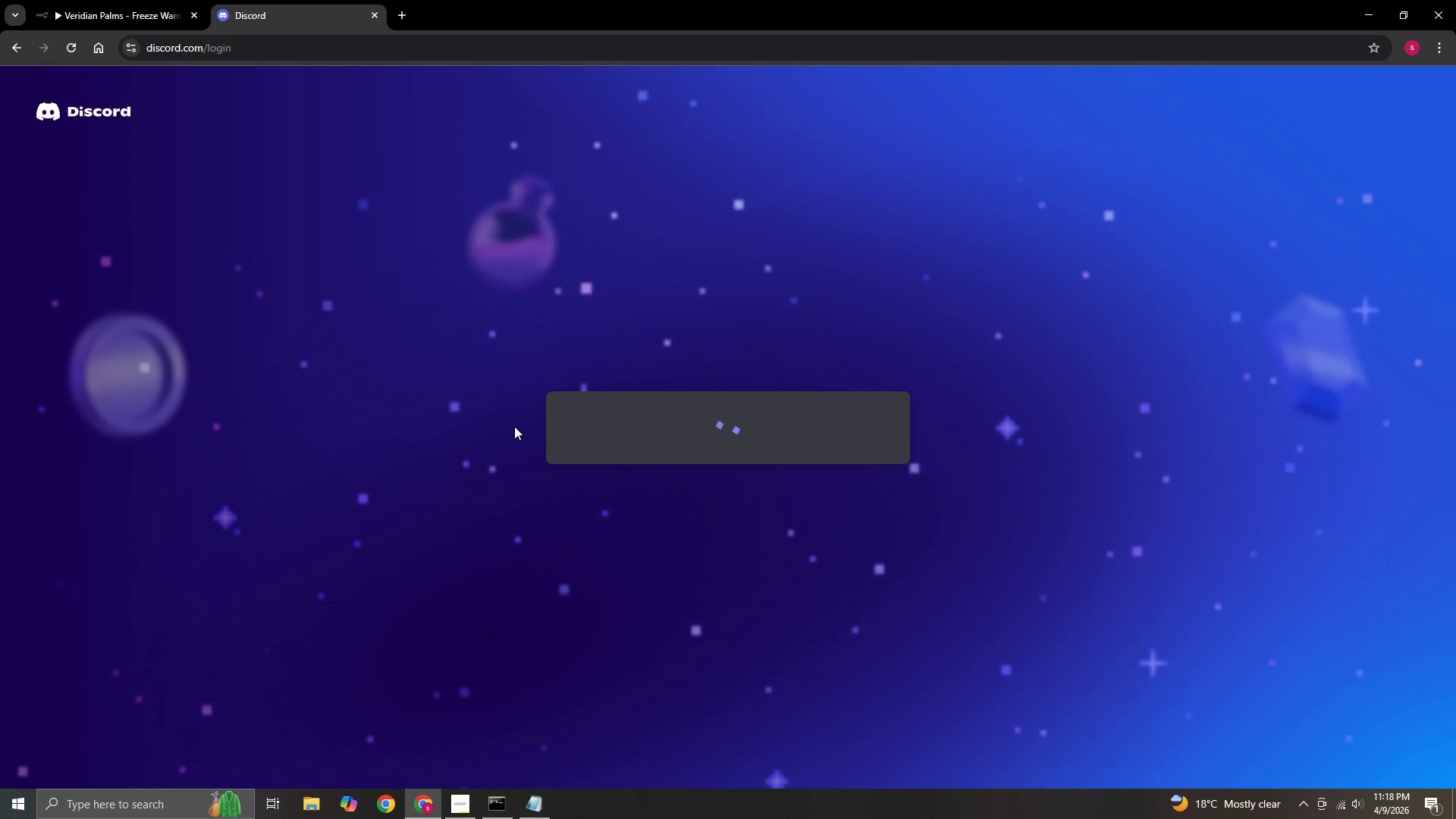 
left_click([33, 155])
 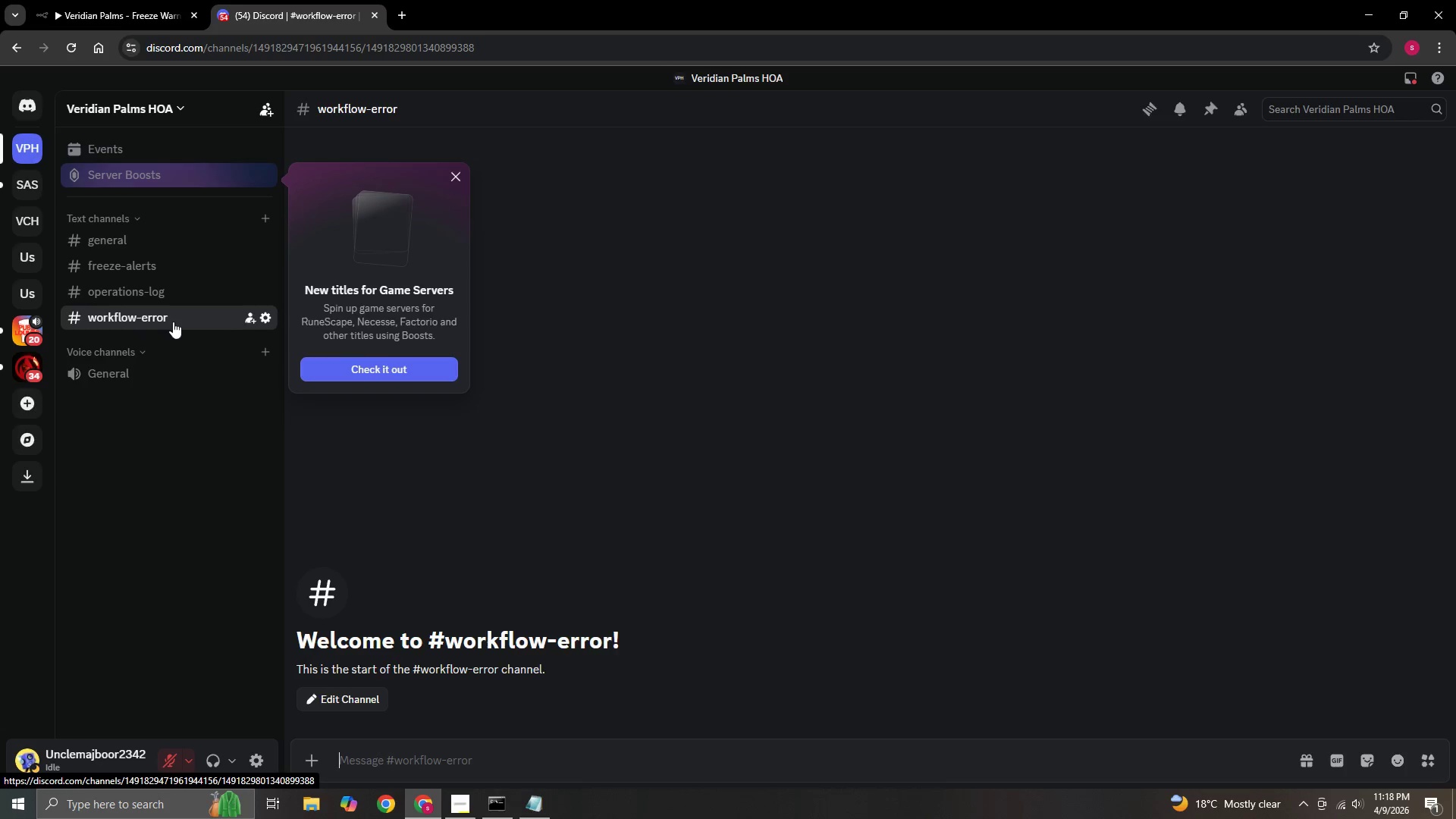 
wait(6.19)
 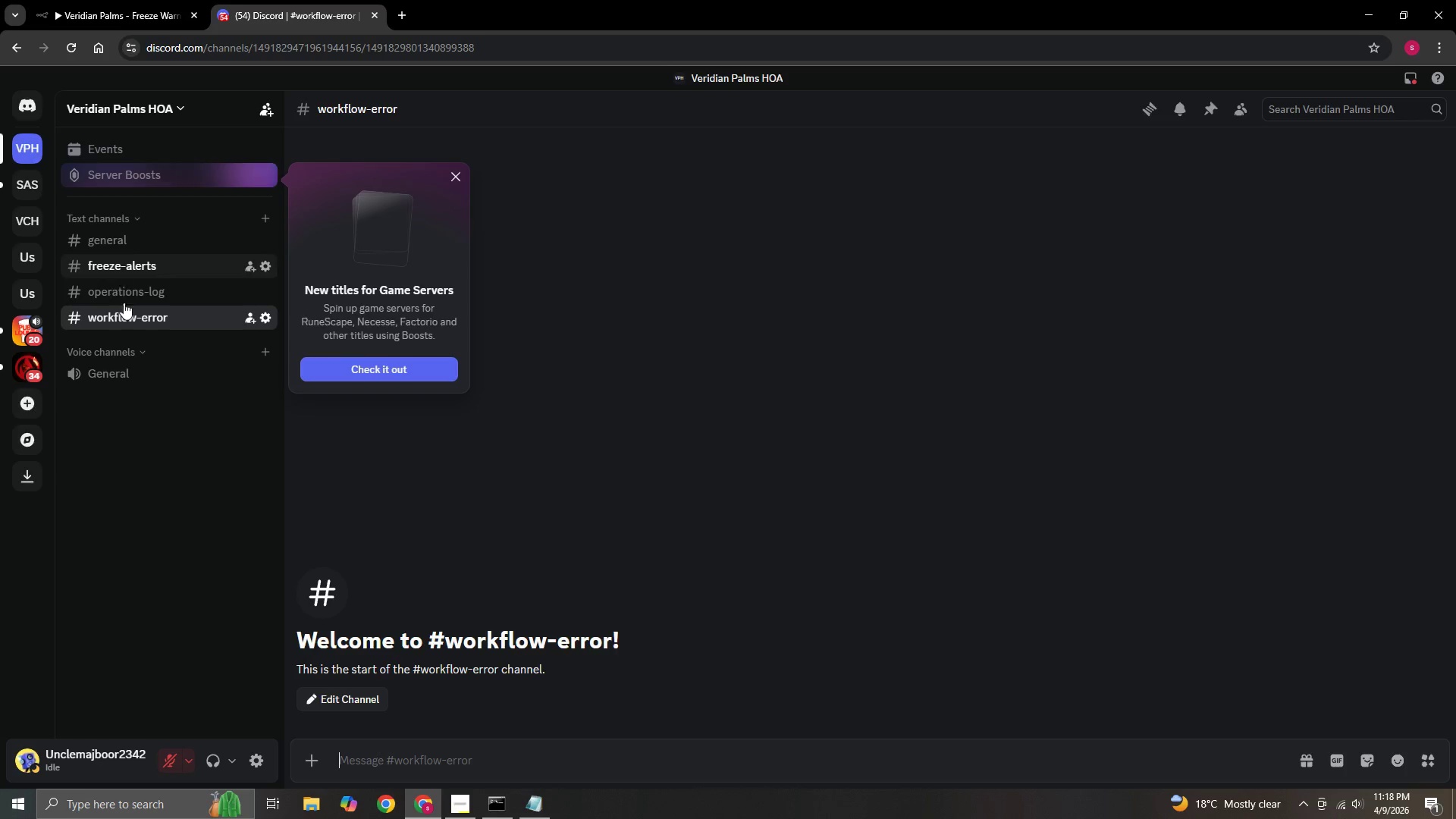 
left_click([268, 318])
 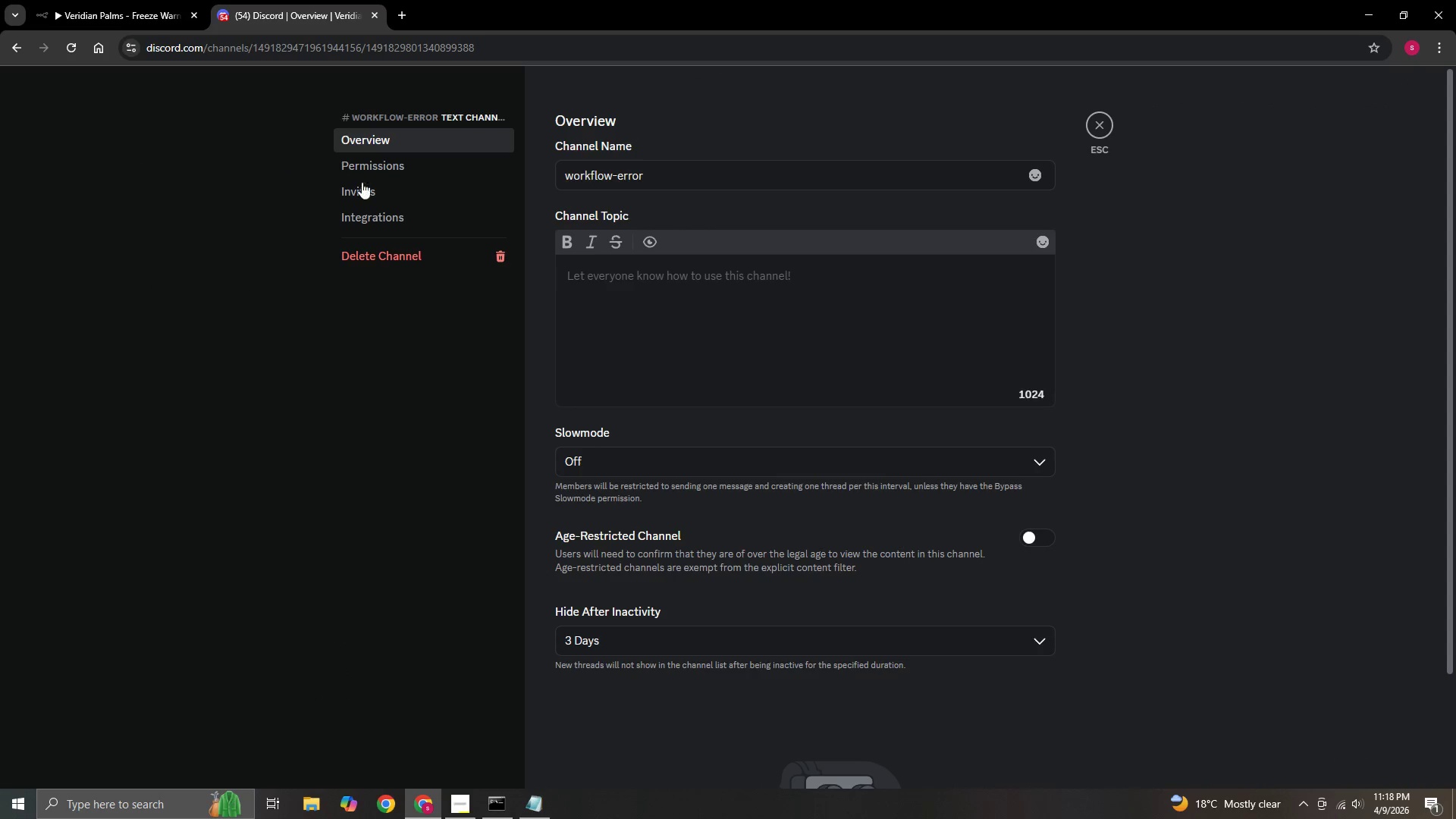 
left_click([383, 220])
 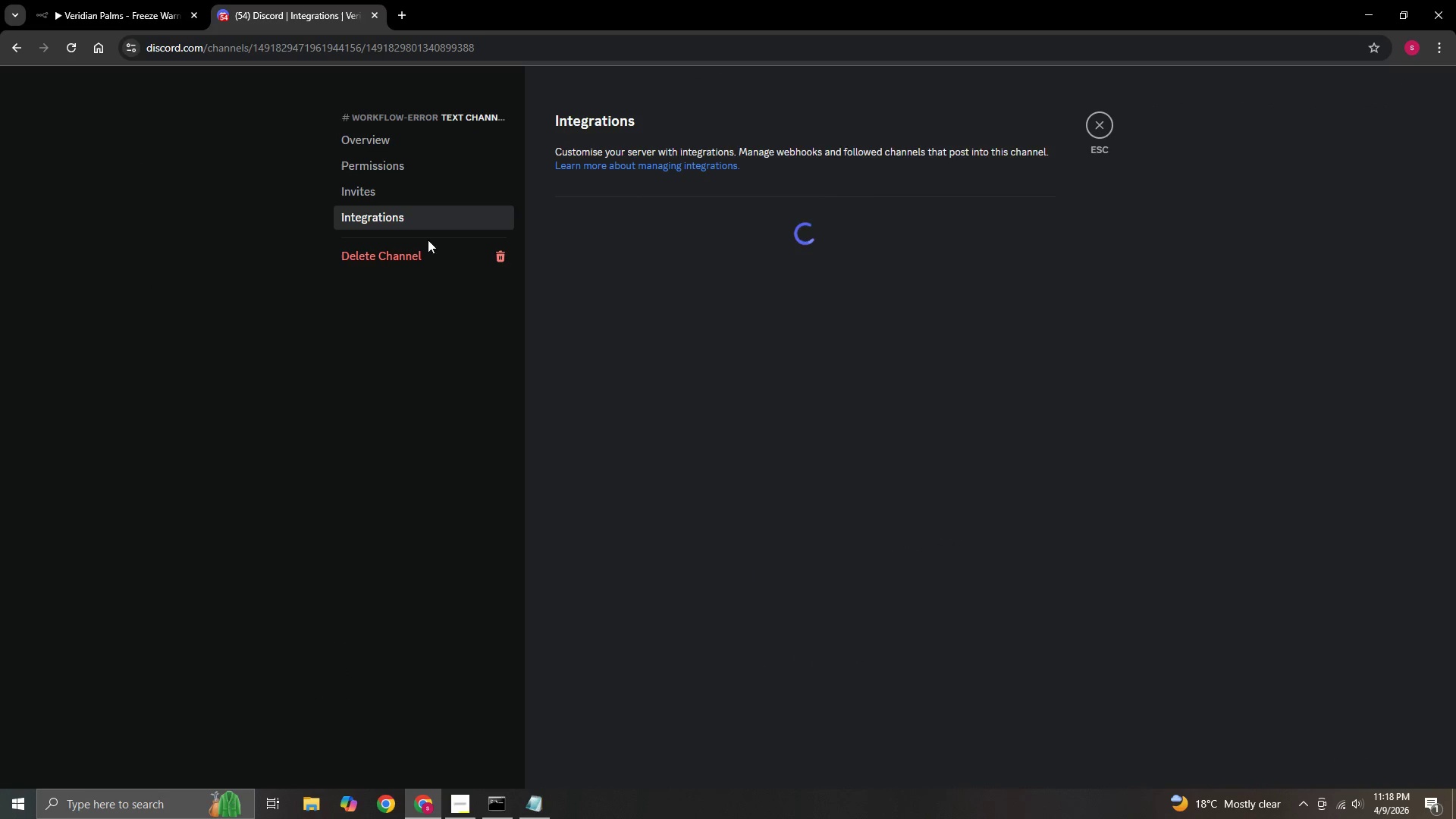 
mouse_move([692, 277])
 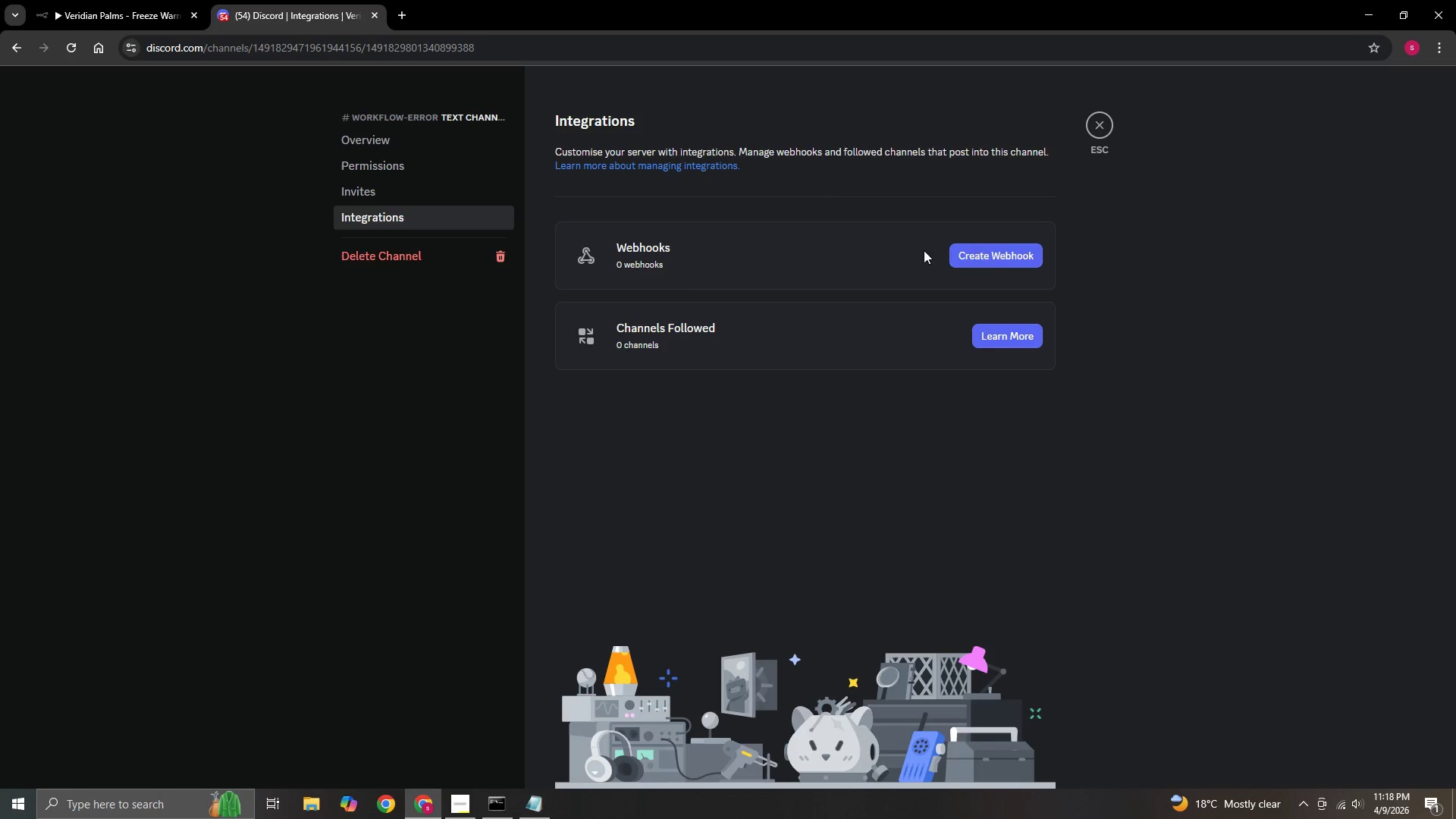 
left_click([989, 255])
 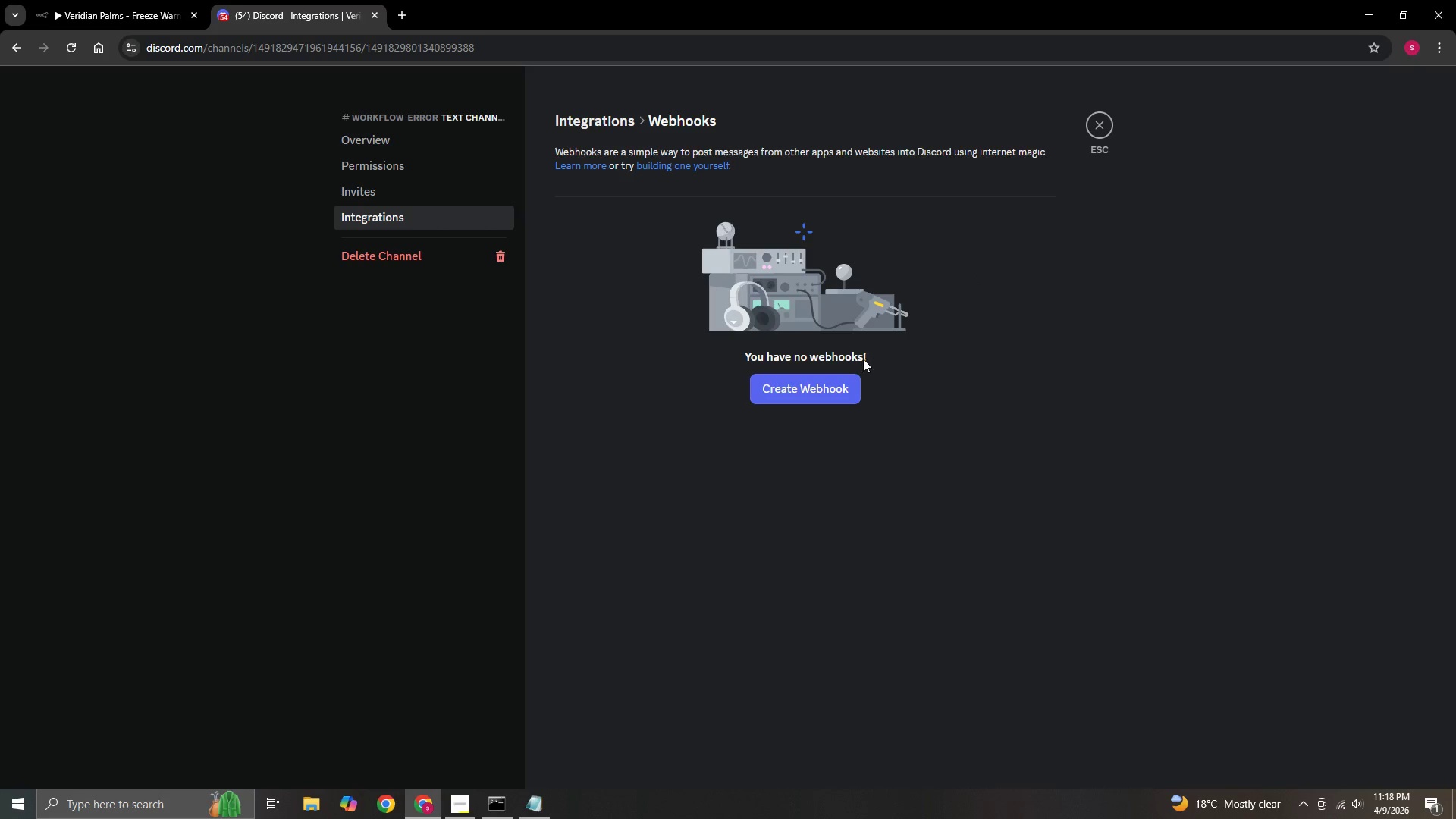 
left_click([812, 376])
 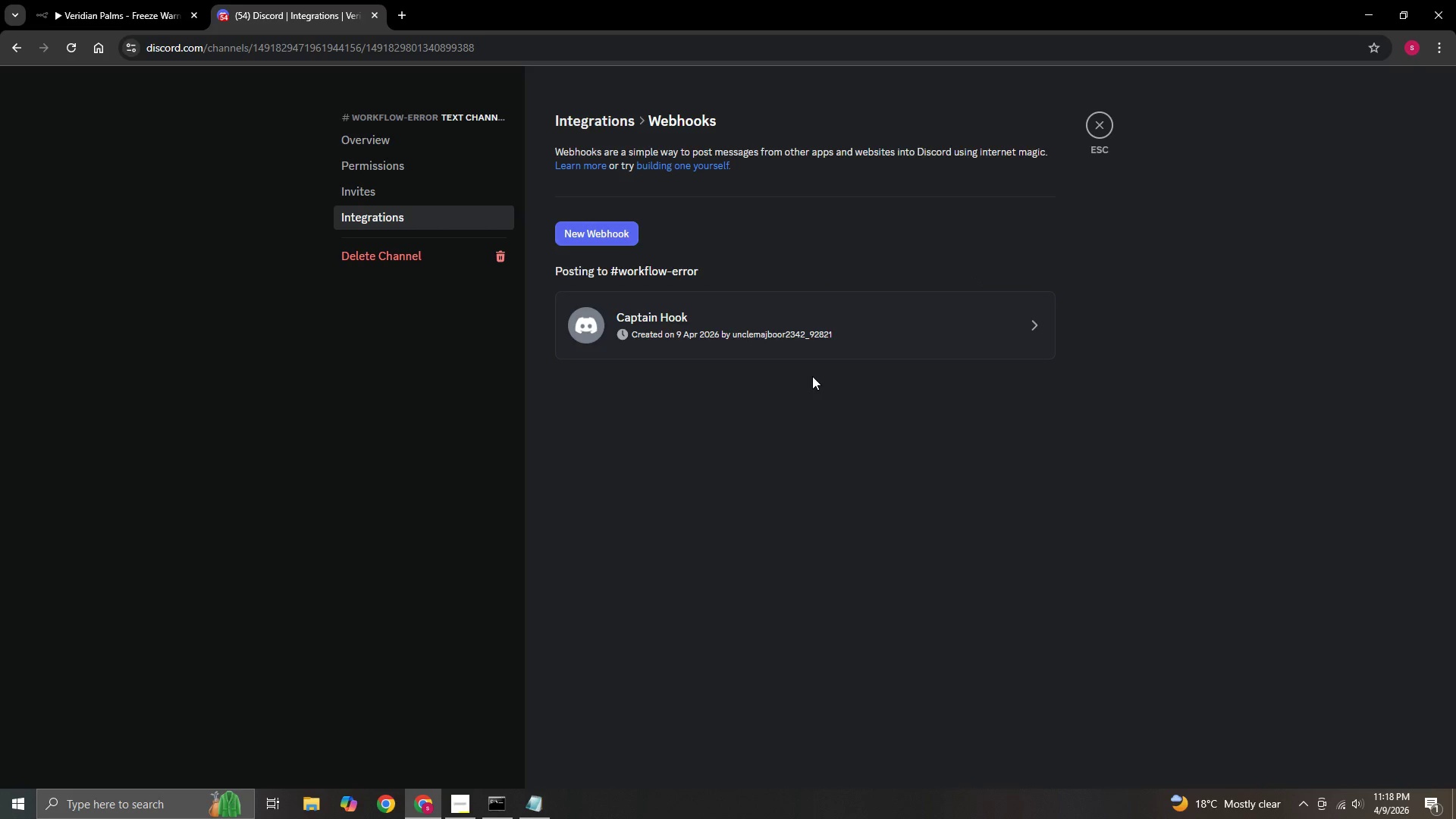 
left_click([818, 338])
 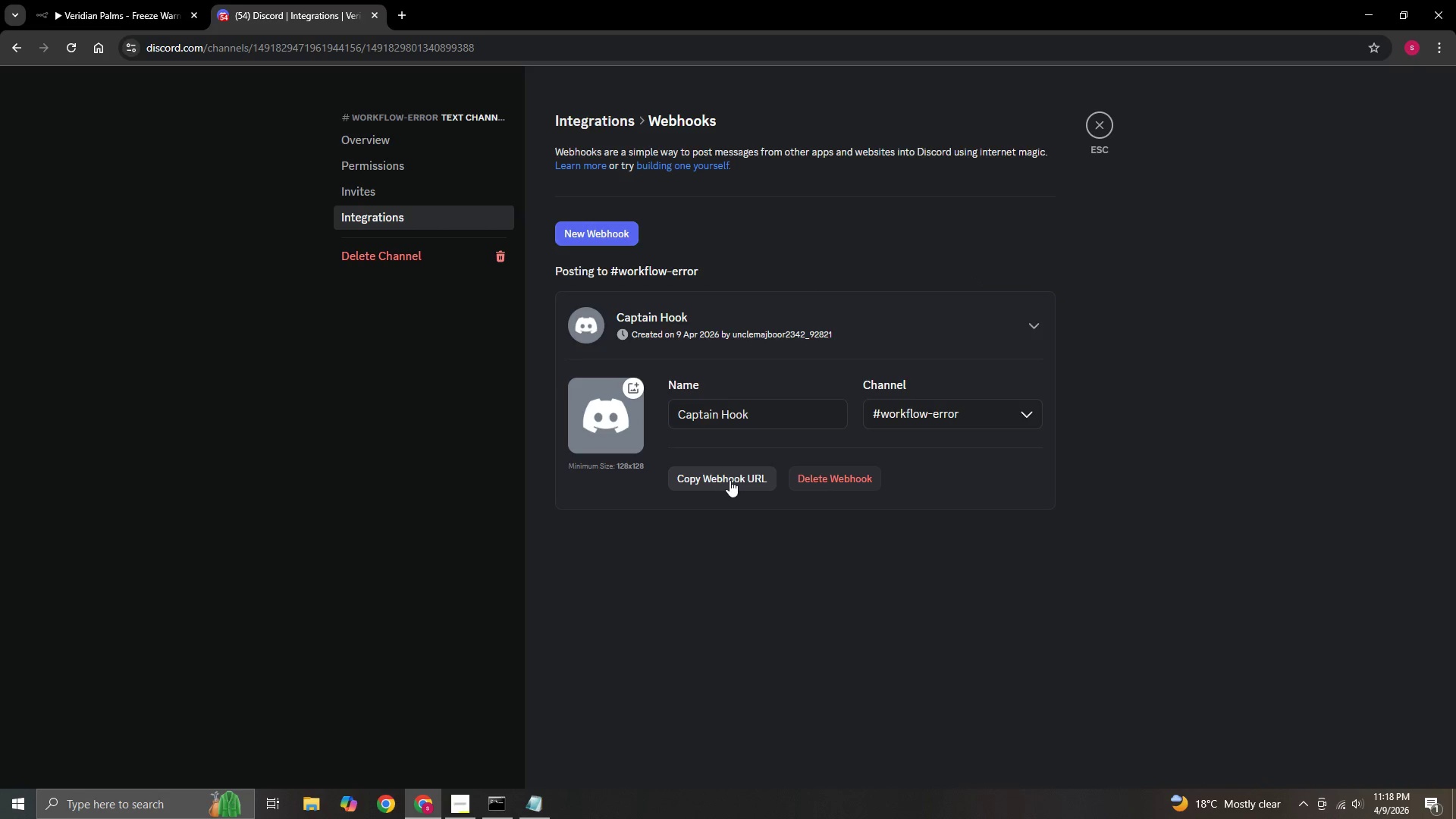 
left_click([730, 479])
 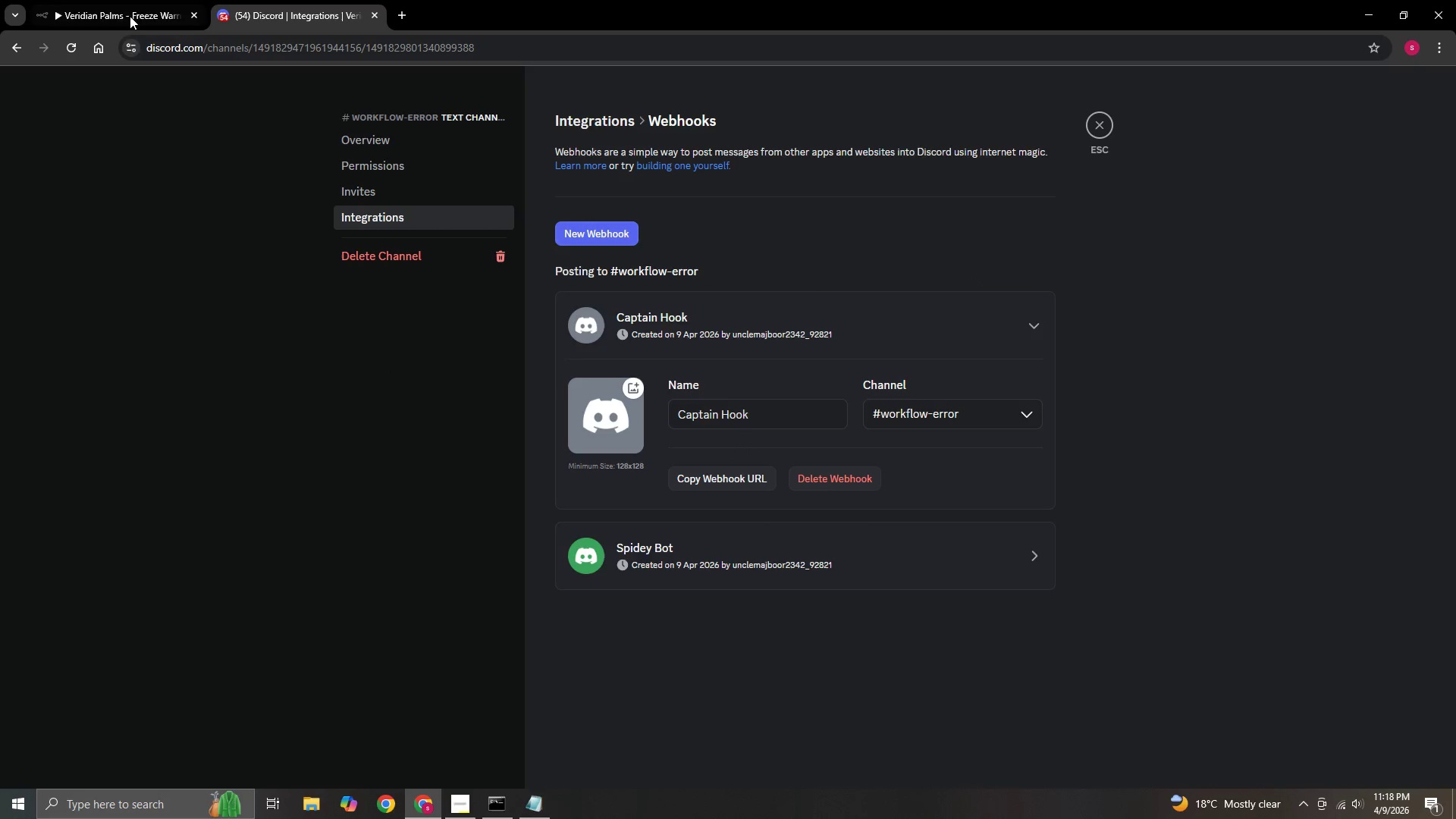 
left_click([128, 9])
 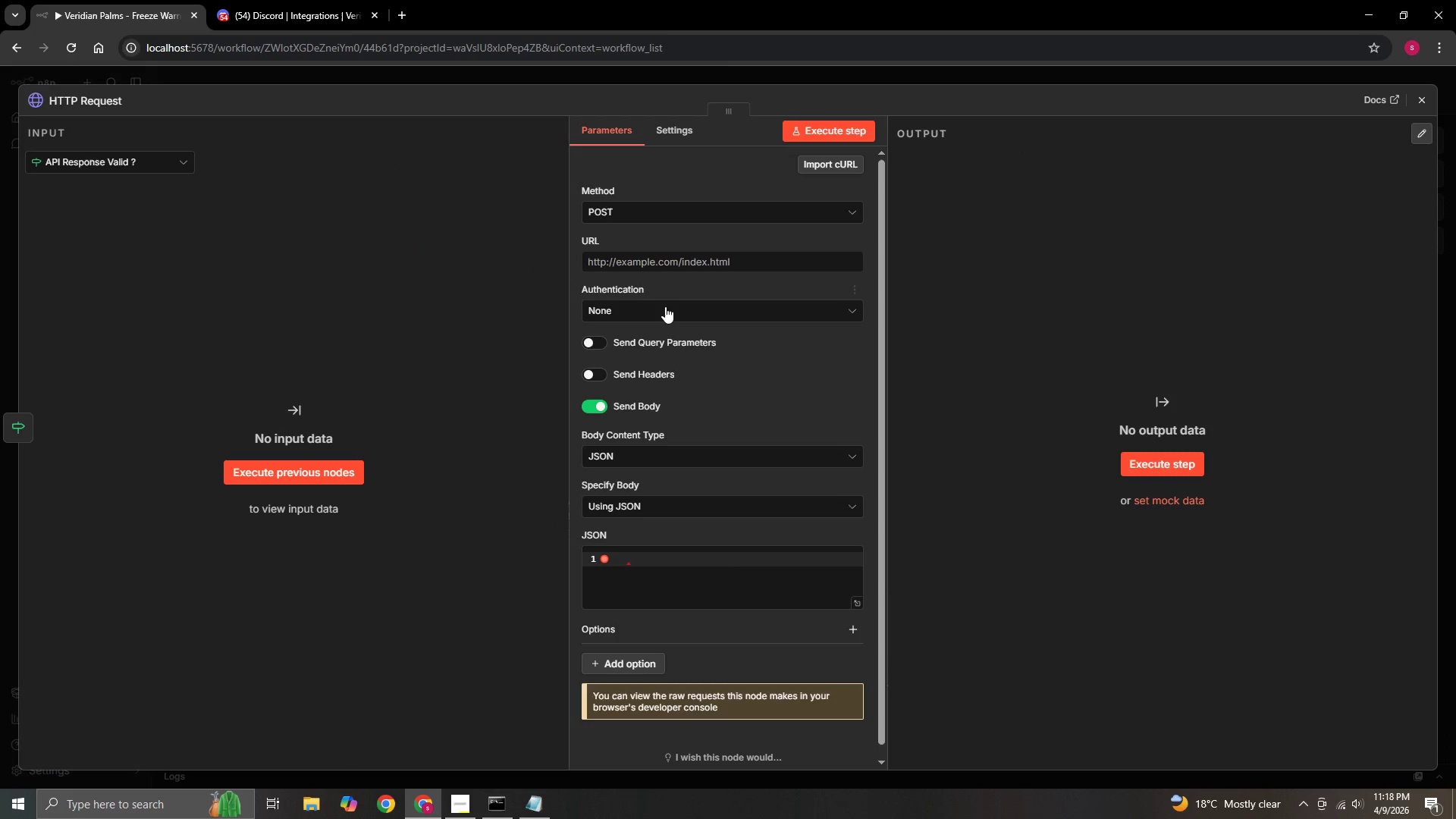 
left_click([662, 261])
 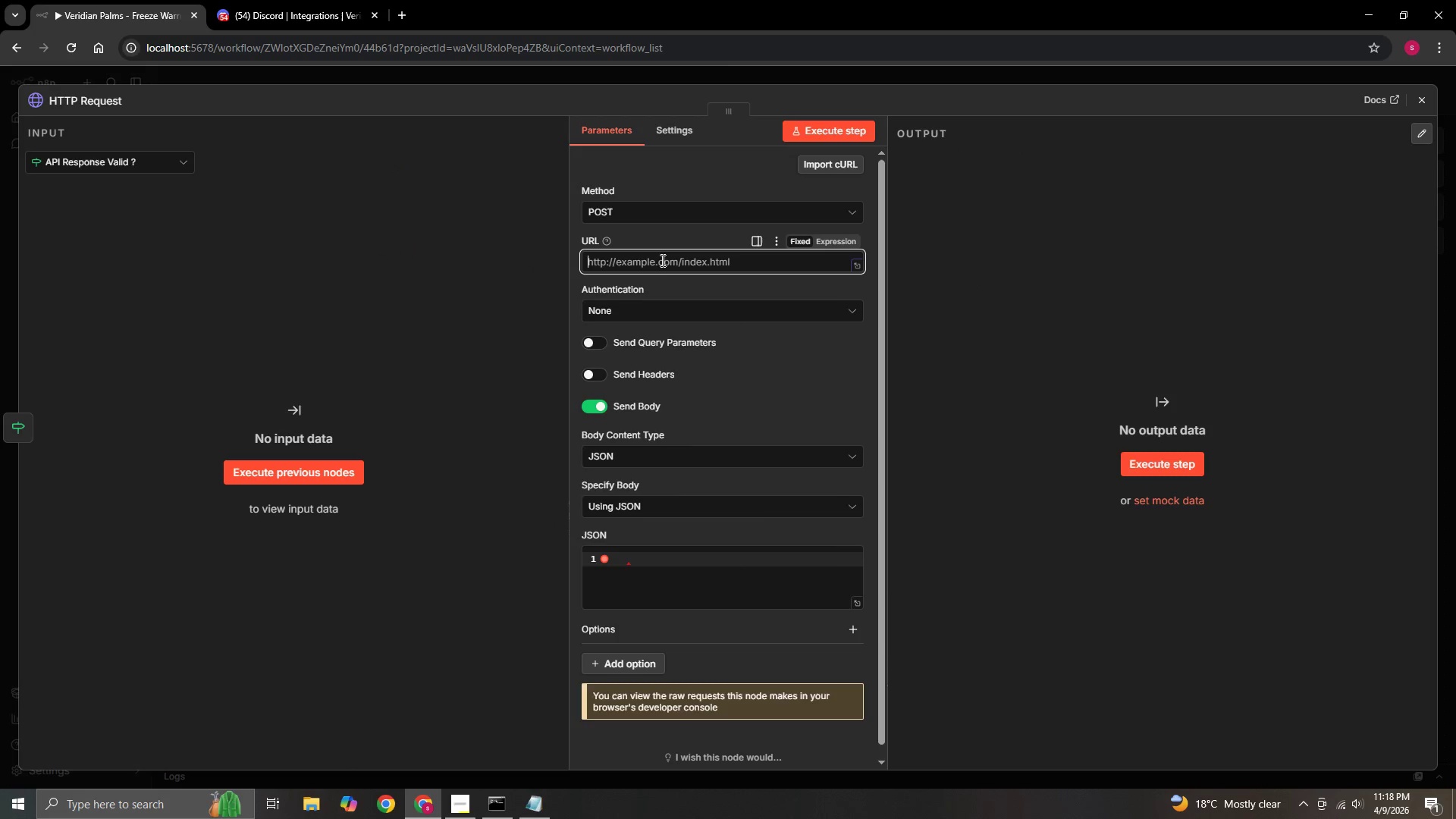 
right_click([661, 260])
 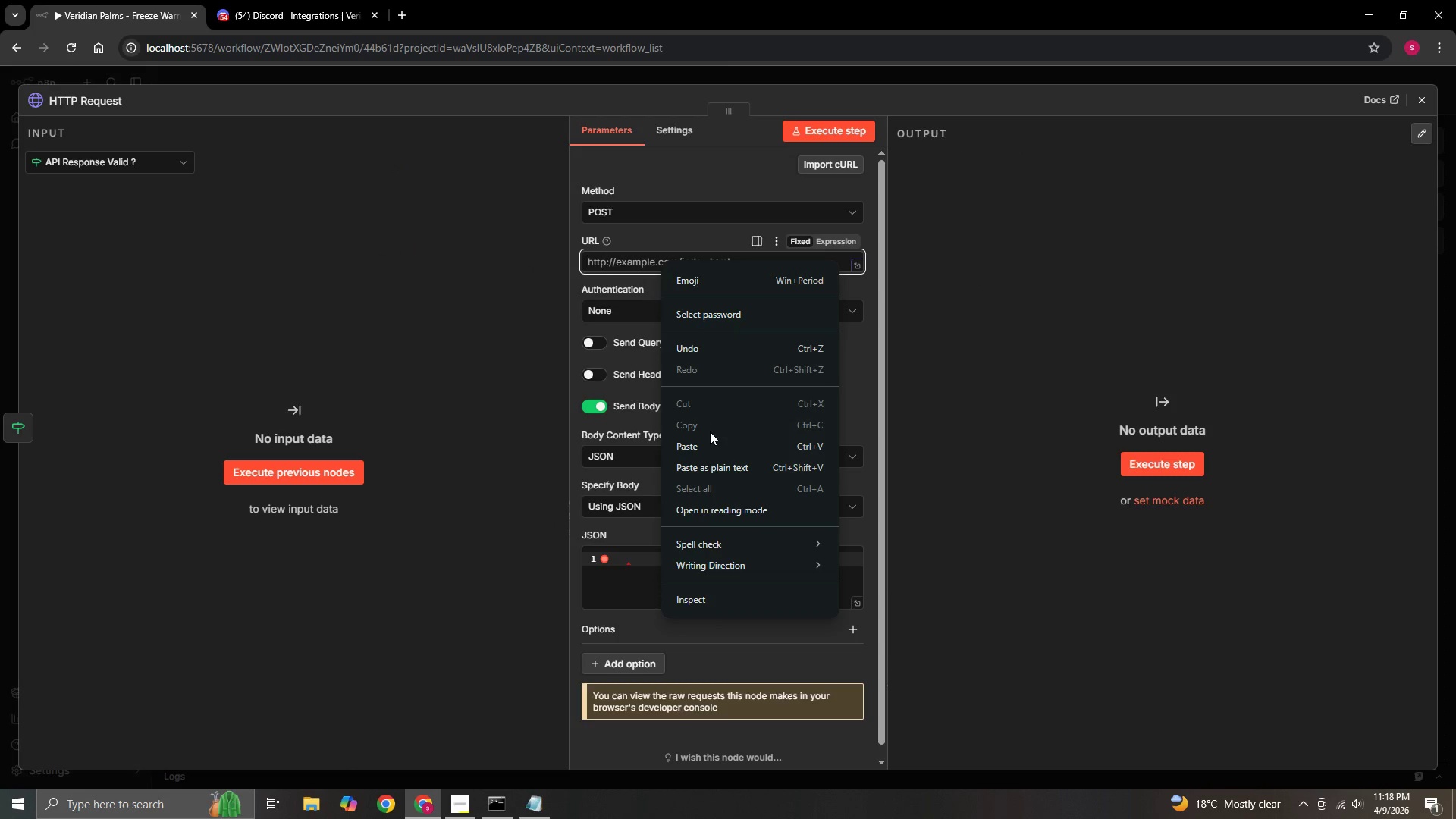 
left_click([707, 444])
 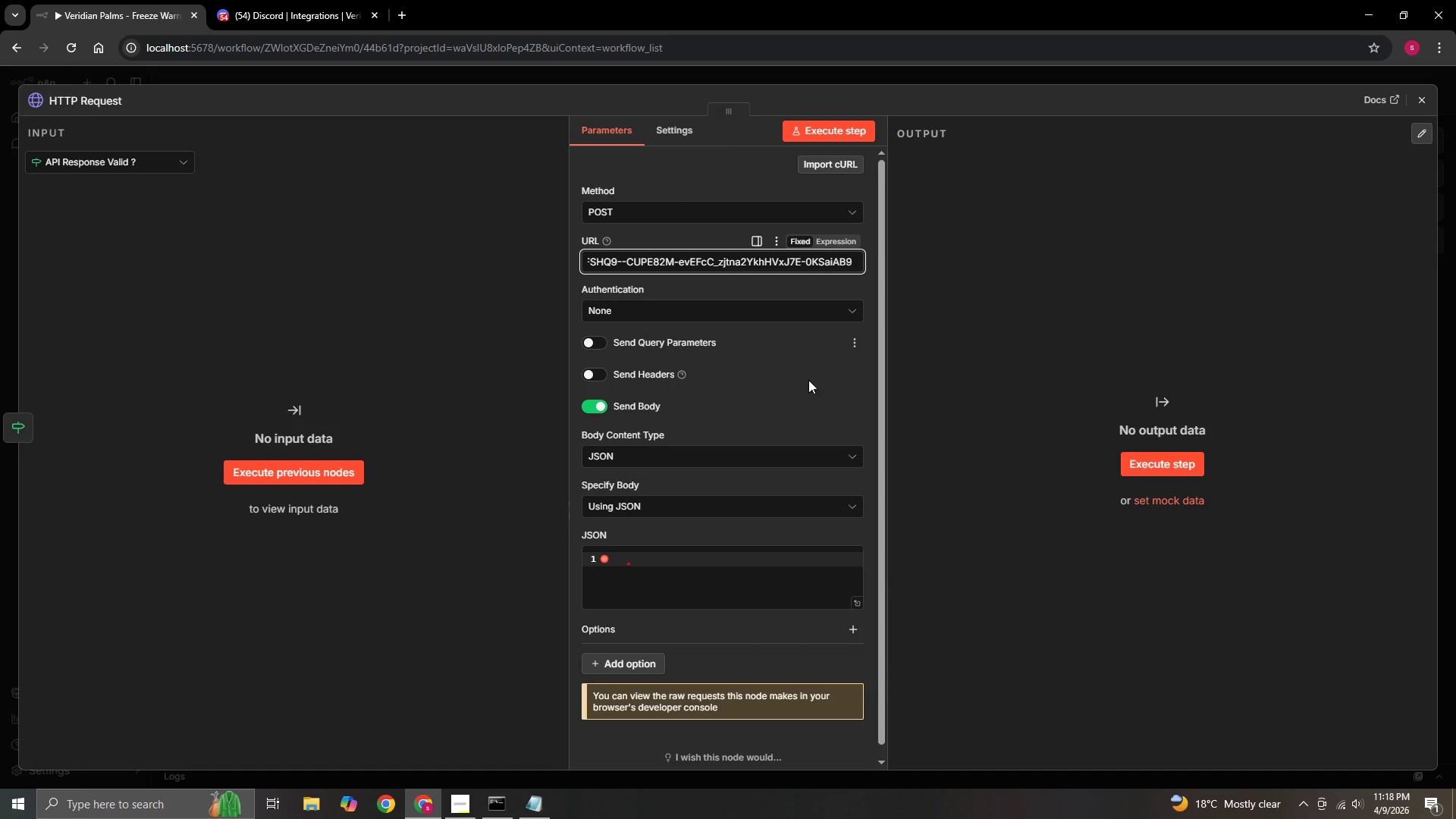 
scroll: coordinate [718, 514], scroll_direction: down, amount: 2.0
 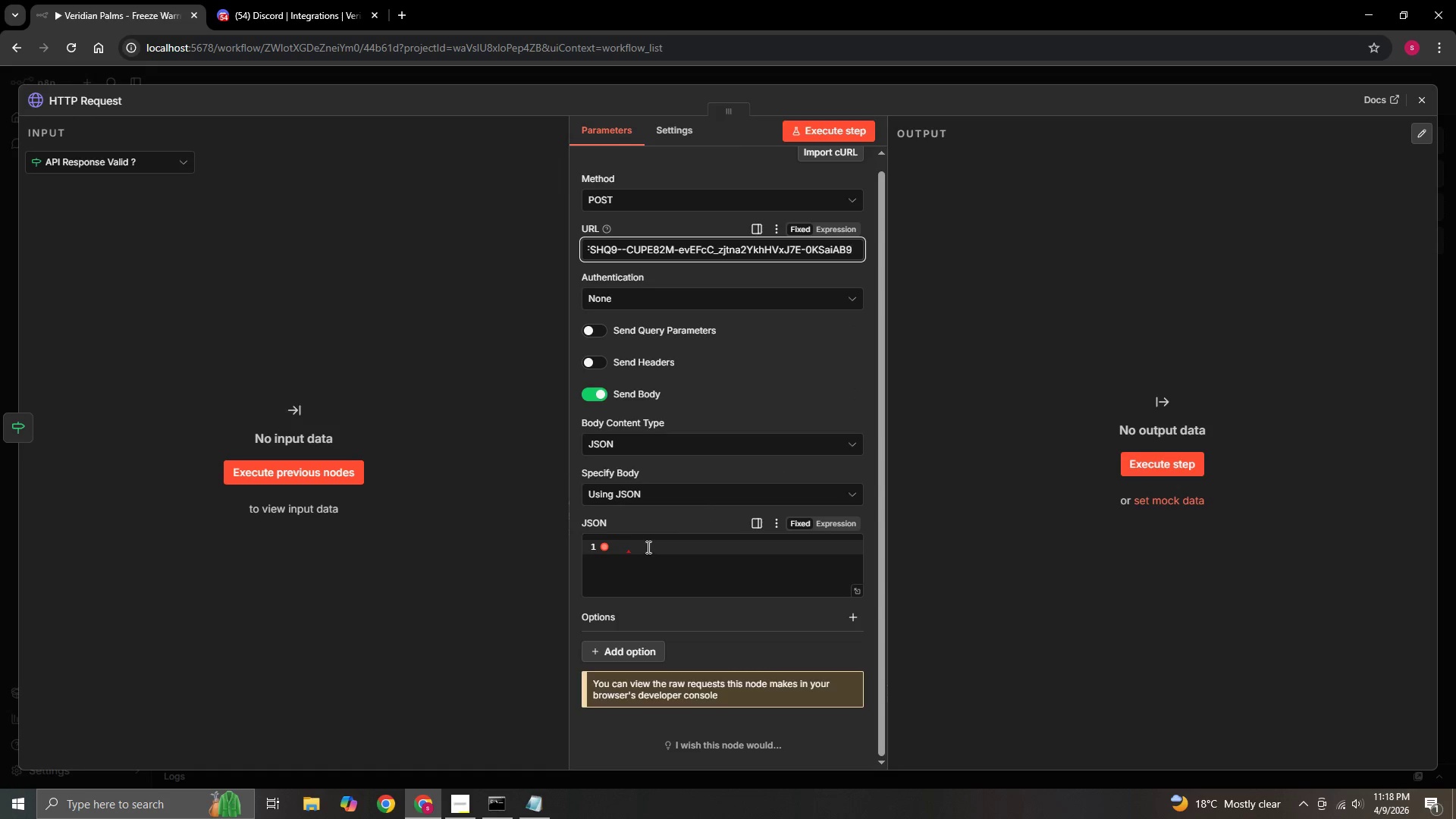 
left_click([830, 525])
 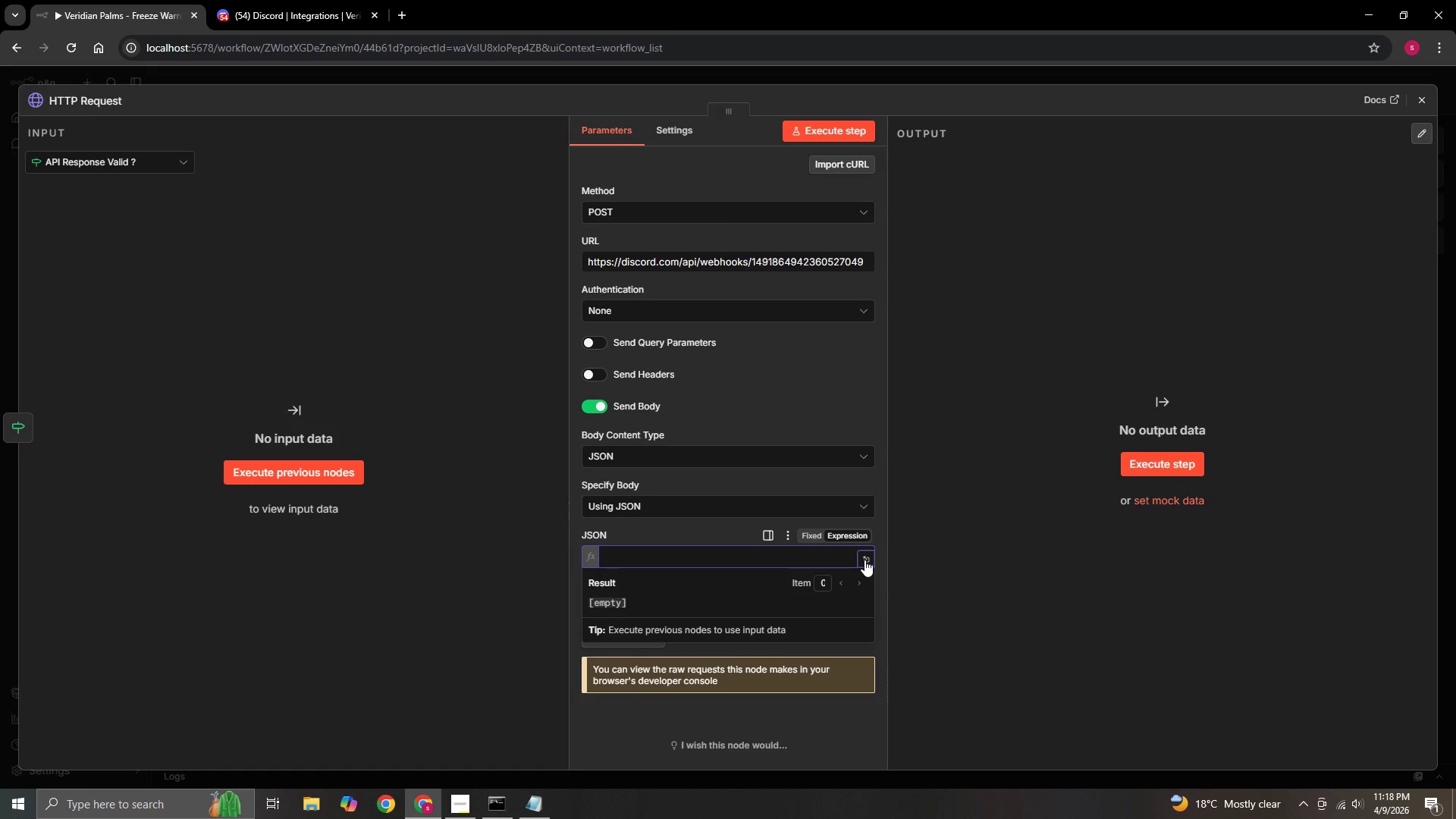 
left_click([864, 560])
 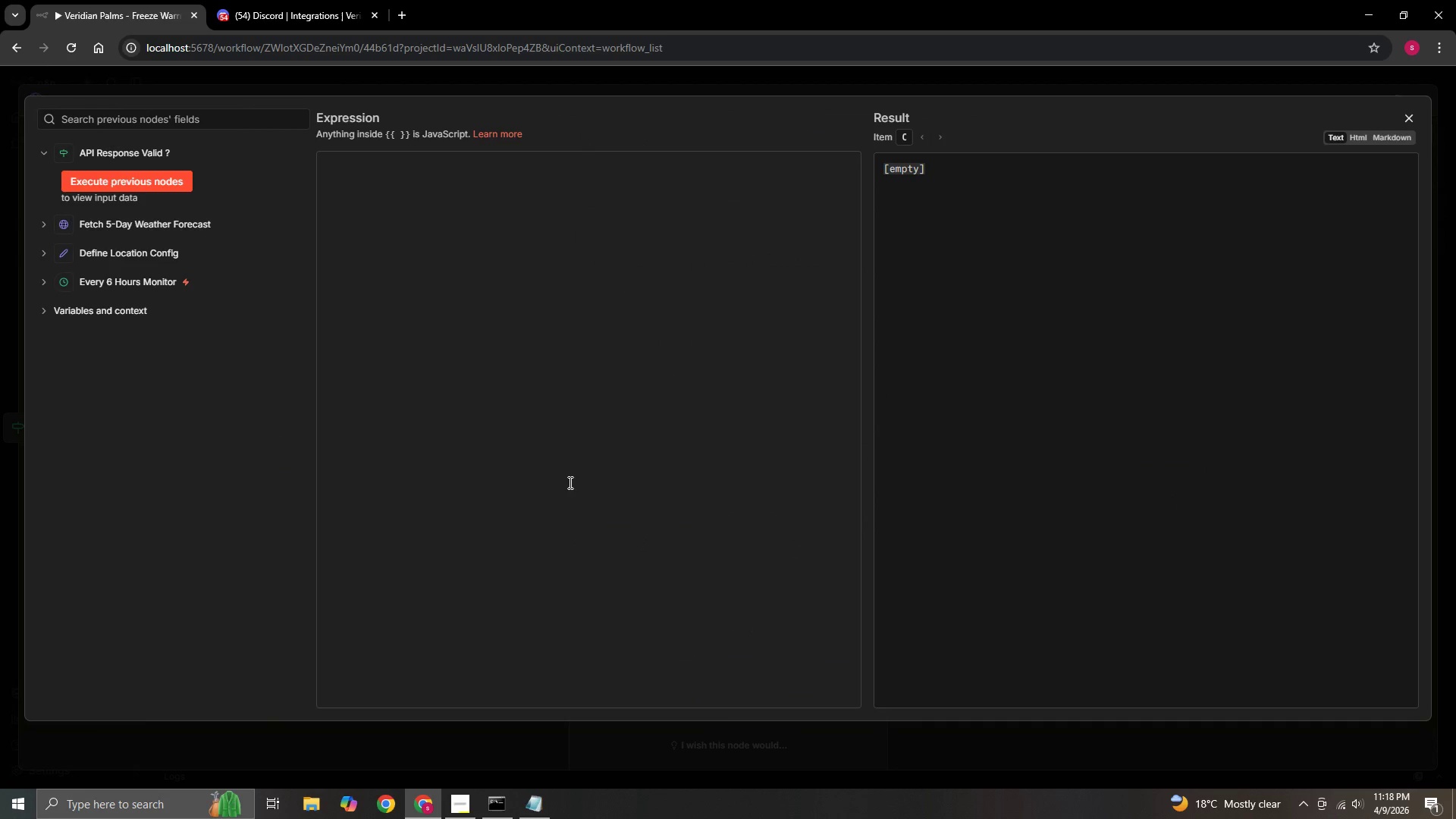 
left_click([324, 173])
 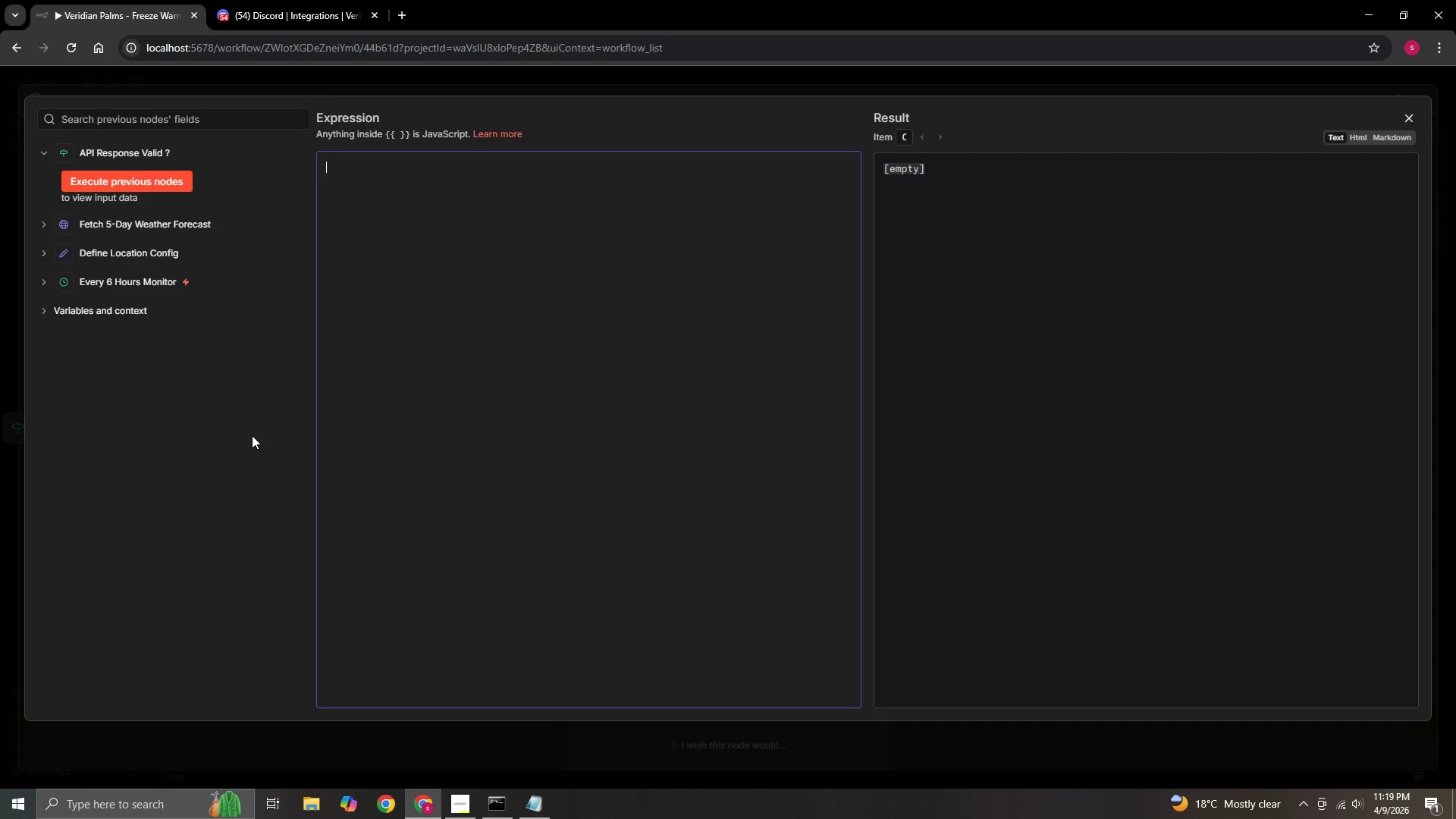 
key(Shift+BracketLeft)
 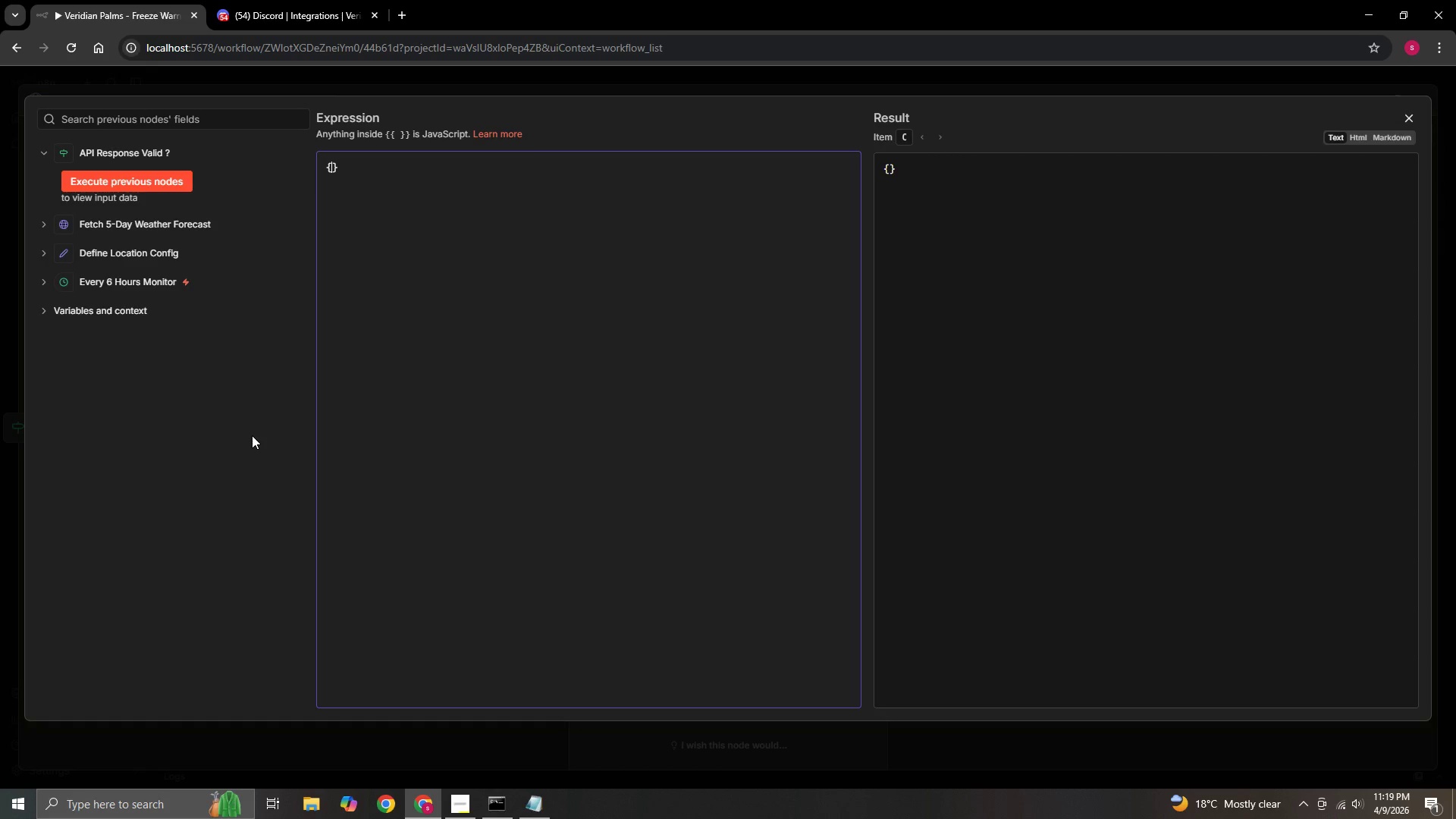 
key(Enter)
 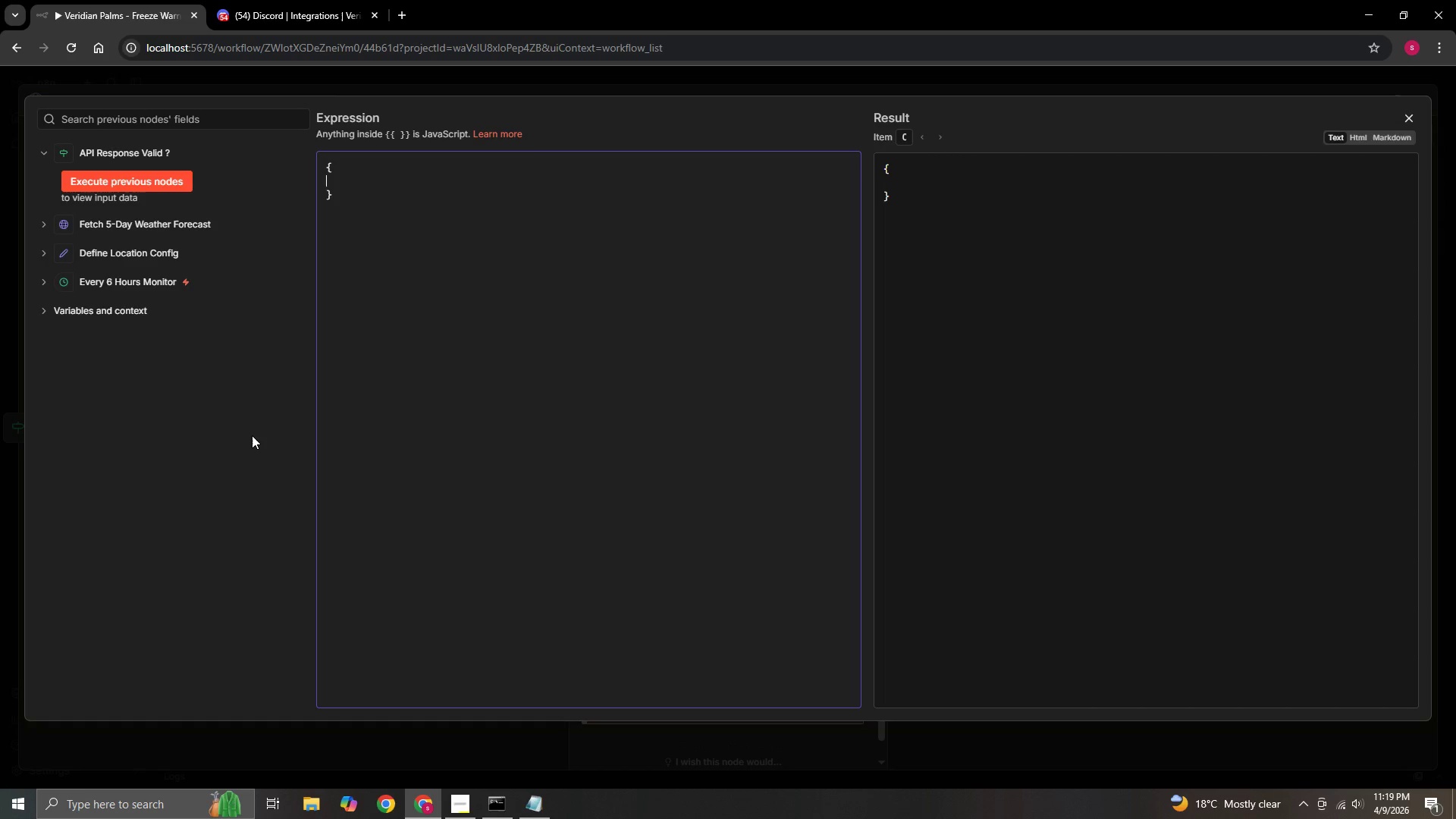 
type(  "embeds)
 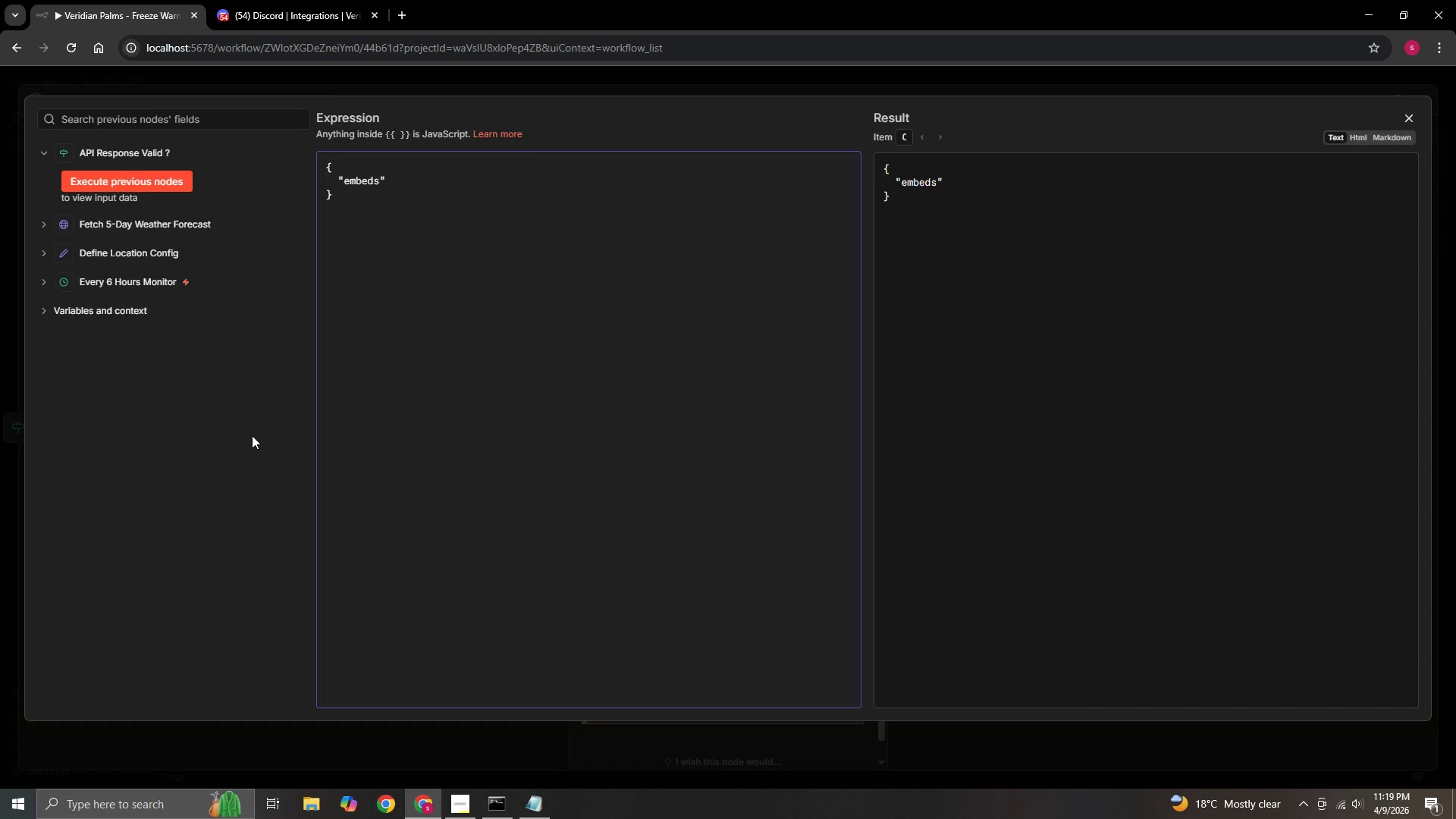 
key(ArrowRight)
 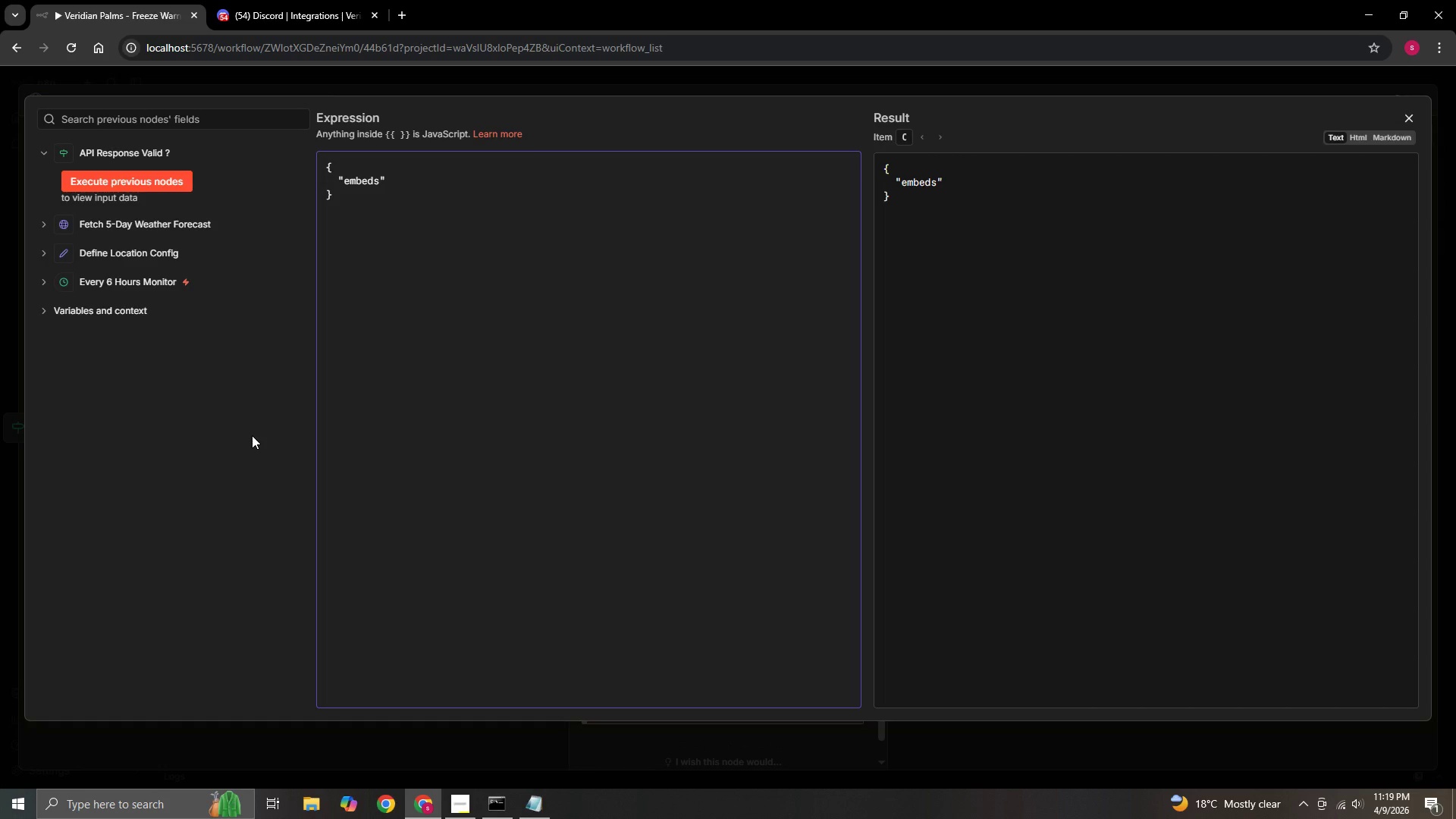 
key(Shift+Semicolon)
 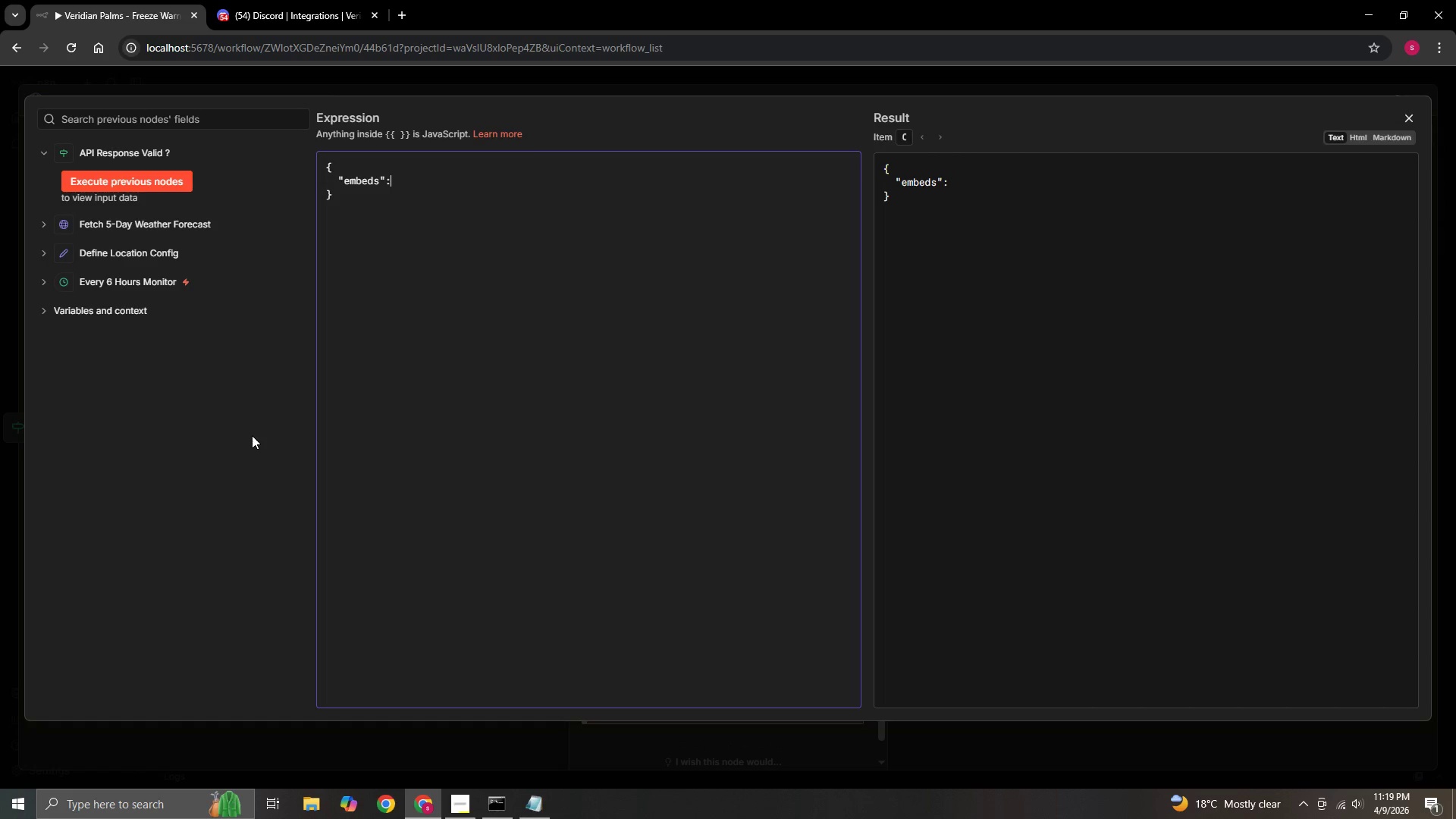 
key(Space)
 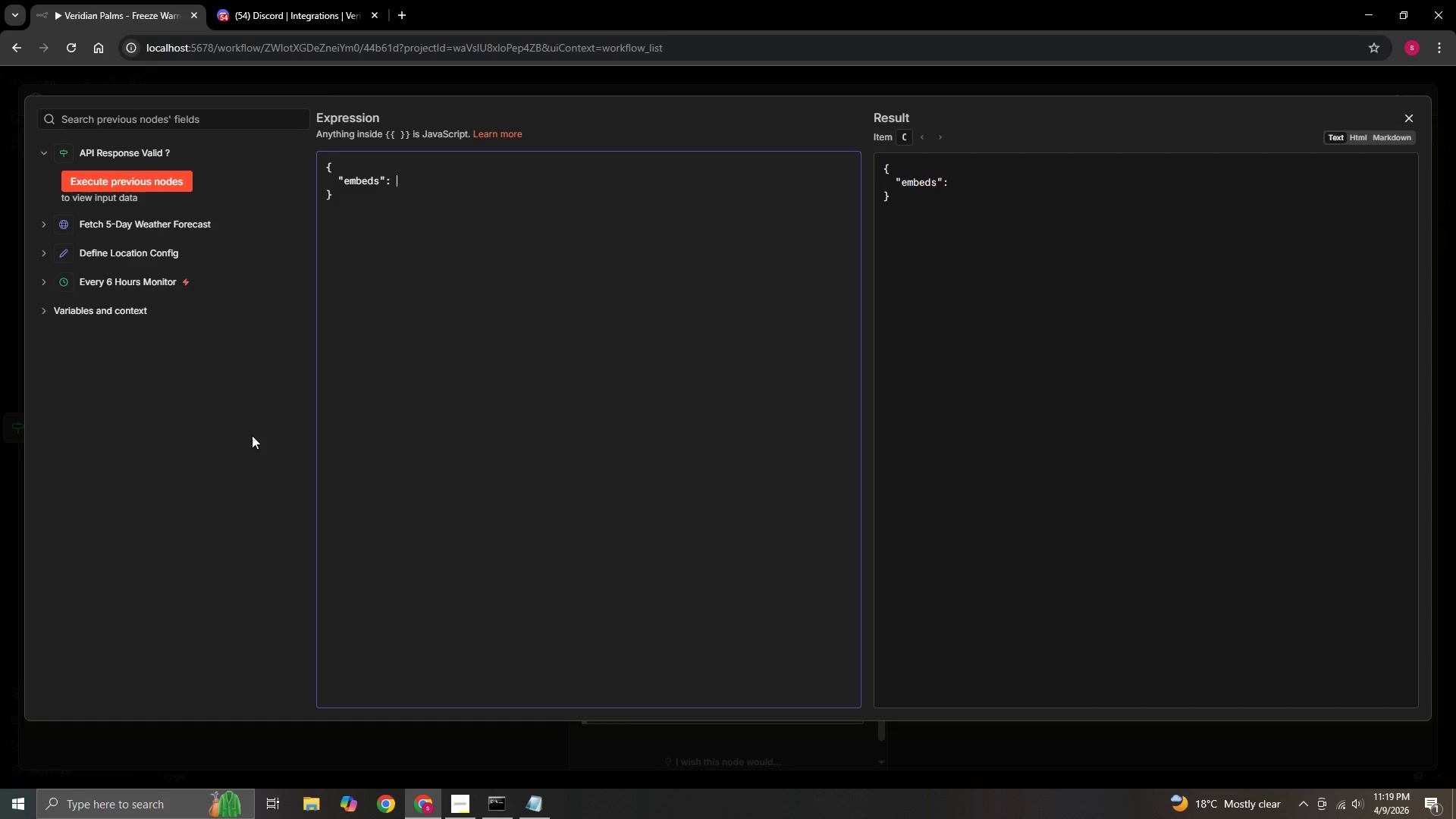 
key(BracketLeft)
 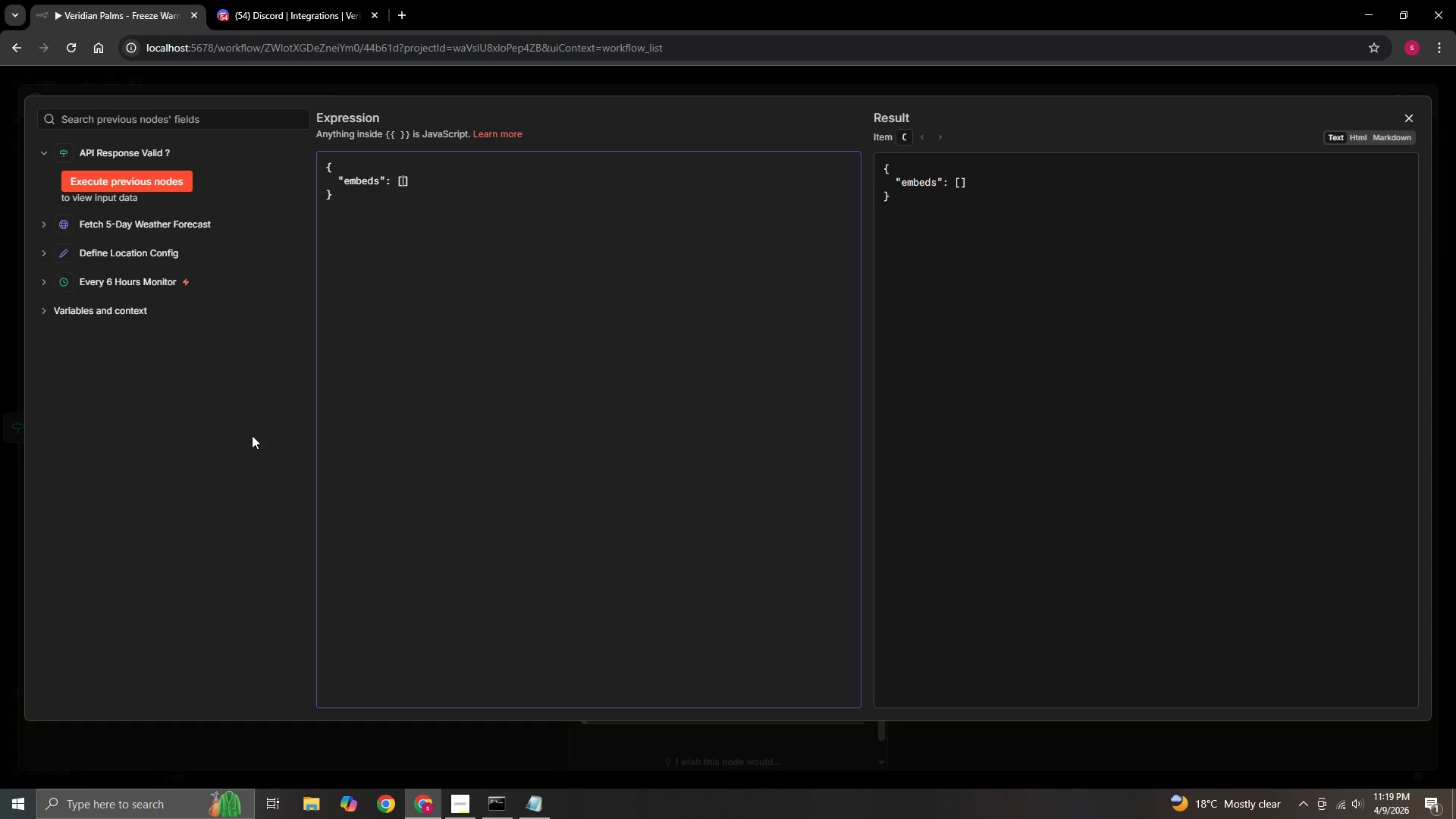 
key(Shift+BracketLeft)
 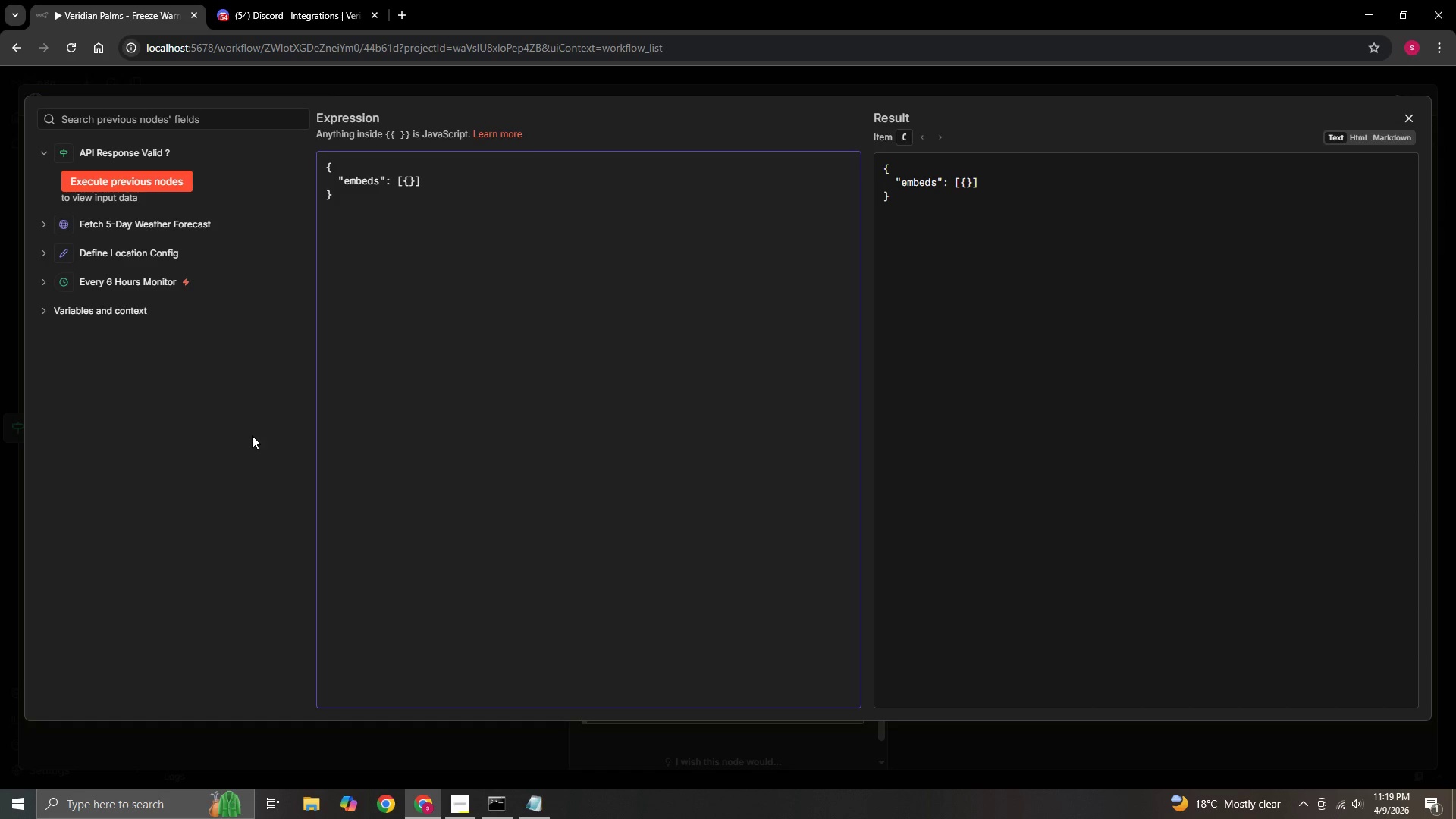 
key(Enter)
 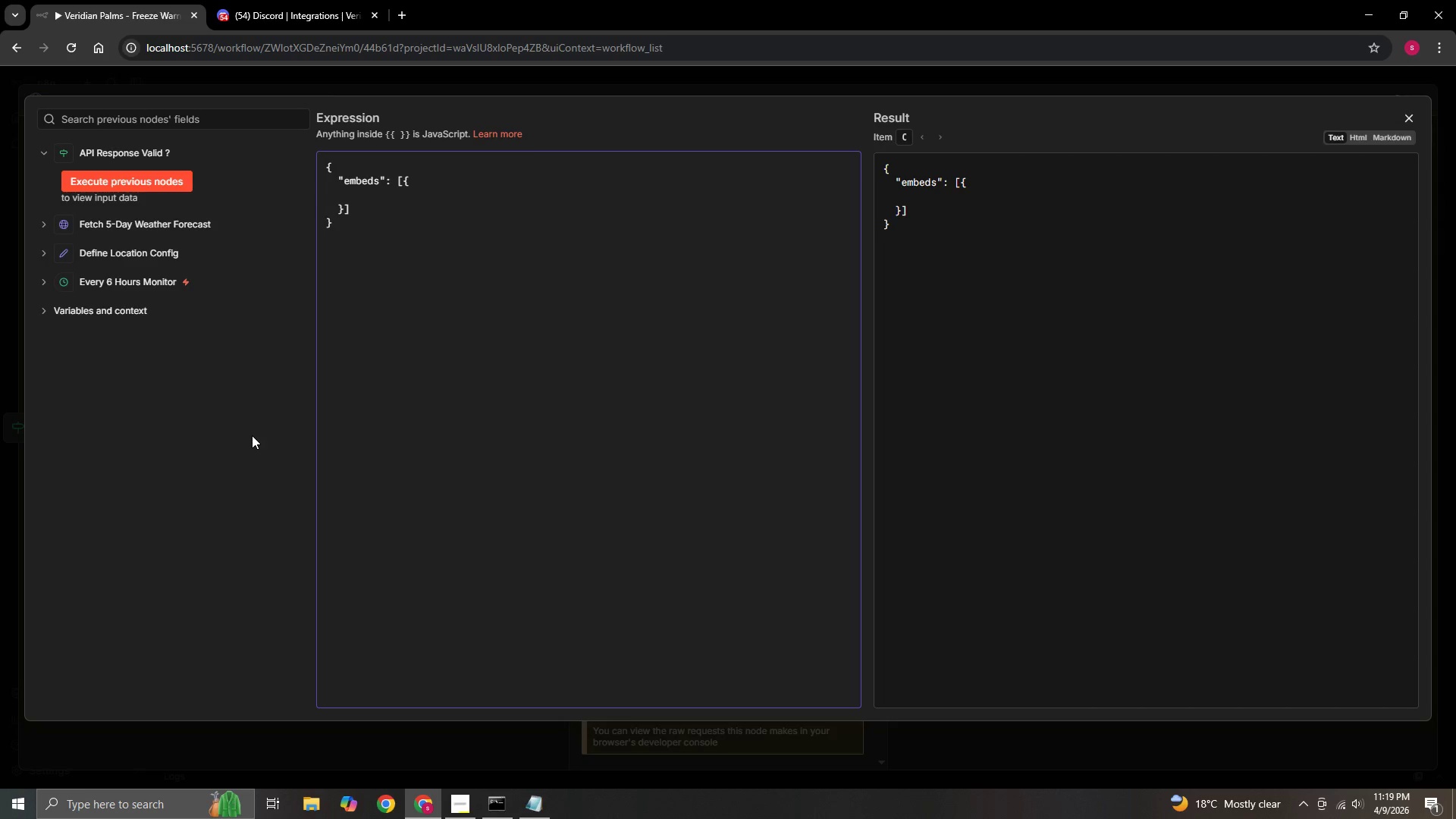 
type(    "title)
 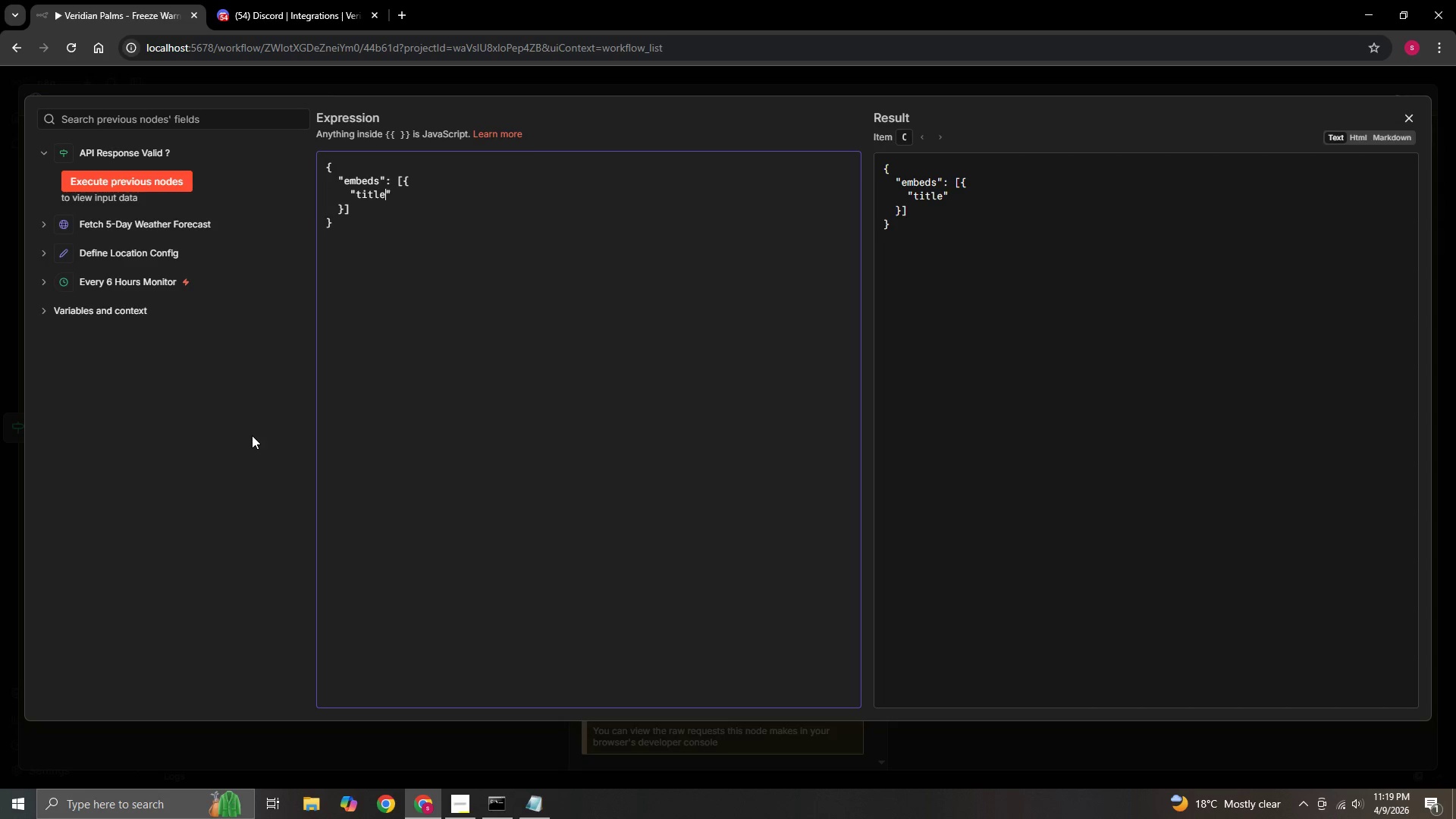 
key(ArrowRight)
 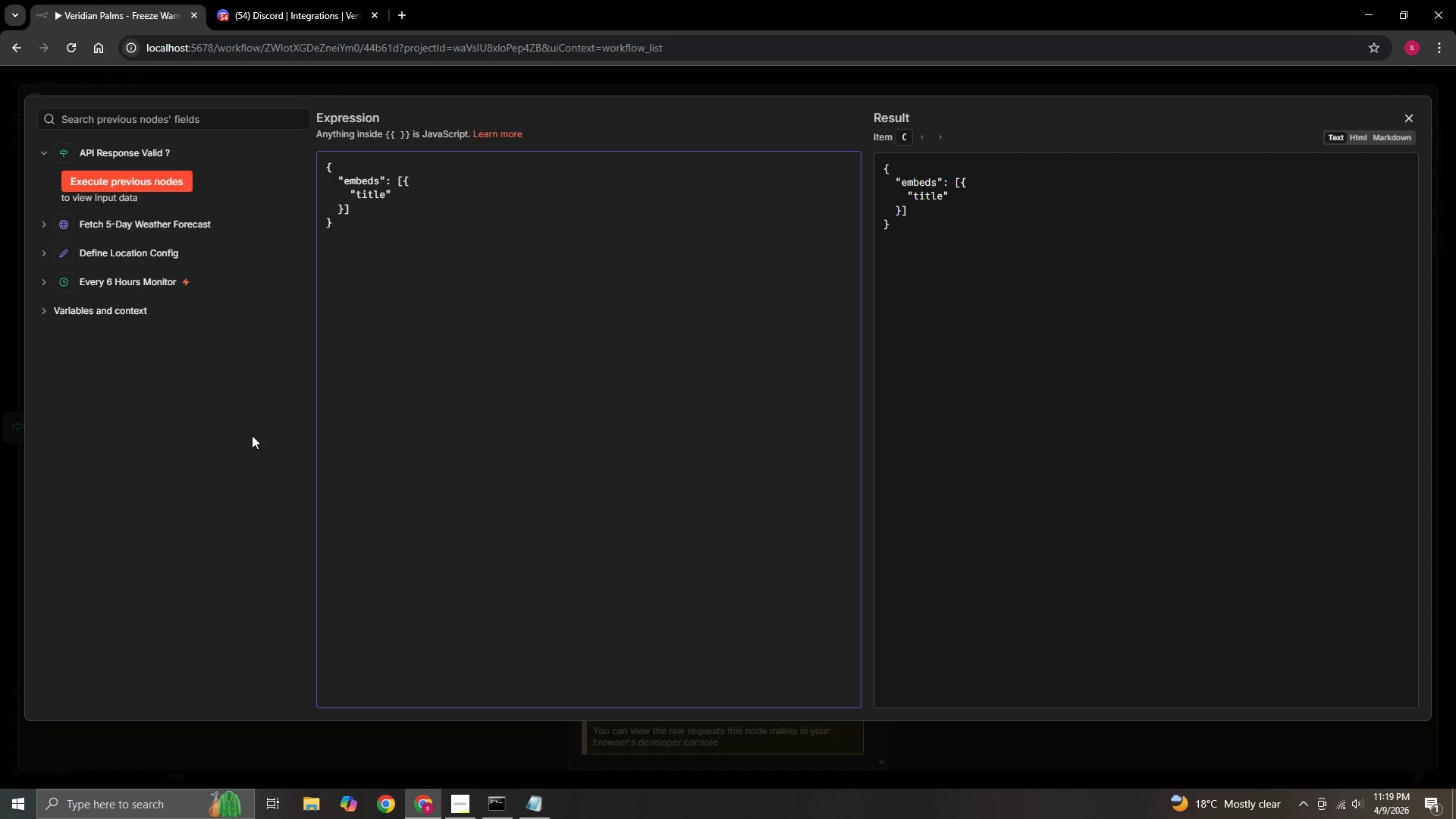 
type(: " Weather API Error - Manual Check Required)
 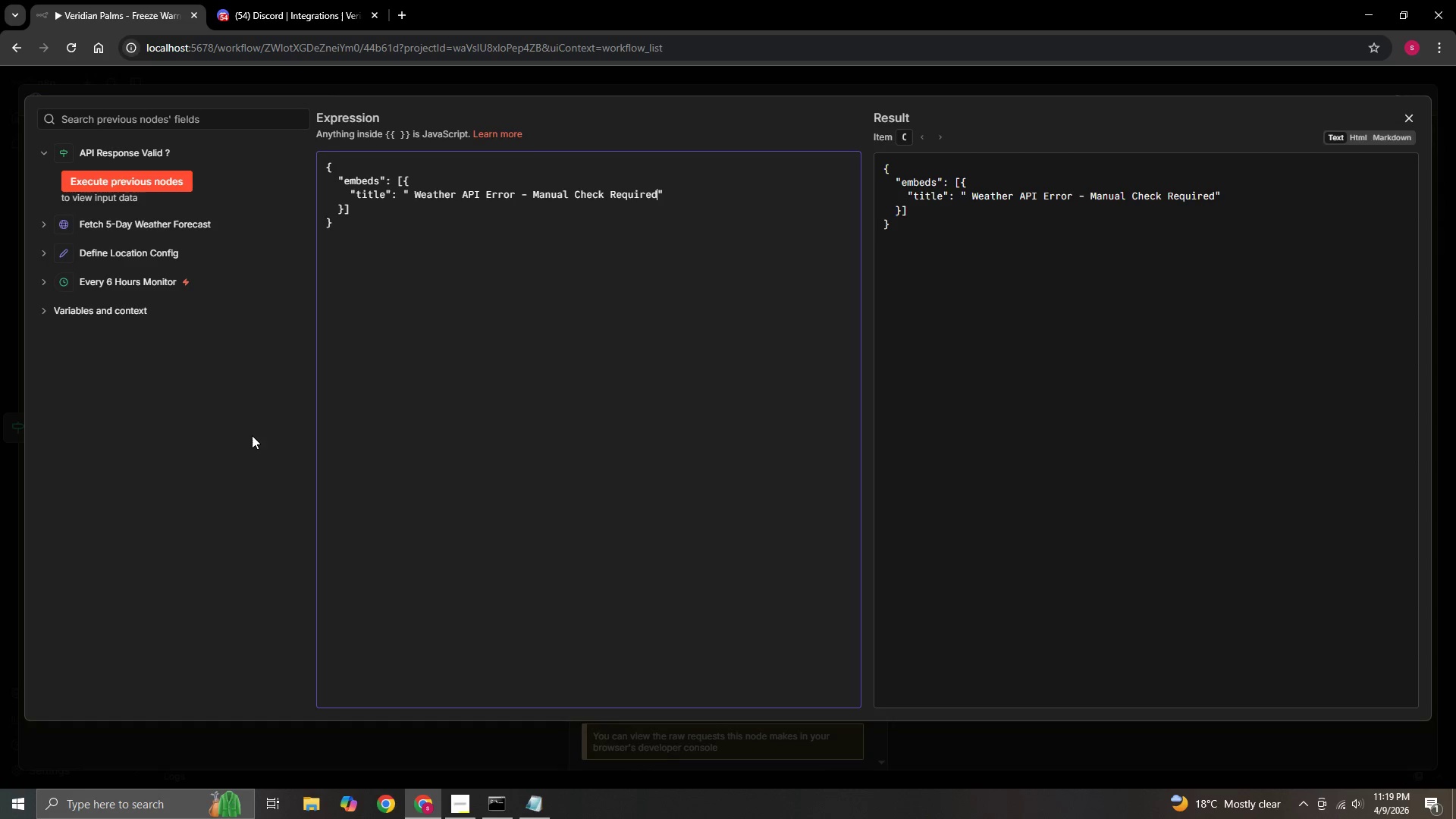 
key(ArrowDown)
 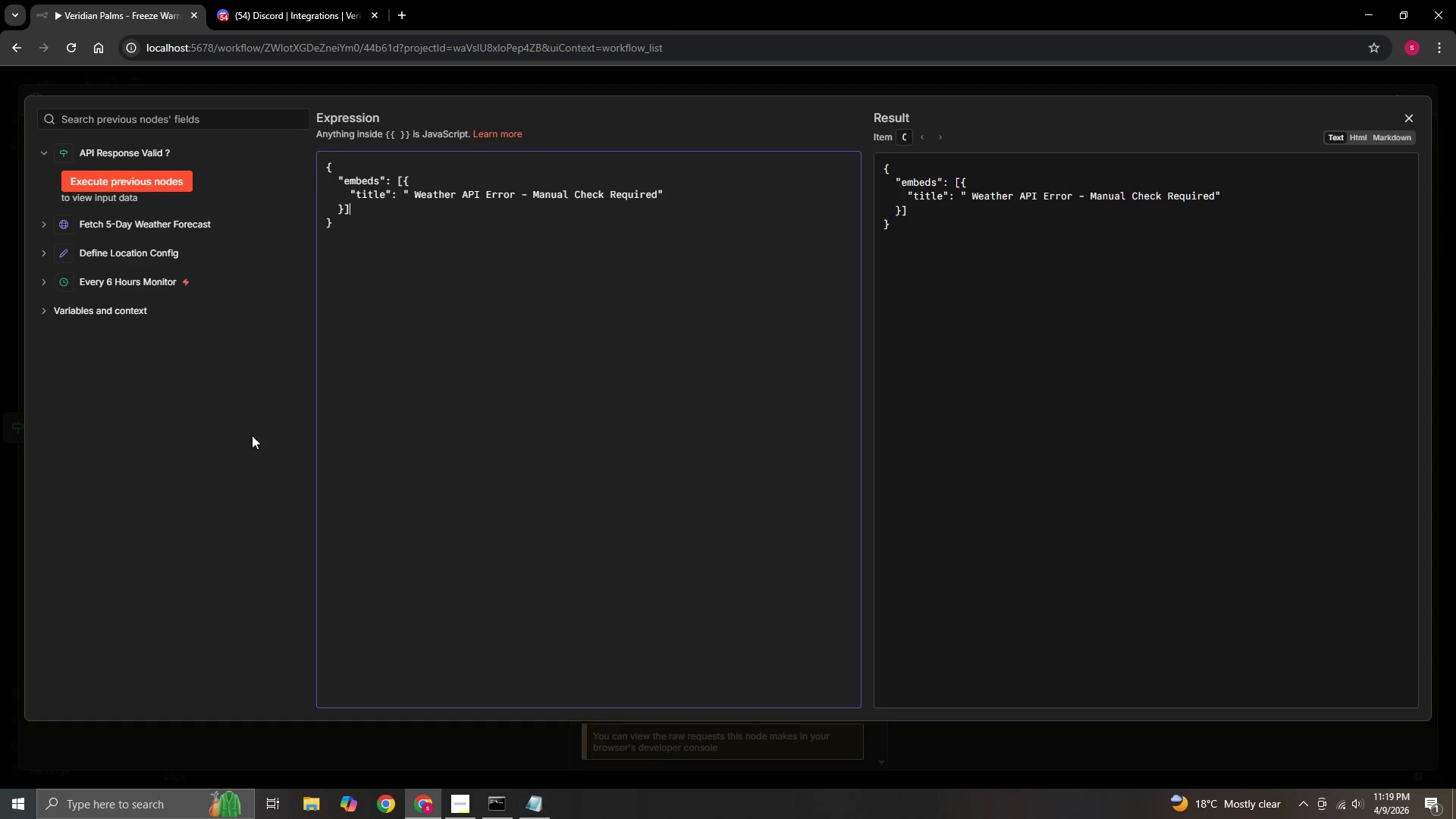 
key(ArrowRight)
 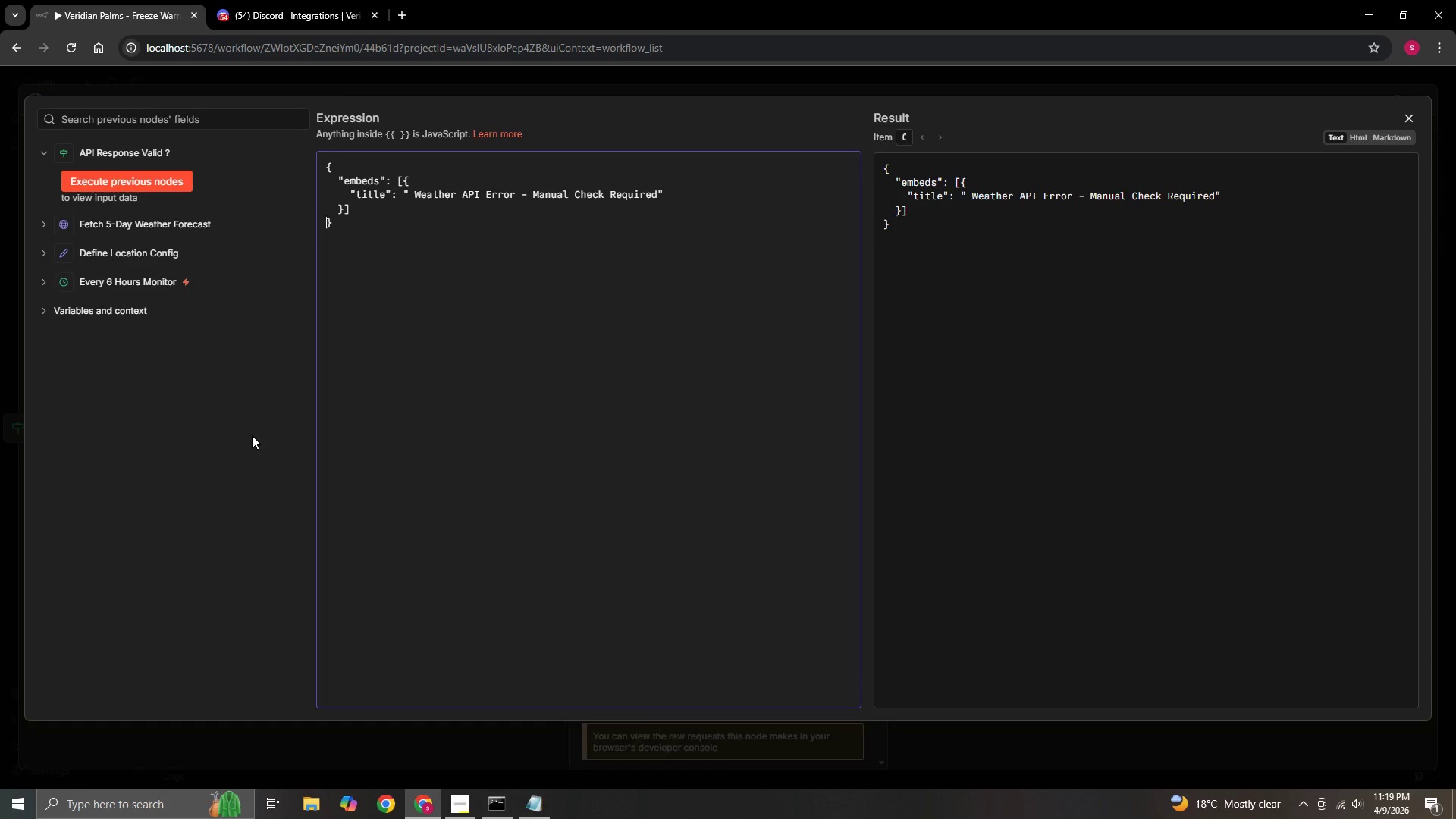 
key(ArrowLeft)
 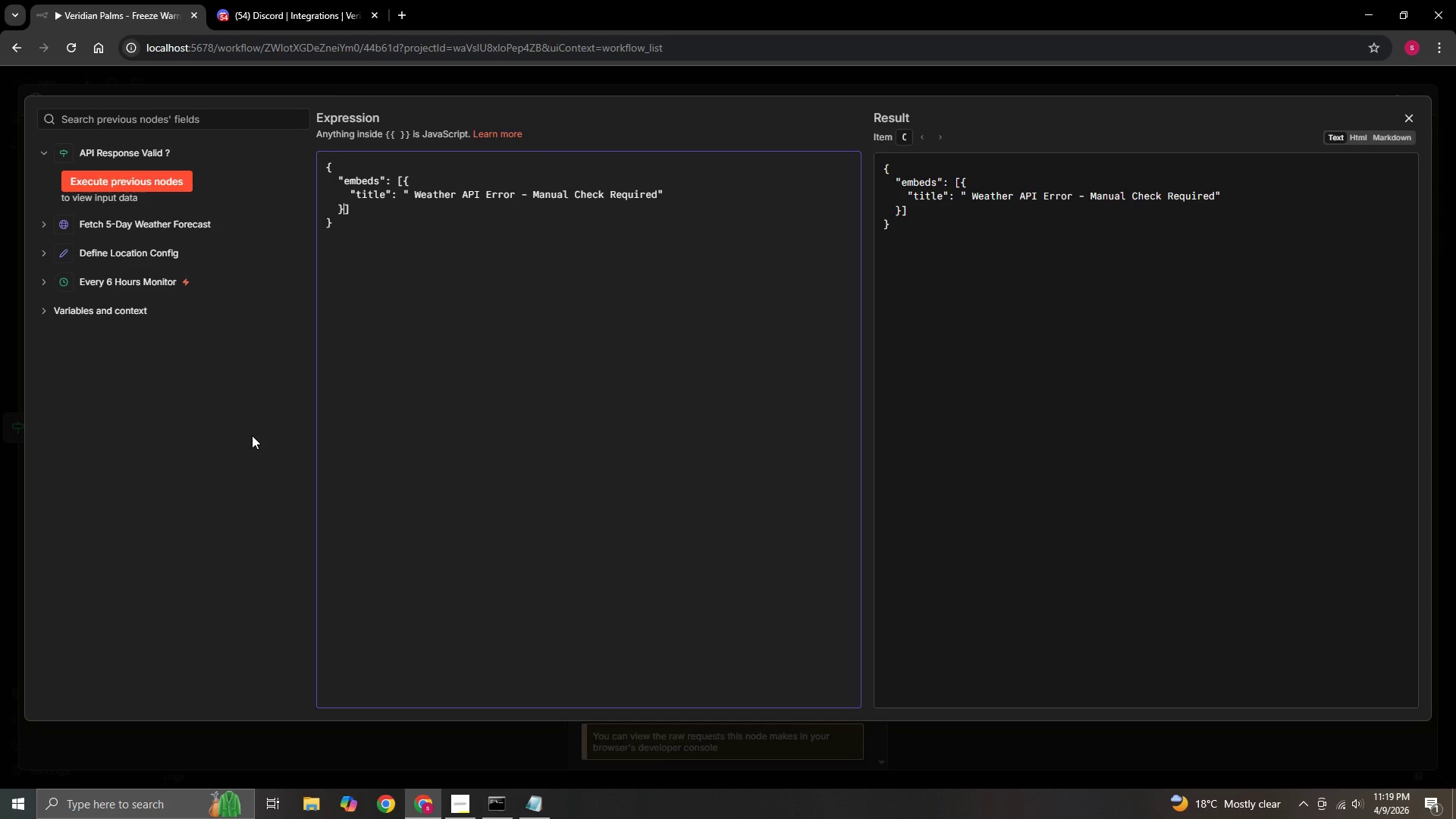 
key(ArrowLeft)
 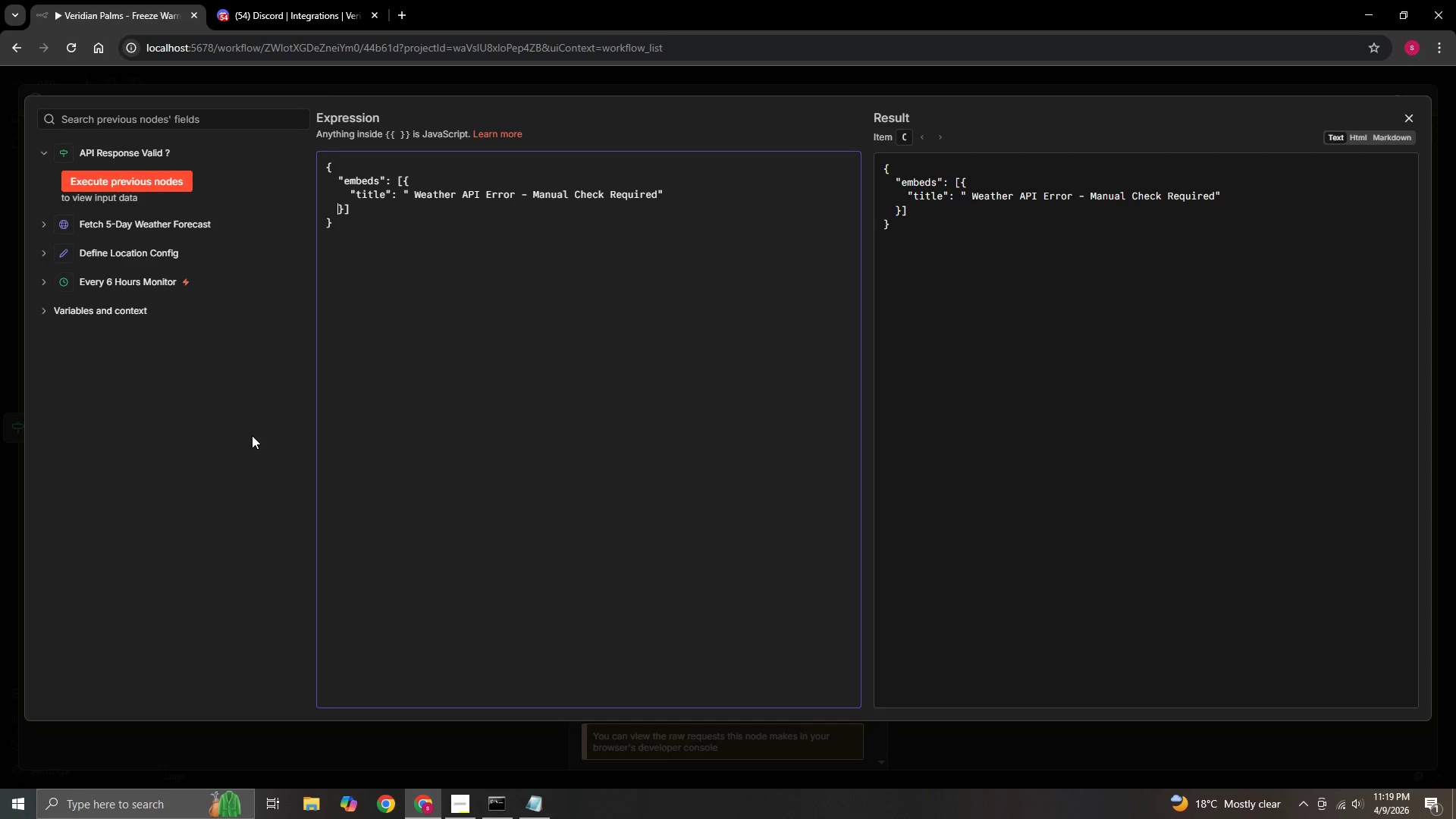 
key(ArrowLeft)
 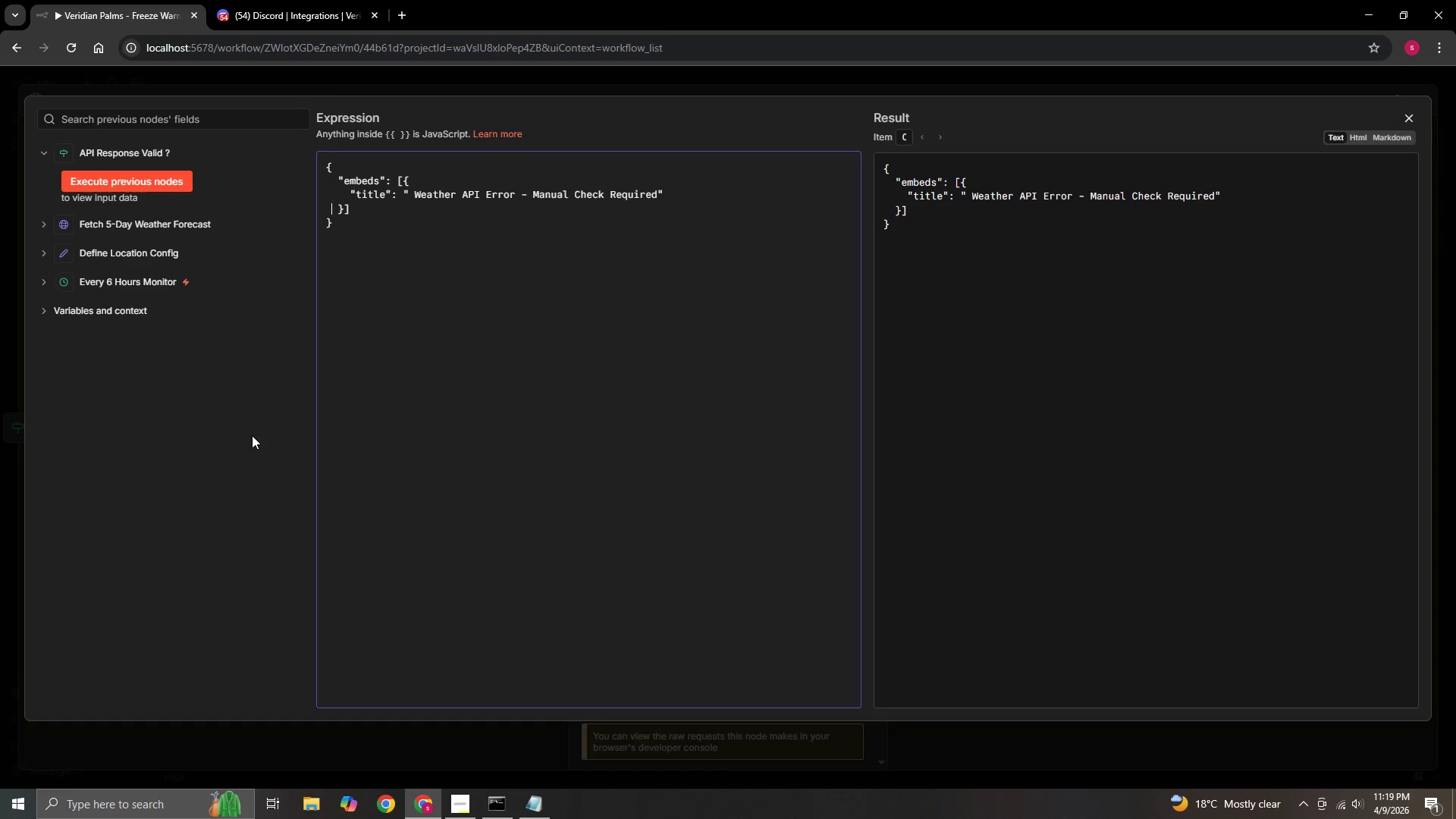 
key(ArrowLeft)
 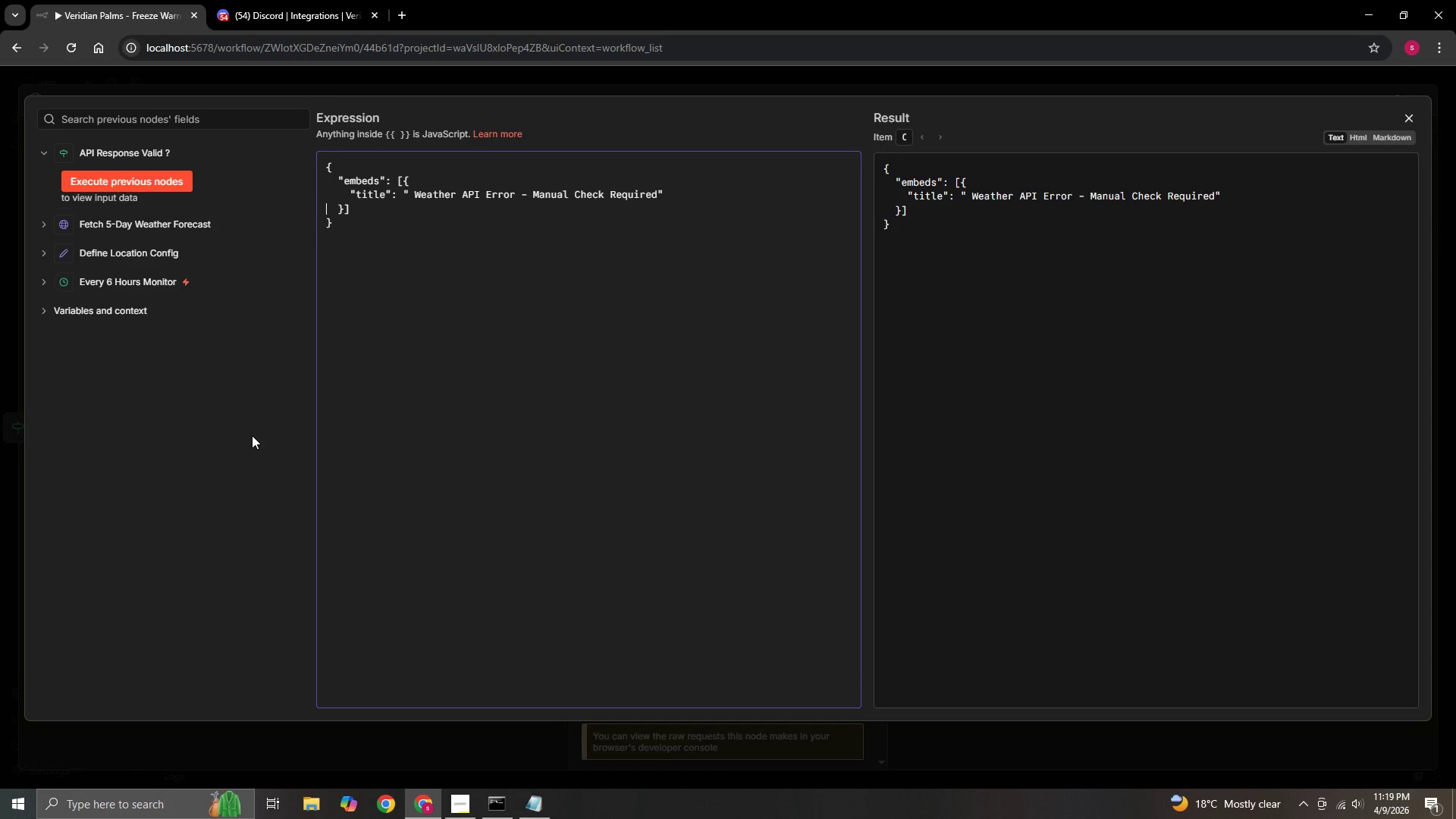 
key(ArrowLeft)
 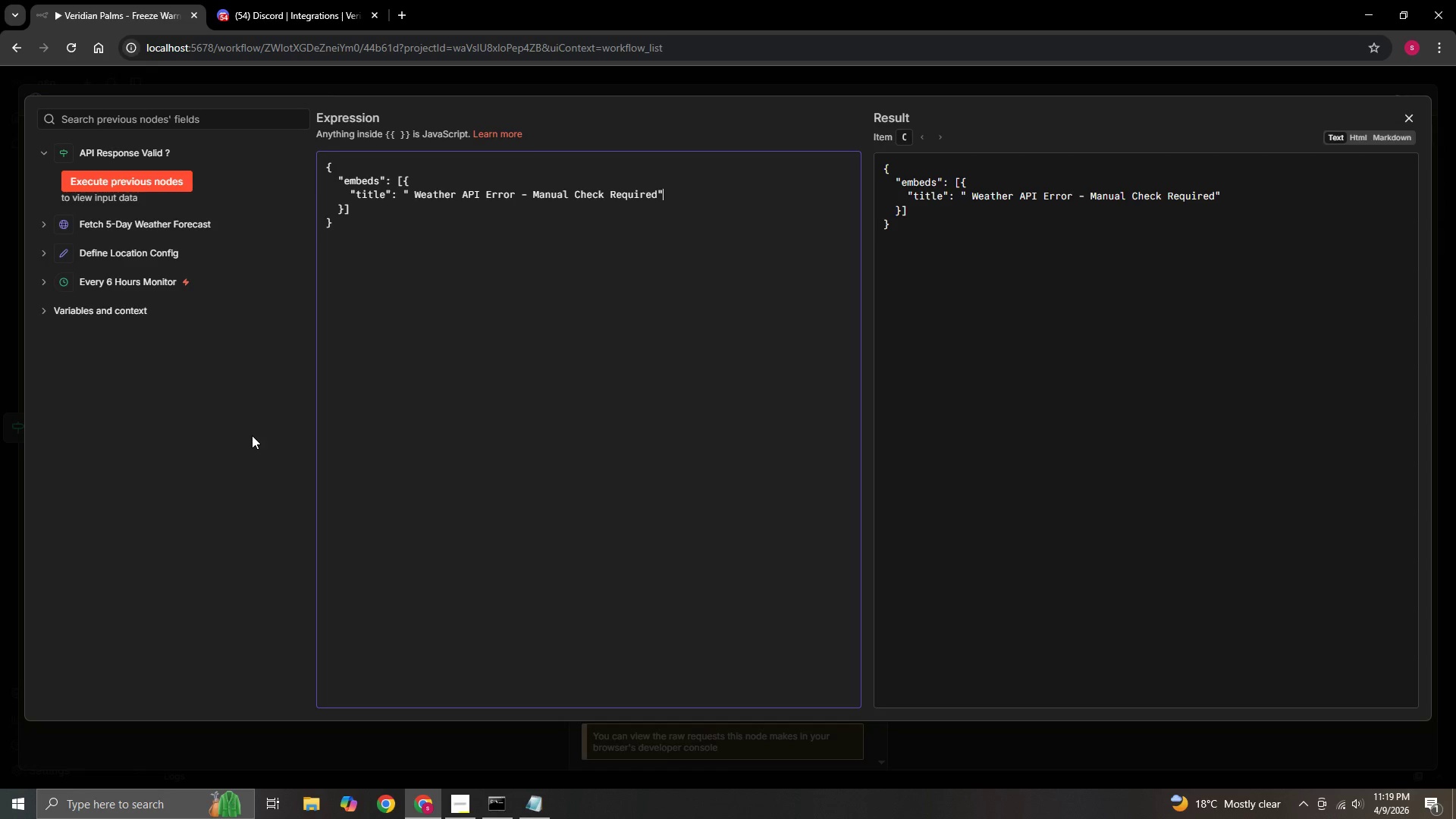 
key(ArrowLeft)
 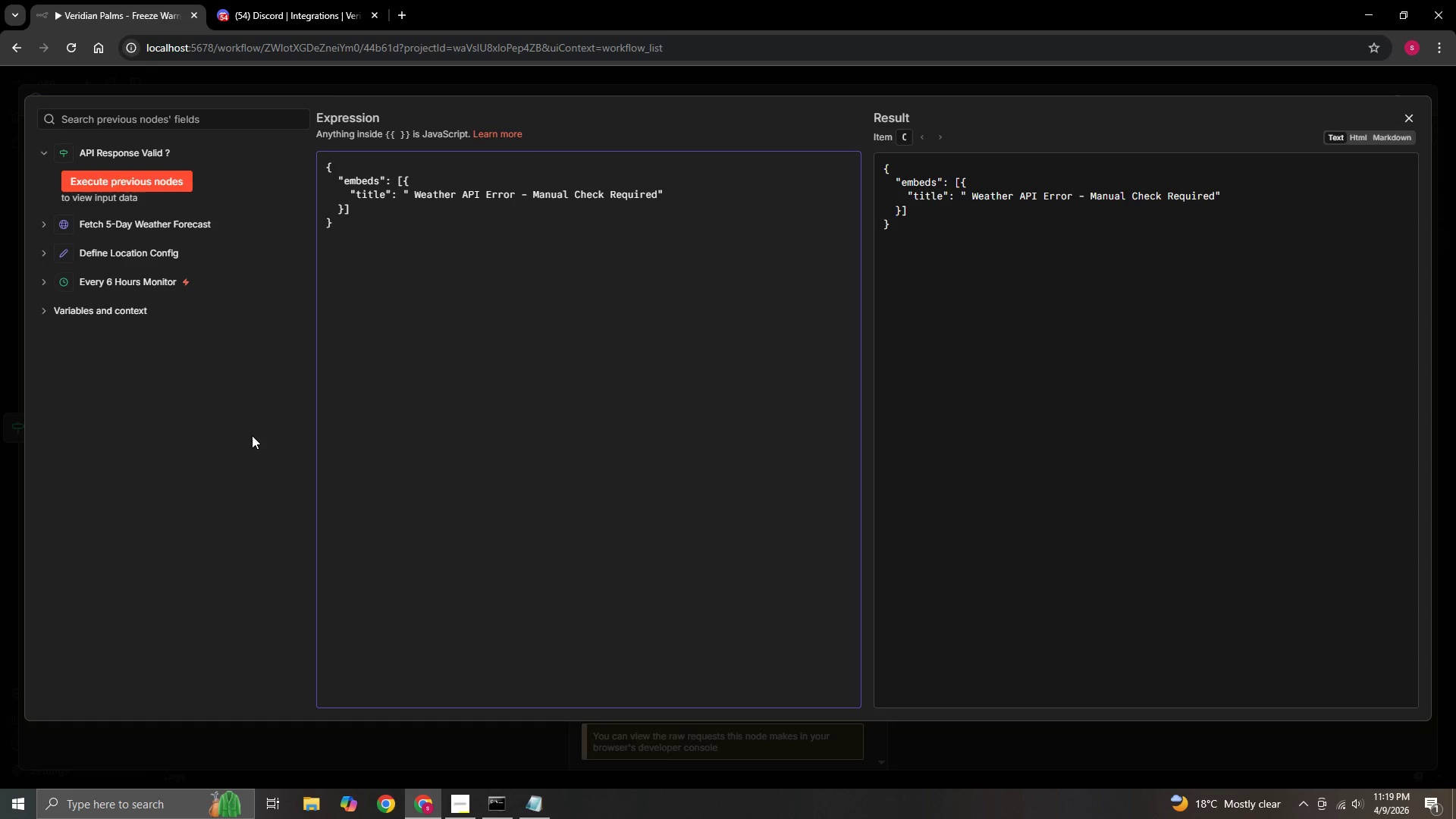 
key(Comma)
 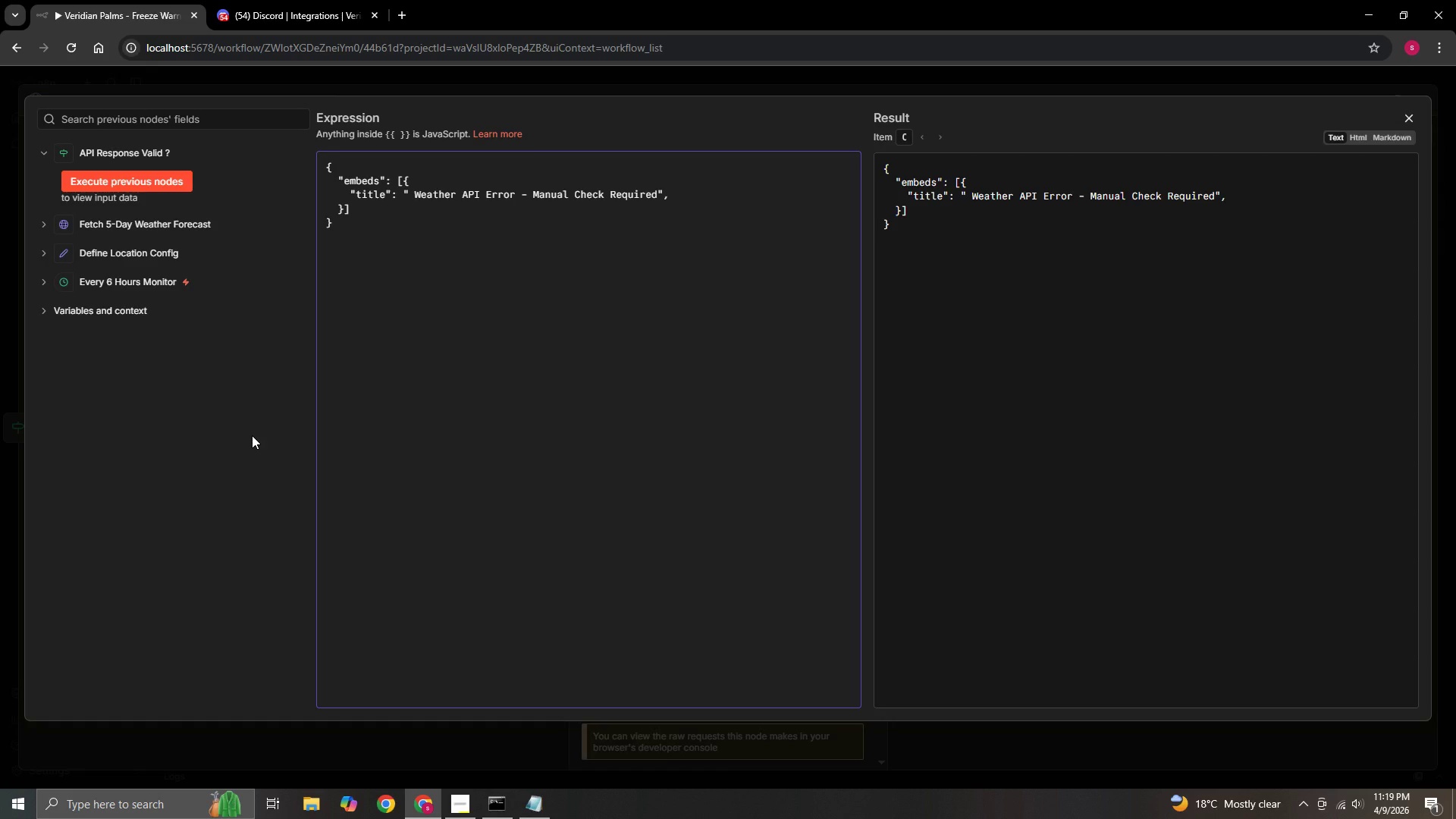 
key(Enter)
 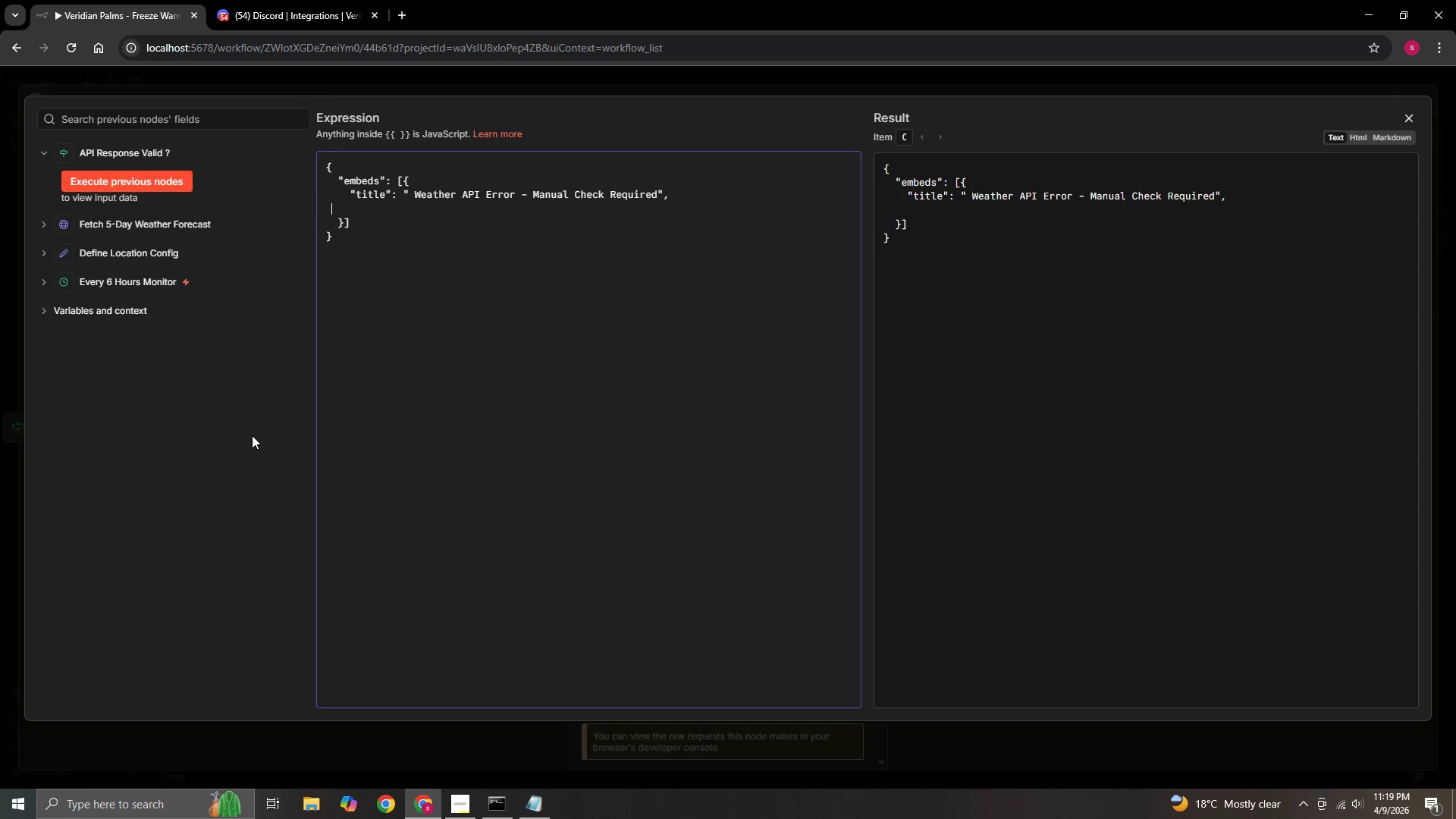 
type(    " )
key(Backspace)
type(description)
 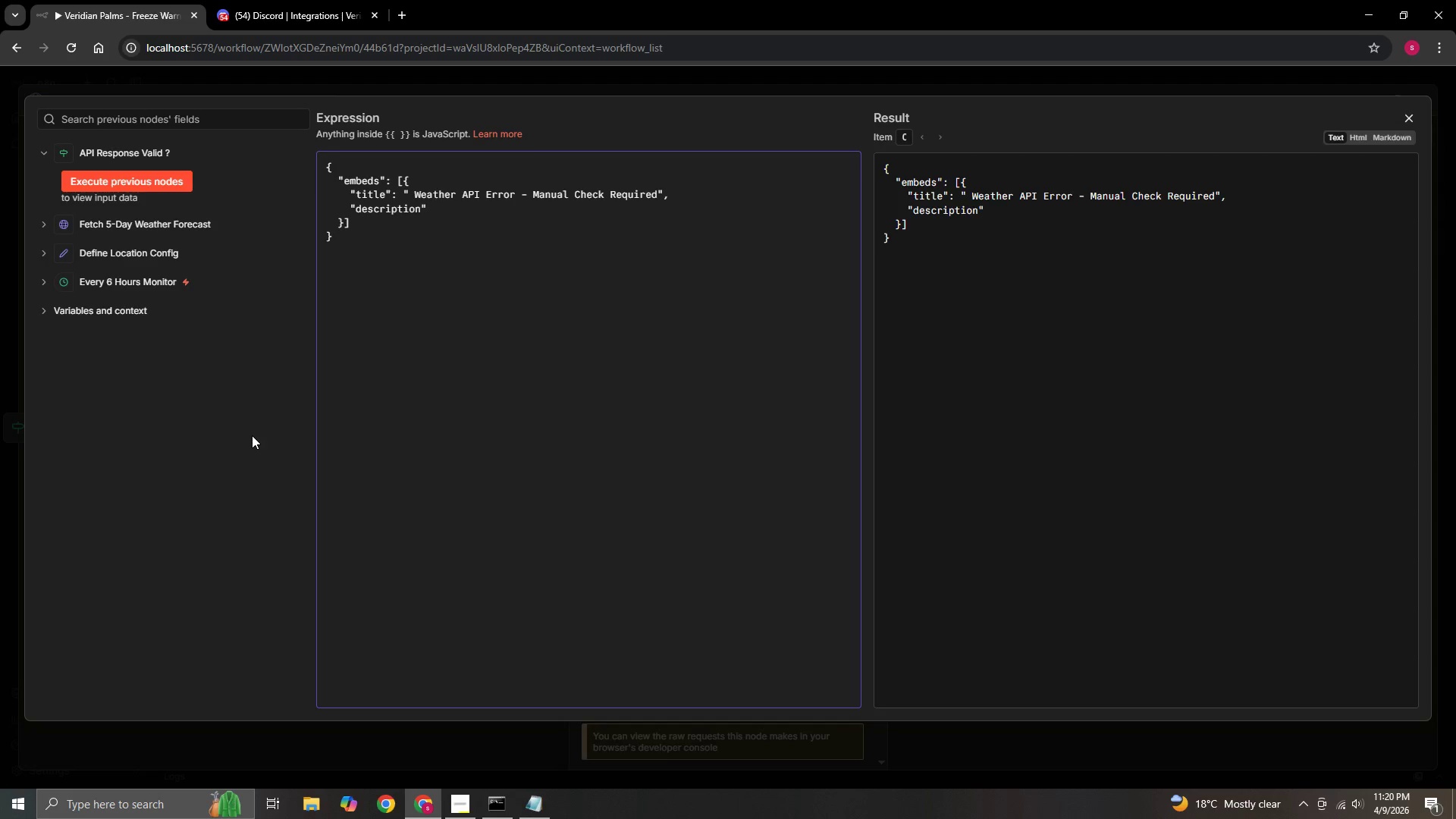 
key(ArrowRight)
 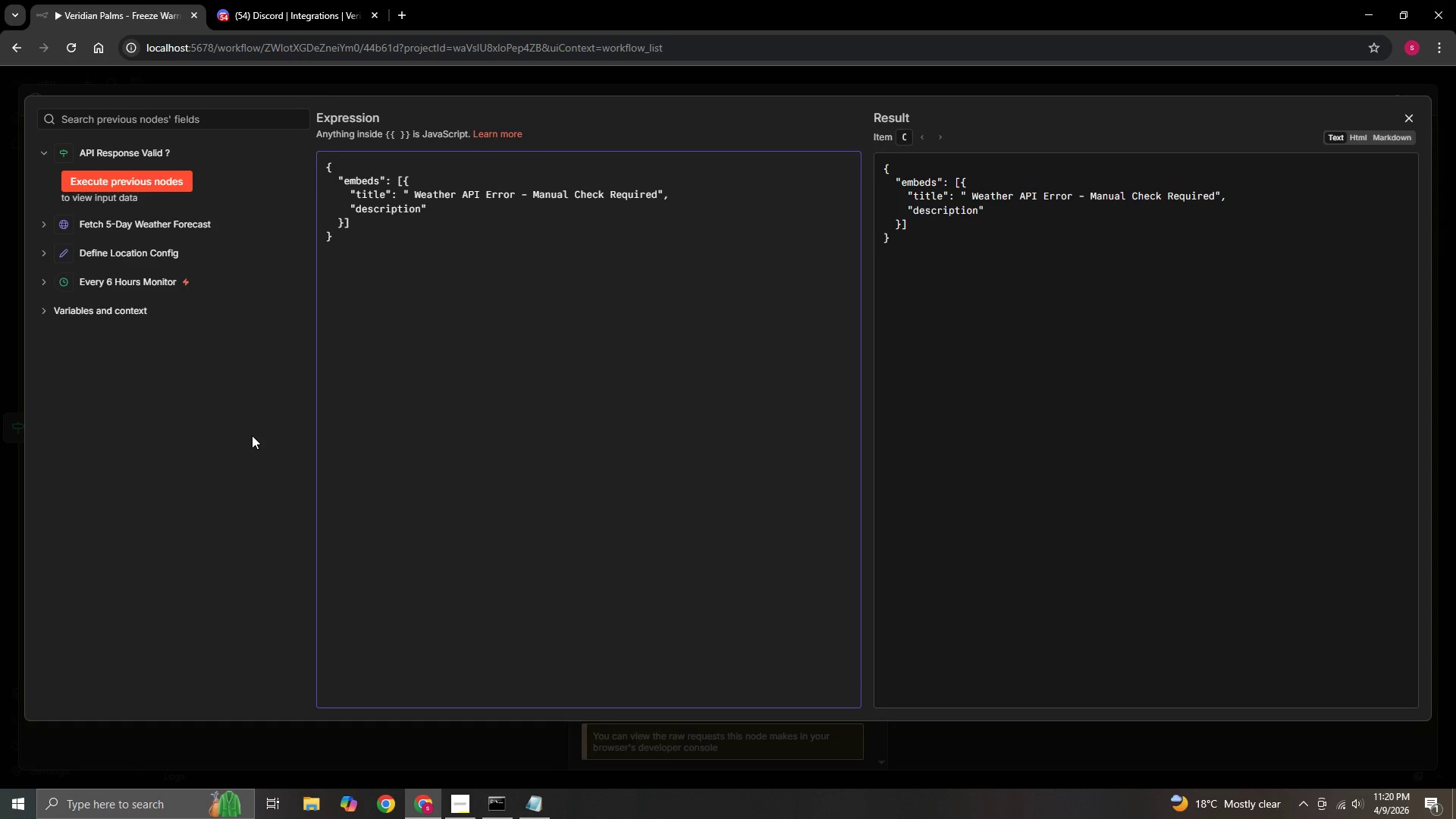 
key(Shift+Semicolon)
 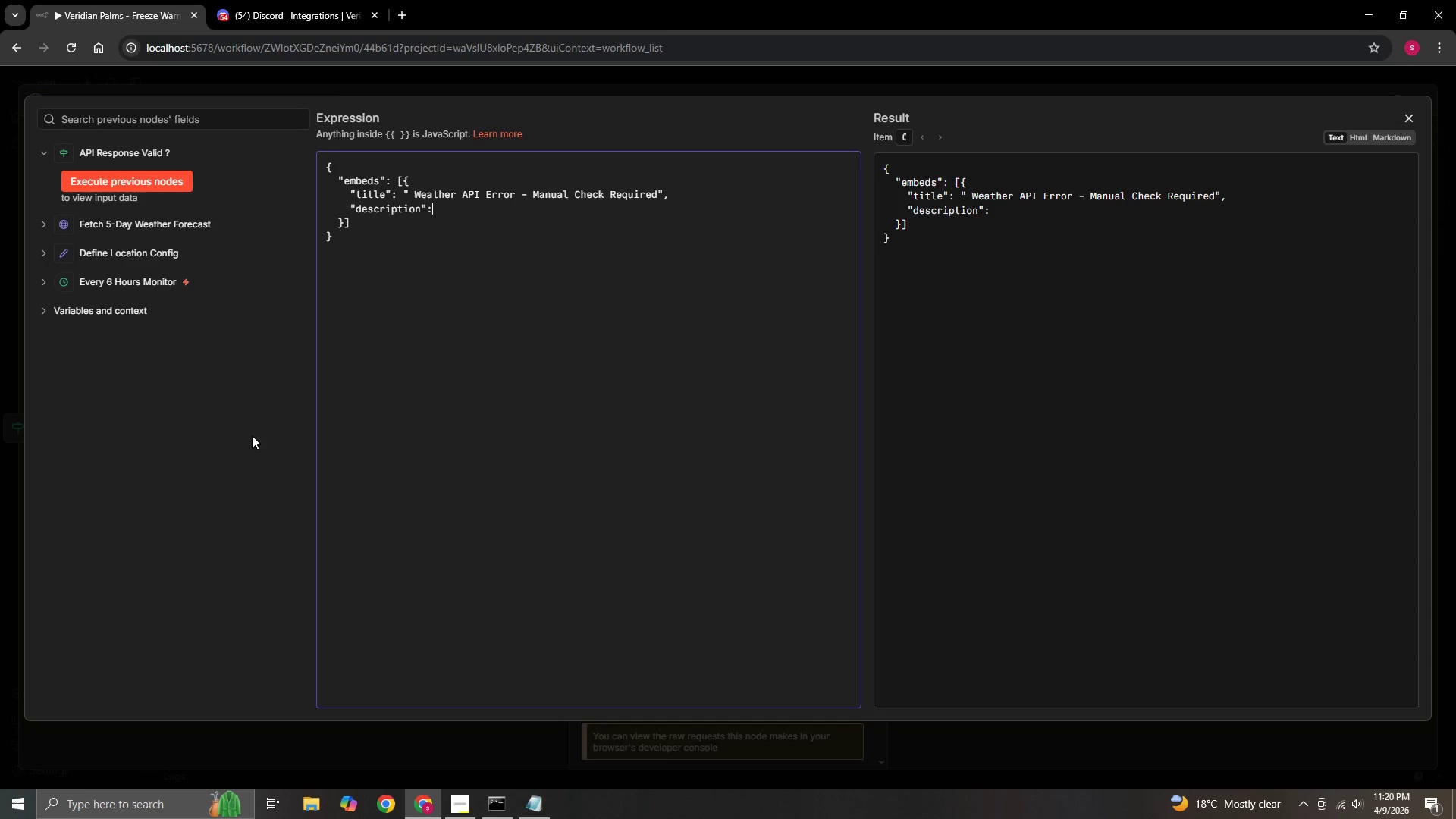 
key(Space)
 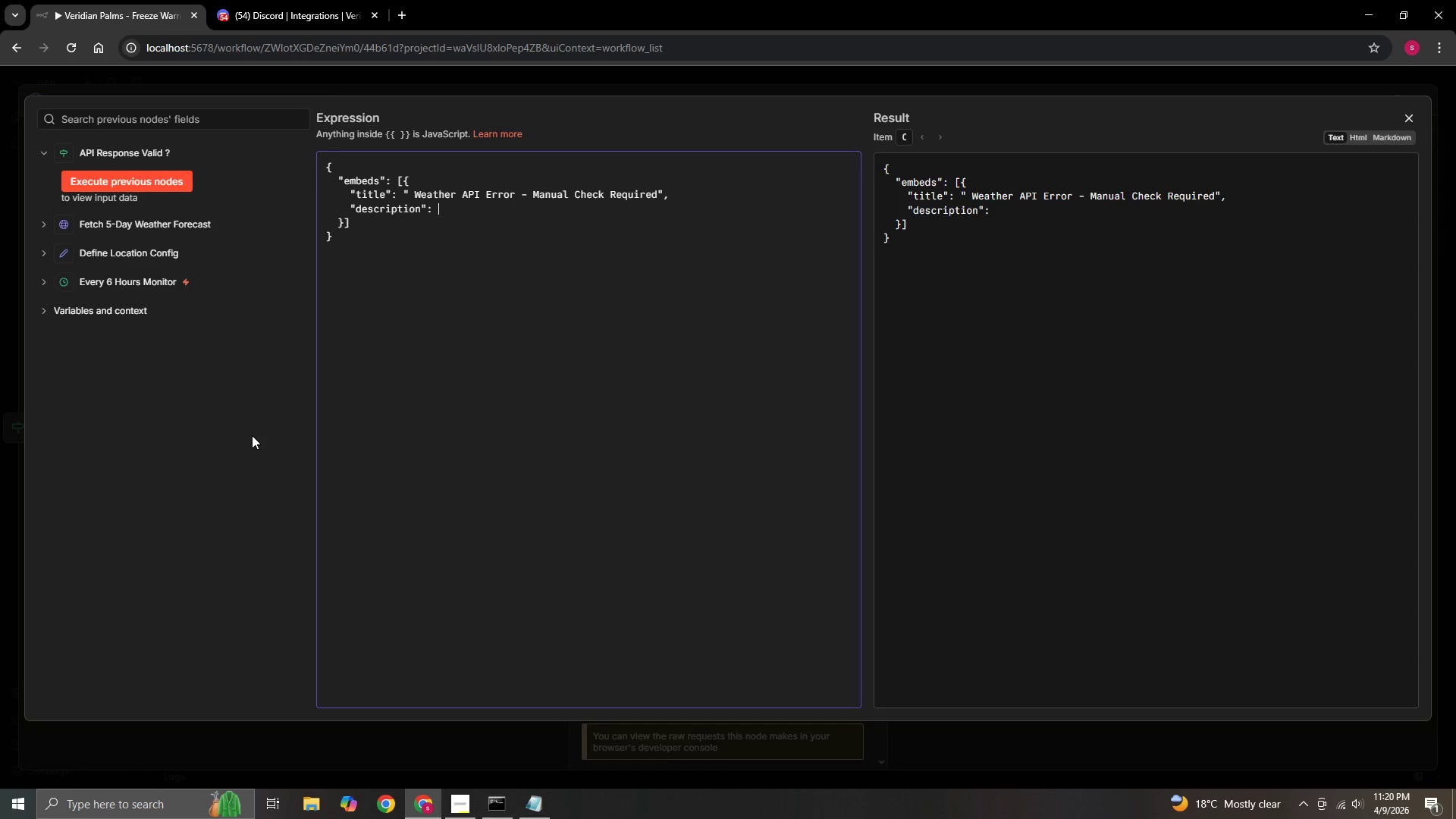 
key(Shift+Quote)
 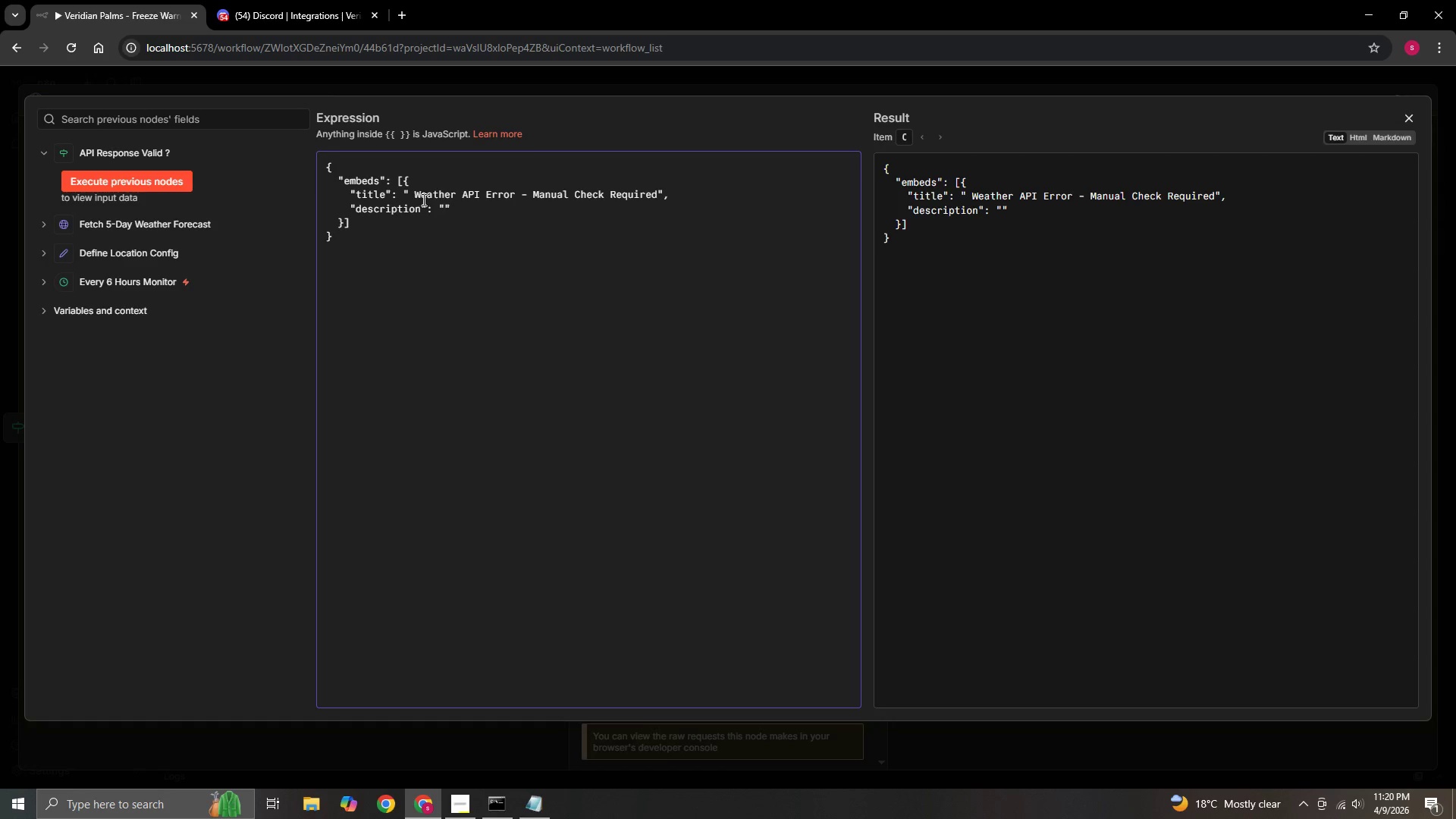 
left_click([411, 194])
 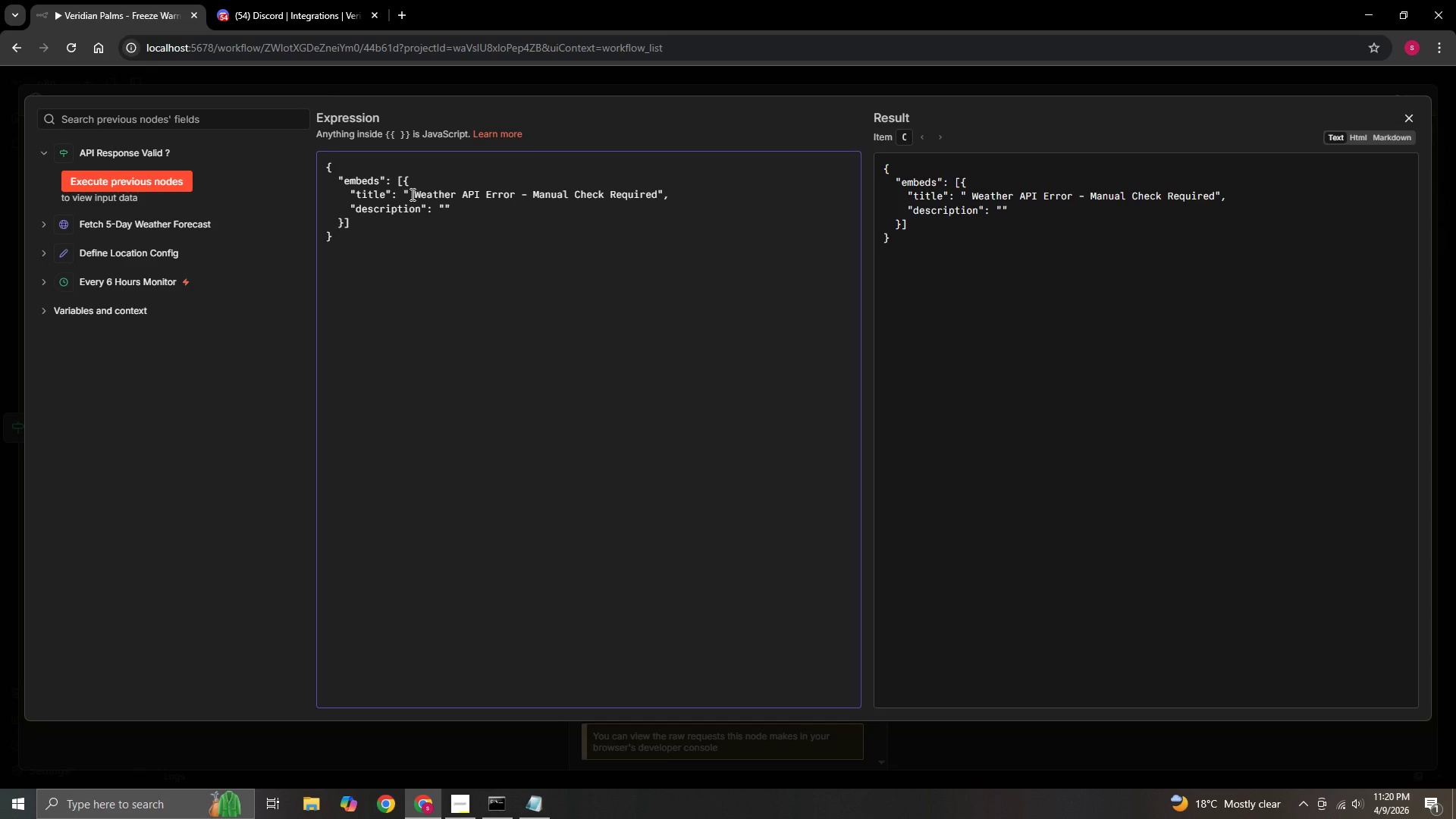 
left_click([411, 194])
 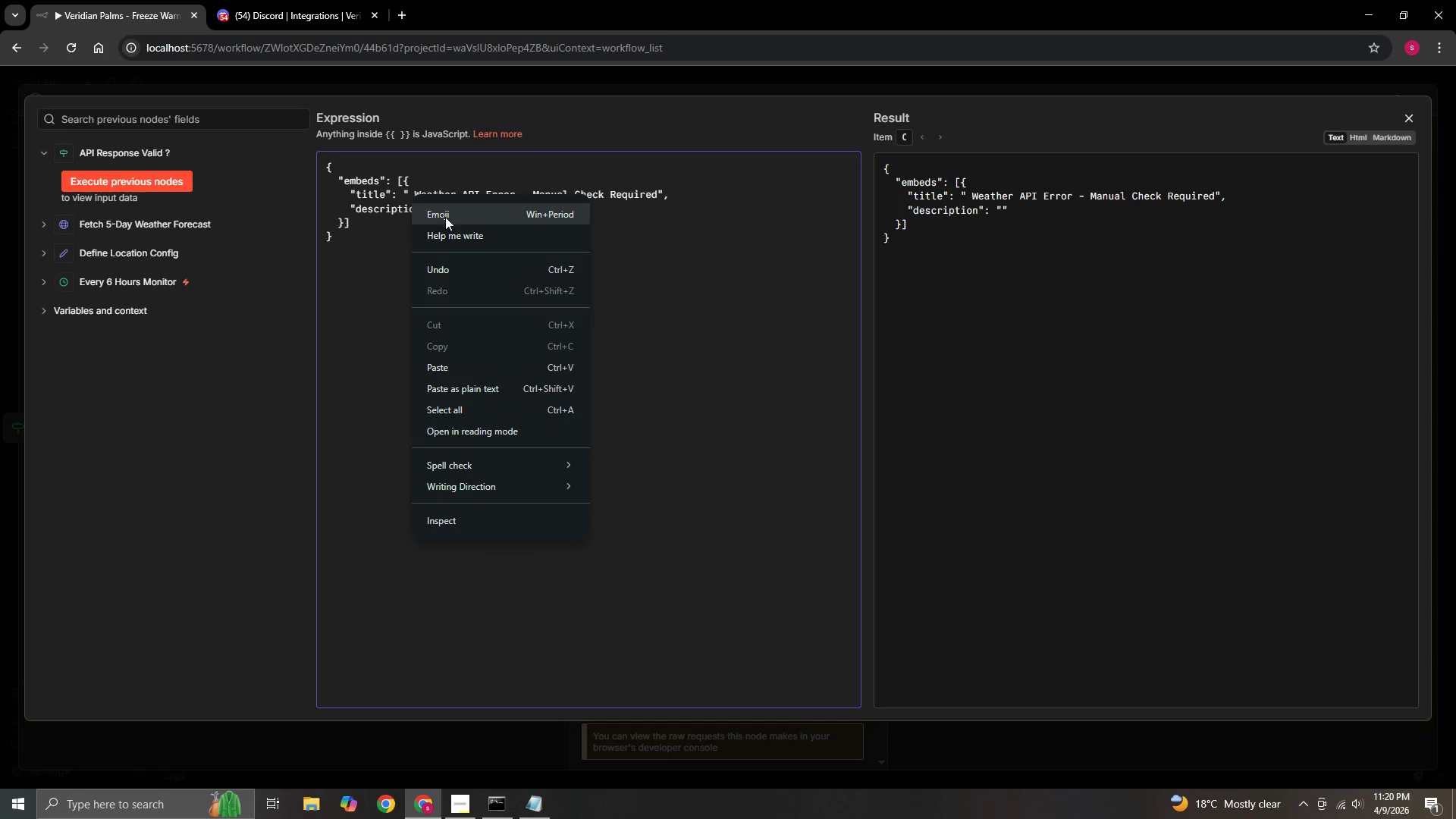 
left_click([462, 221])
 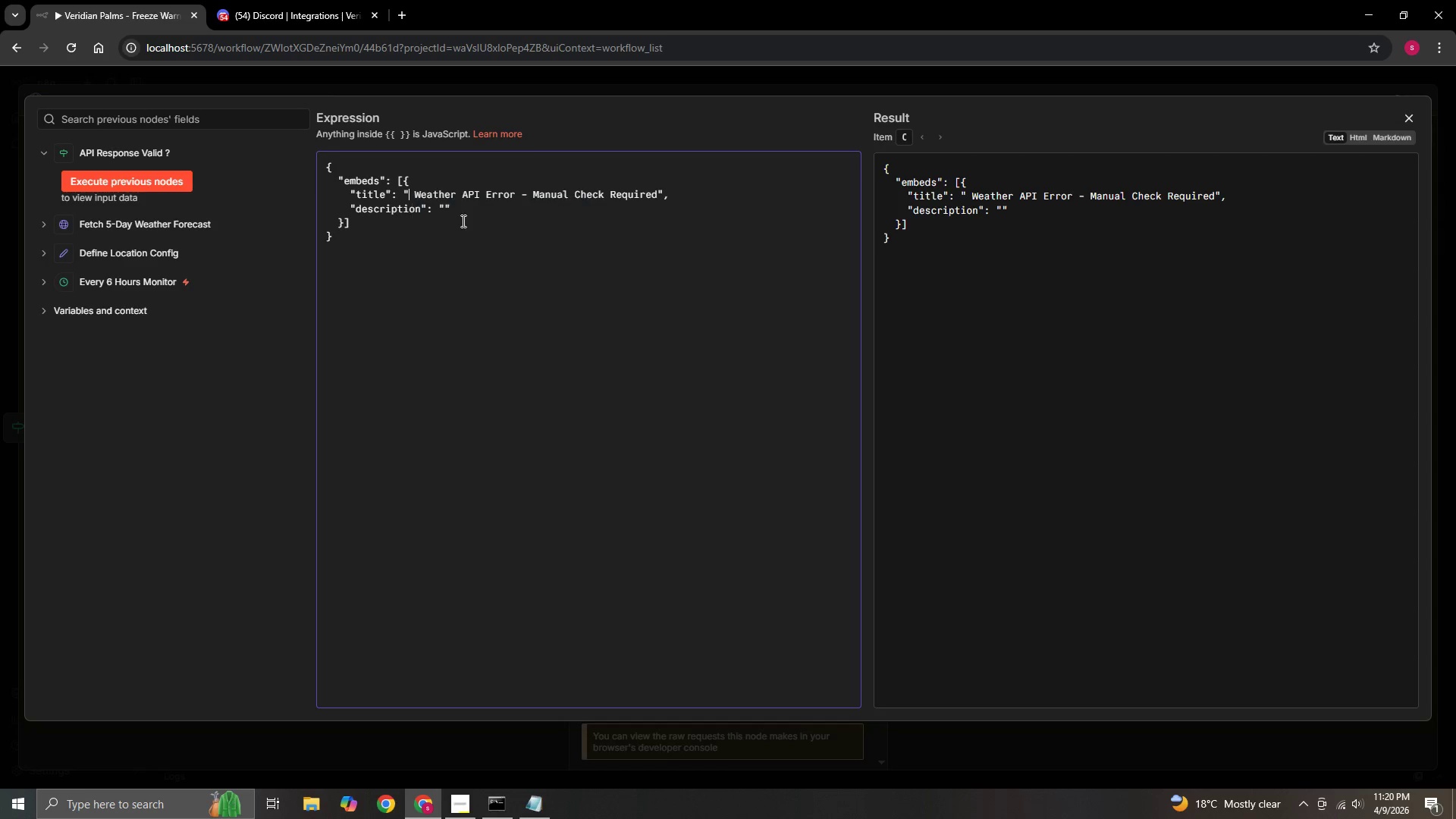 
key(Meta+Period)
 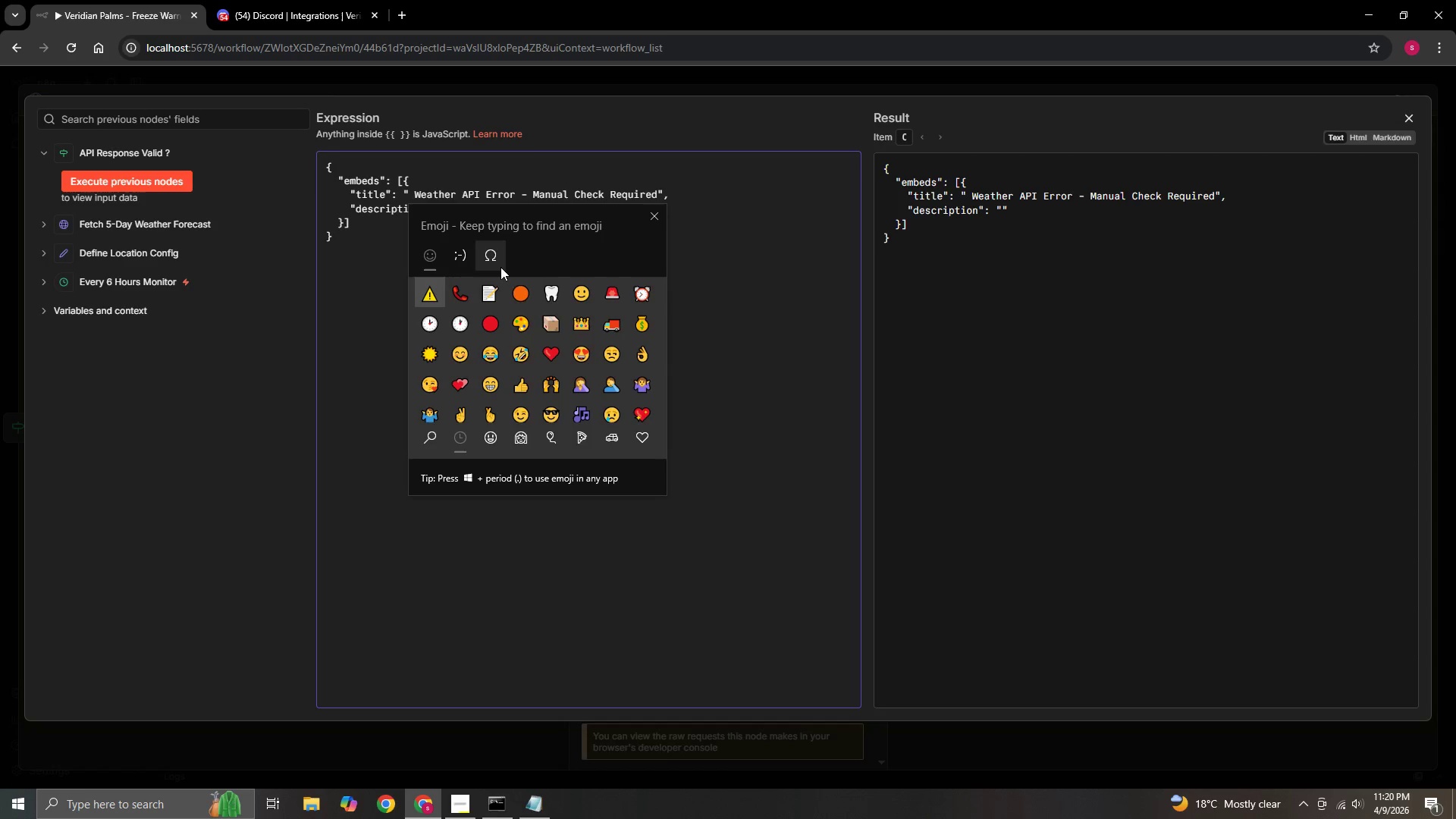 
key(Meta+MetaLeft)
 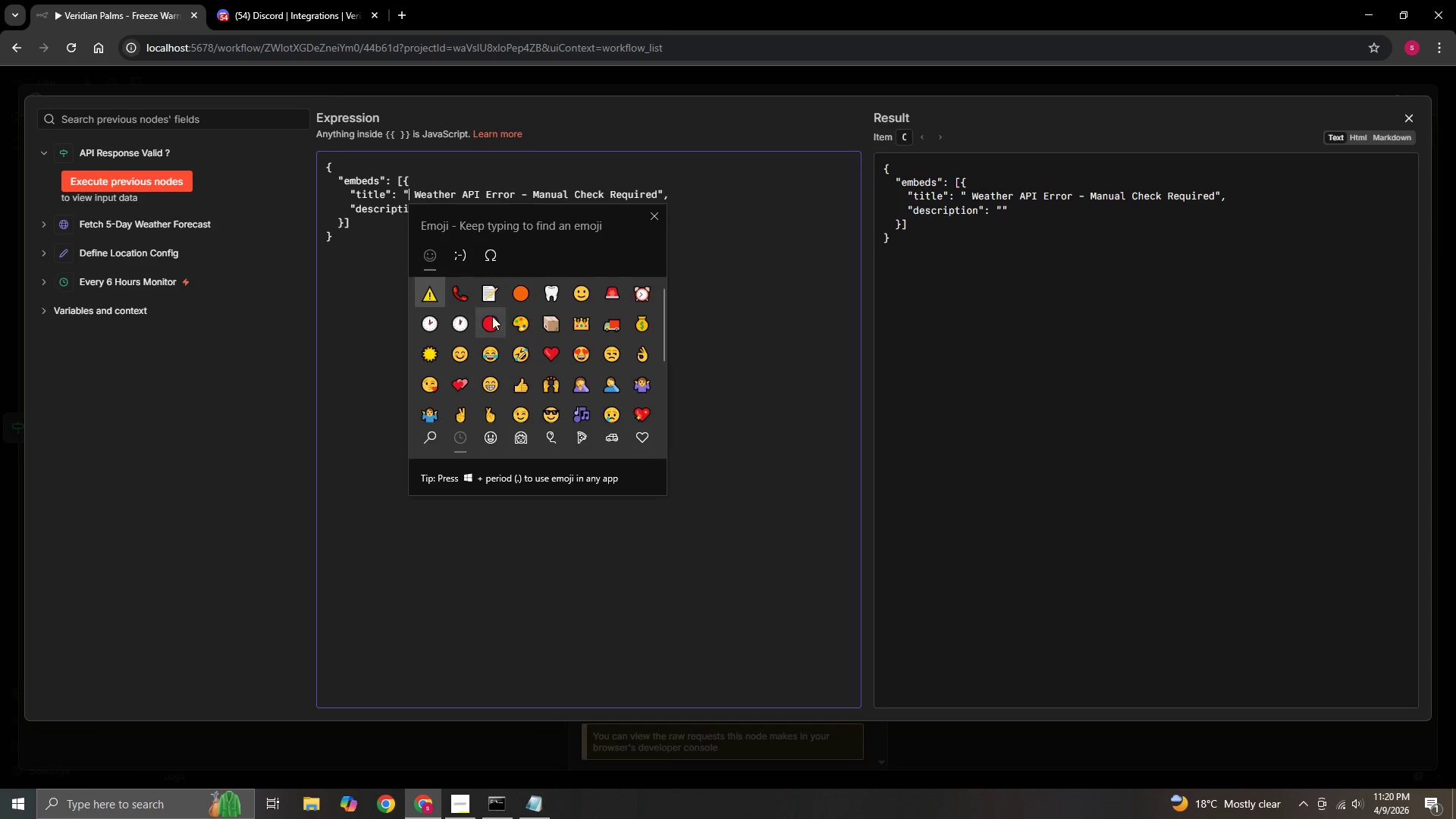 
left_click([433, 289])
 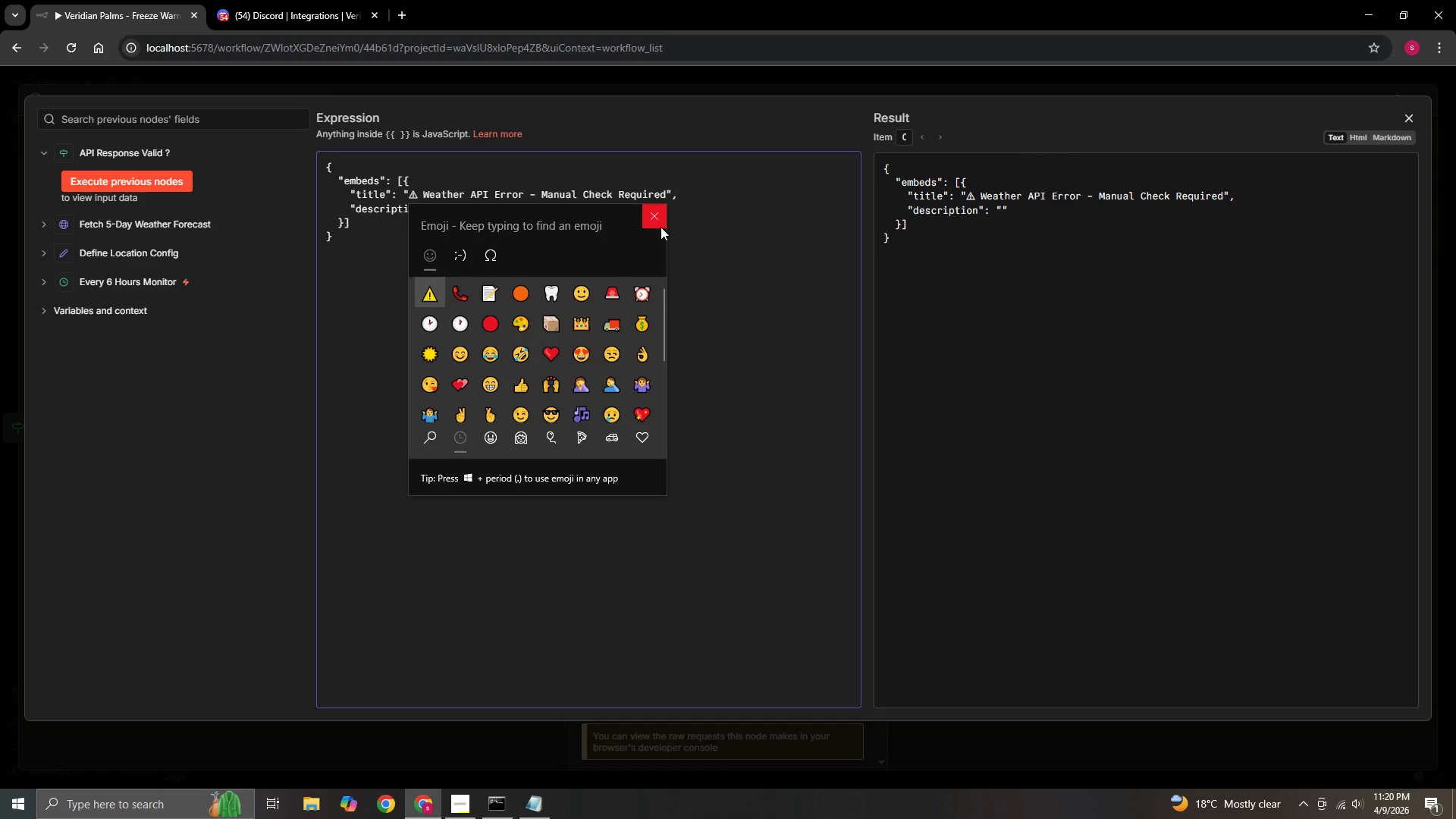 
left_click([650, 212])
 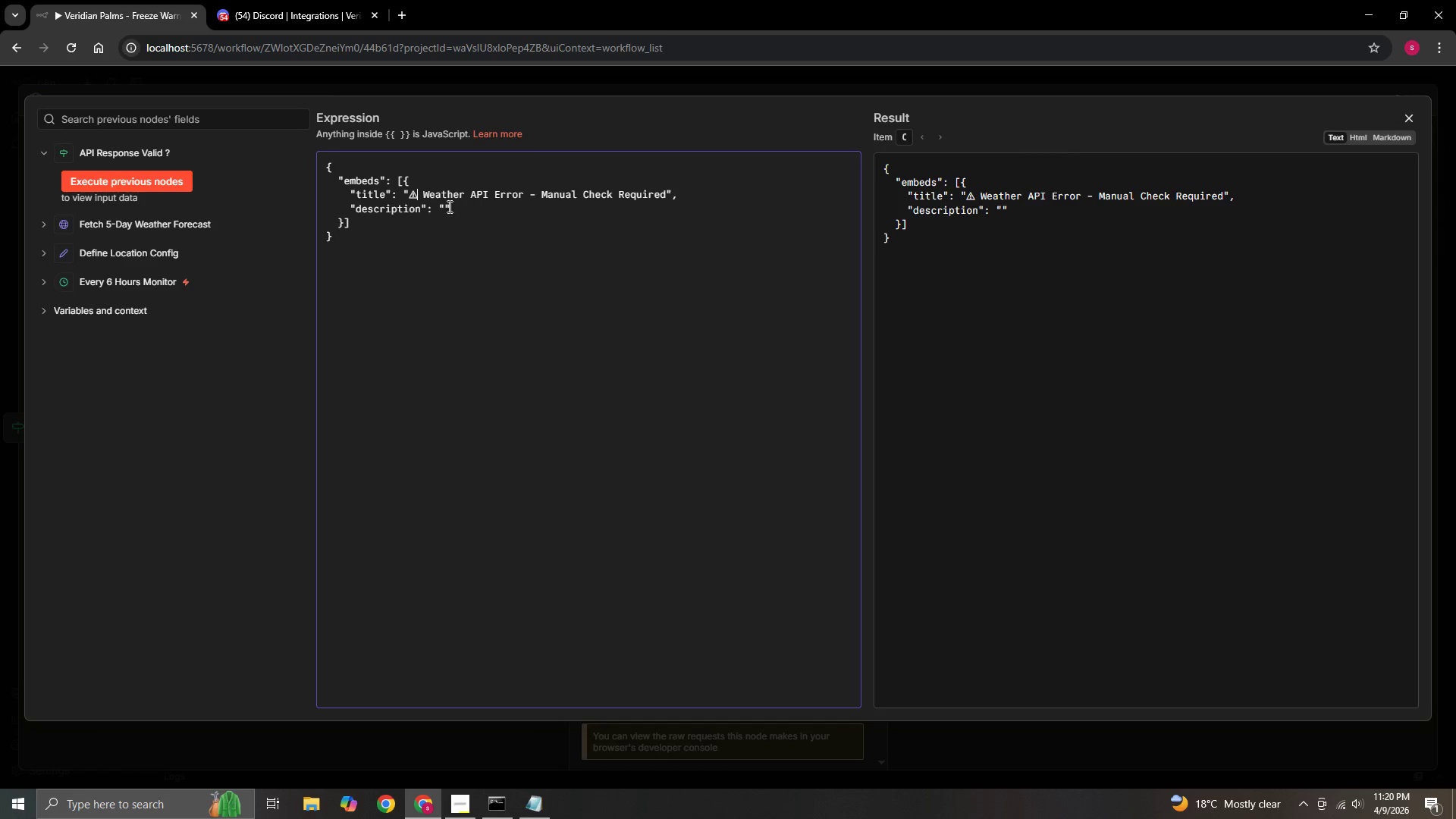 
left_click([443, 209])
 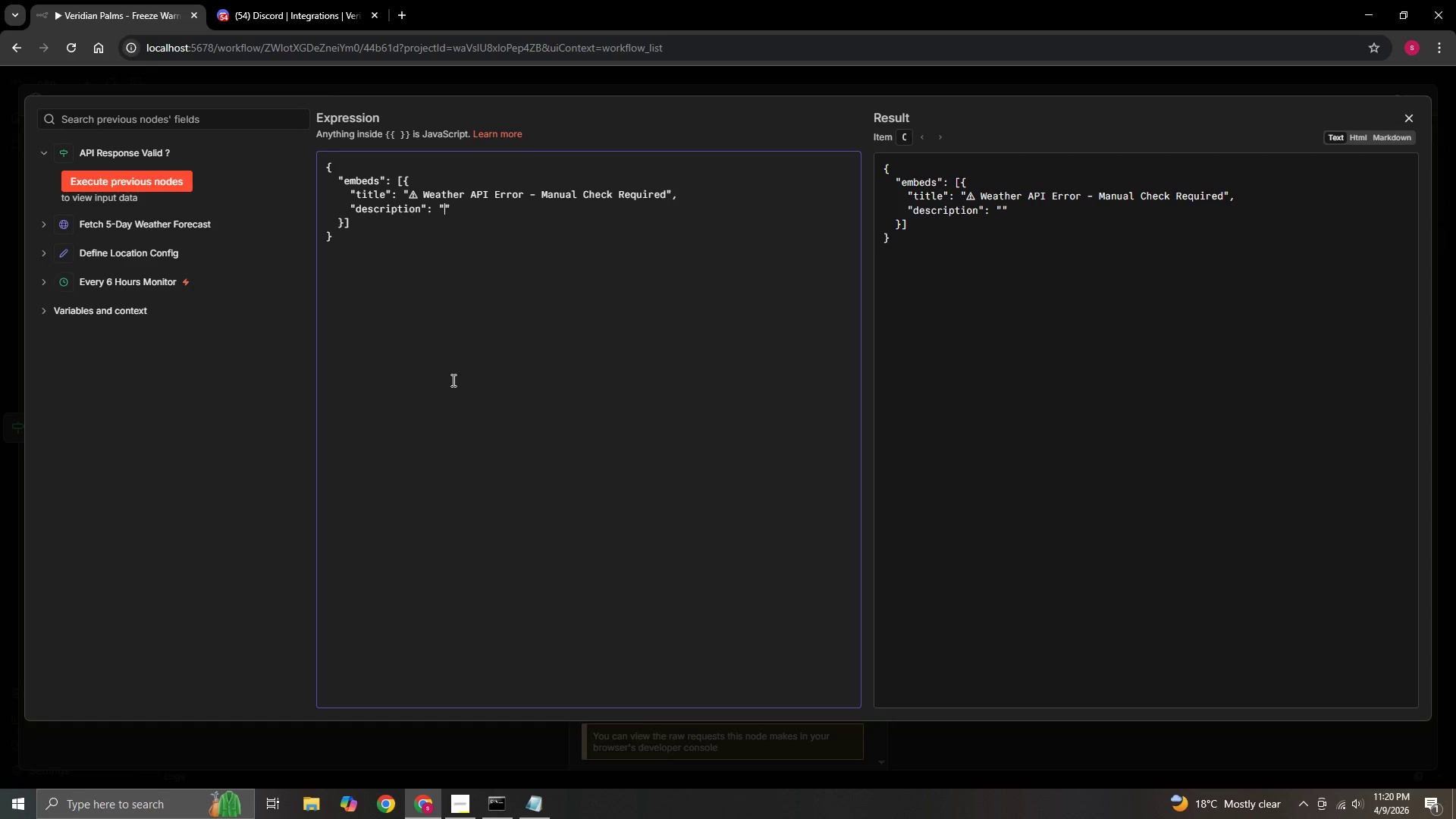 
type(The Veridian Palms F)
key(Backspace)
type(freeze monitor could not fetch weather)
 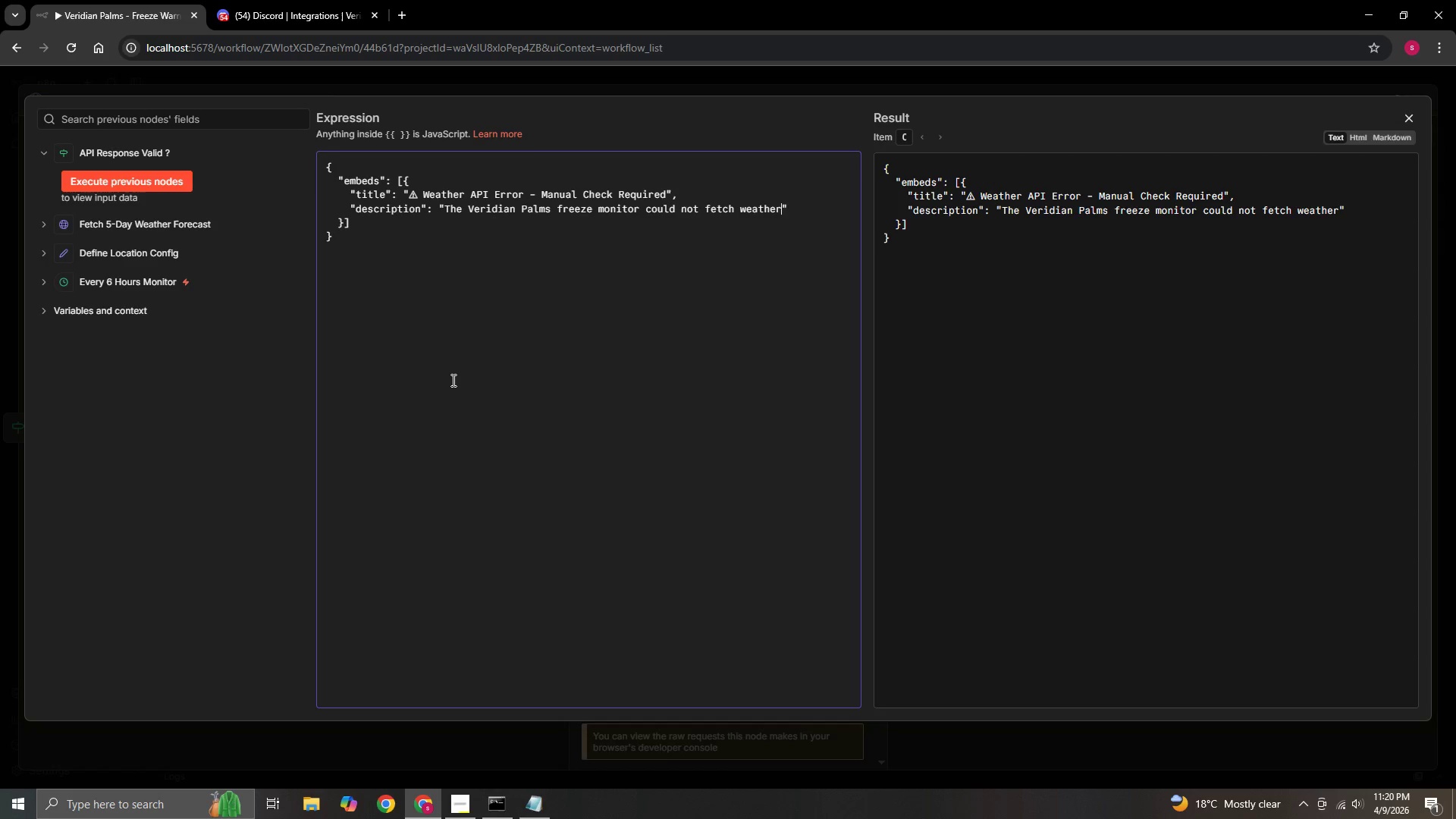 
type( data from Open-Meteo. \n)
 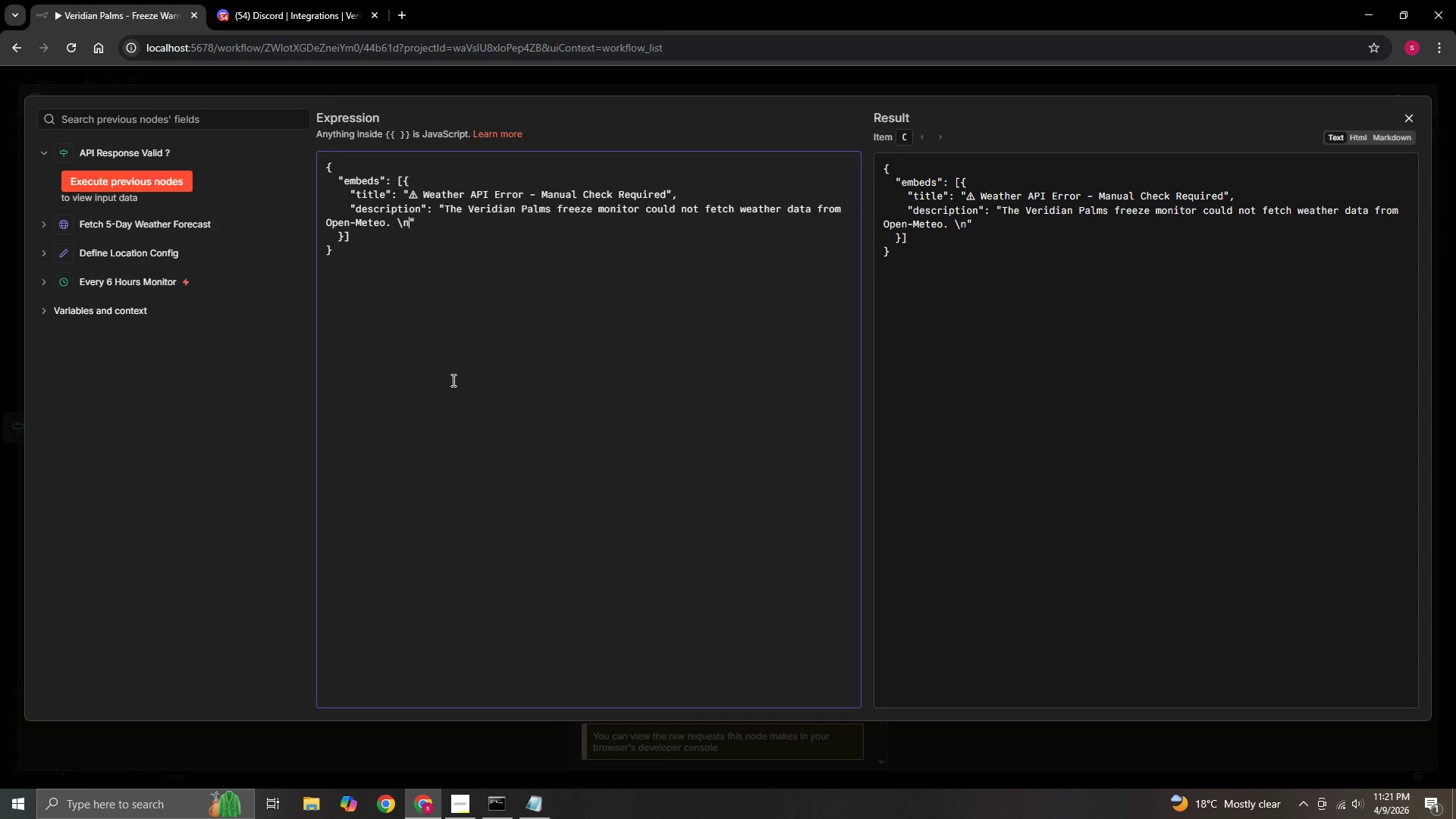 
type(**Time:** {{}})
 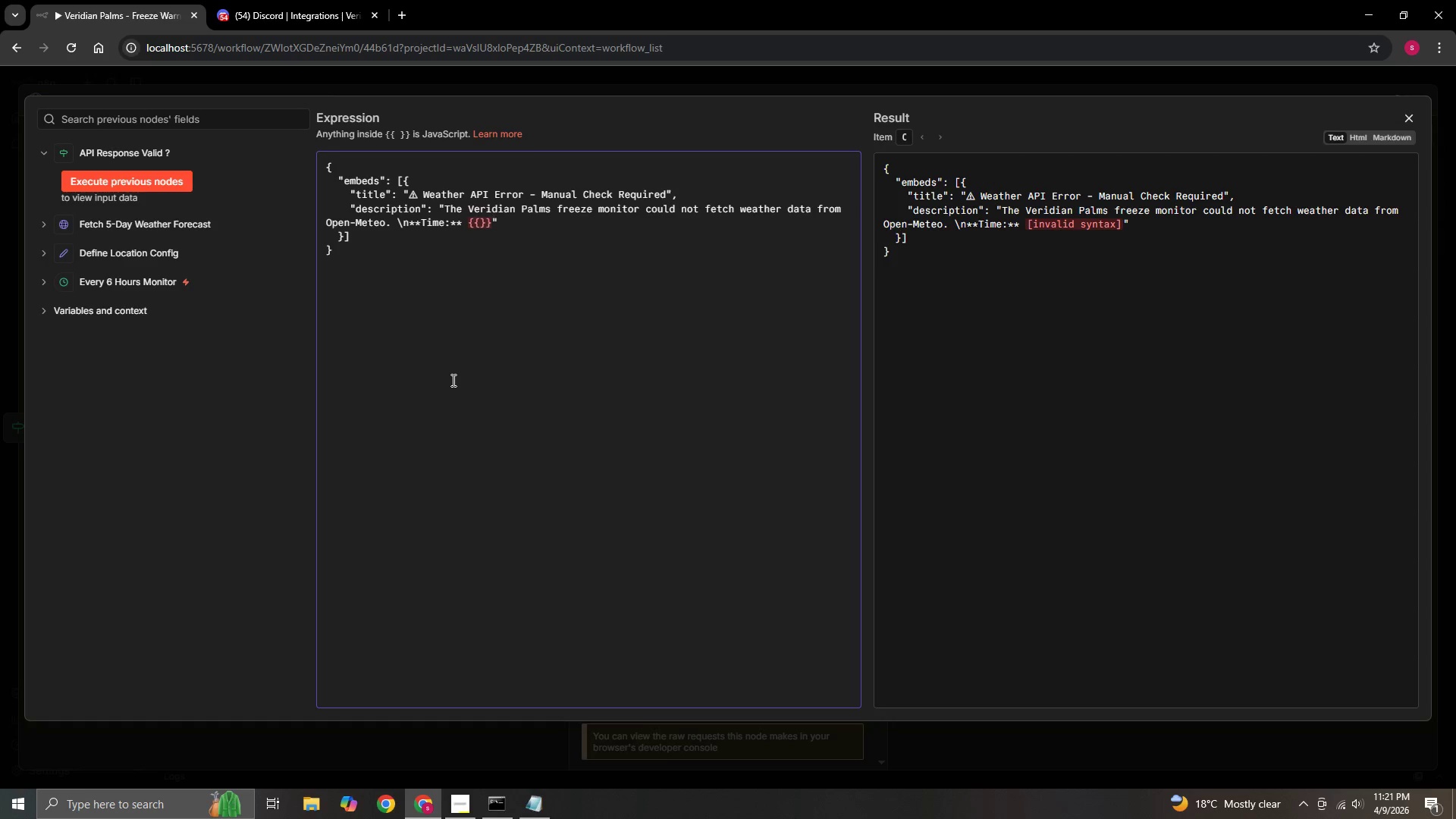 
key(ArrowLeft)
 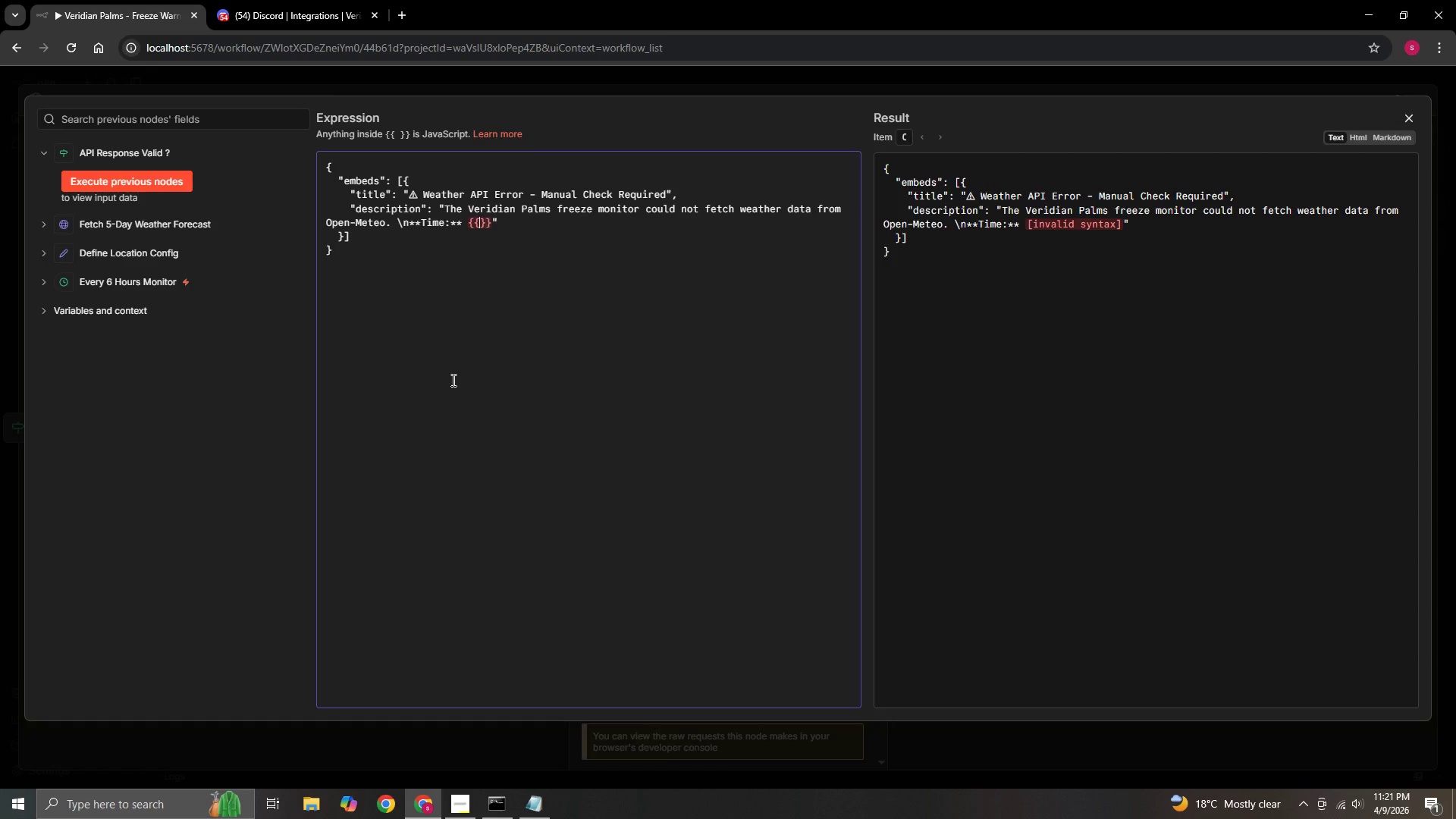 
key(ArrowLeft)
 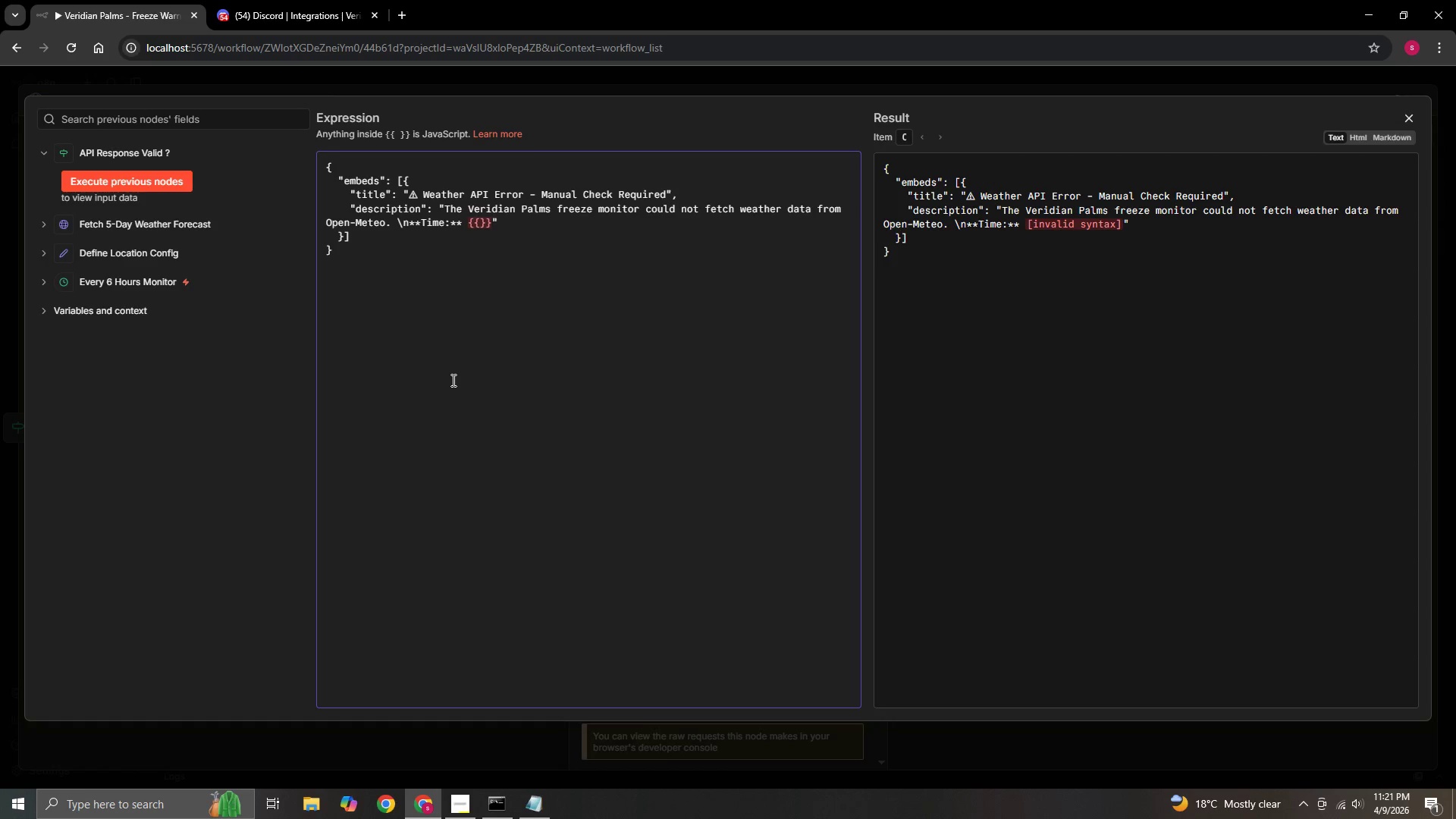 
key(Shift+4)
 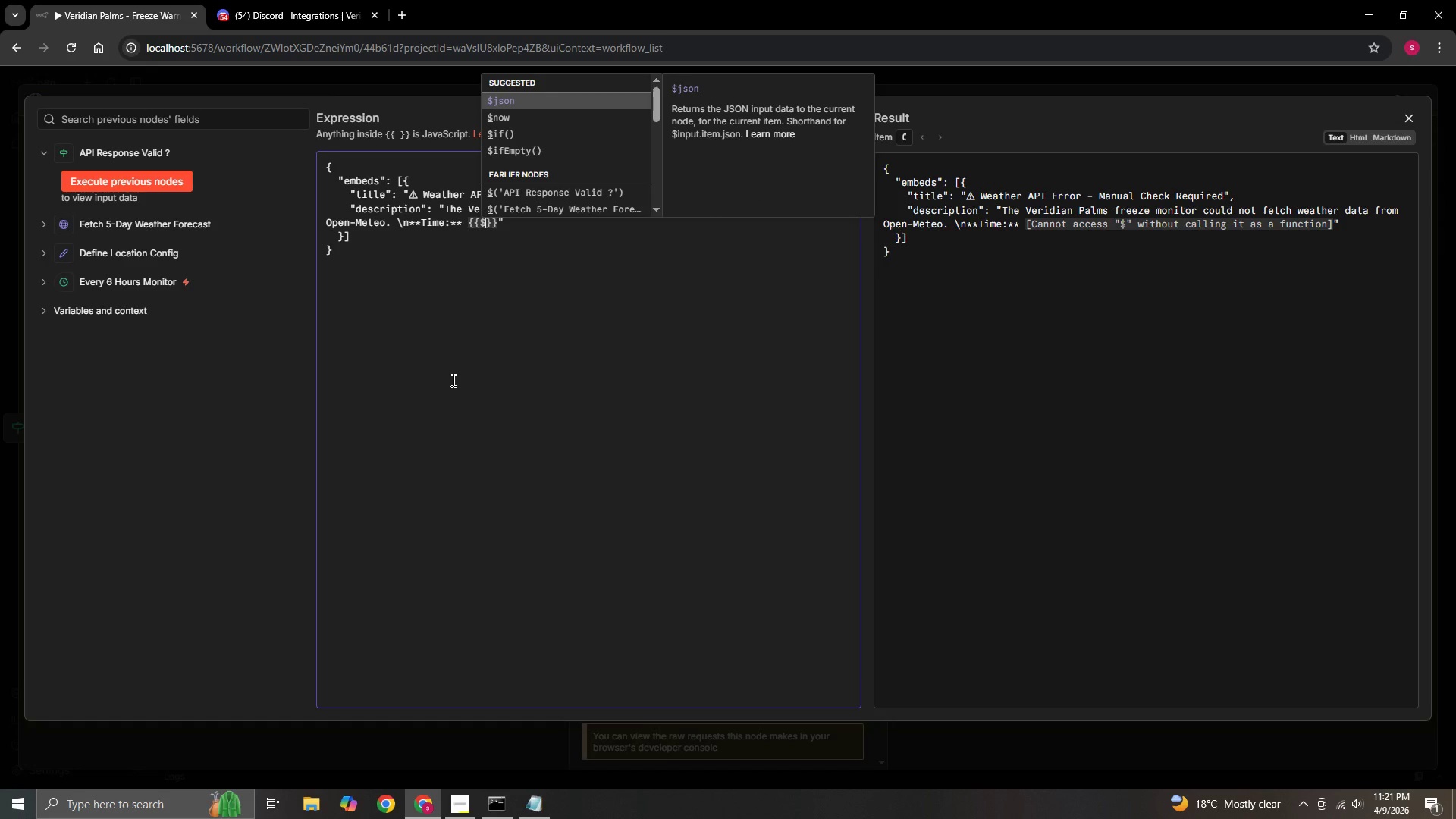 
key(ArrowDown)
 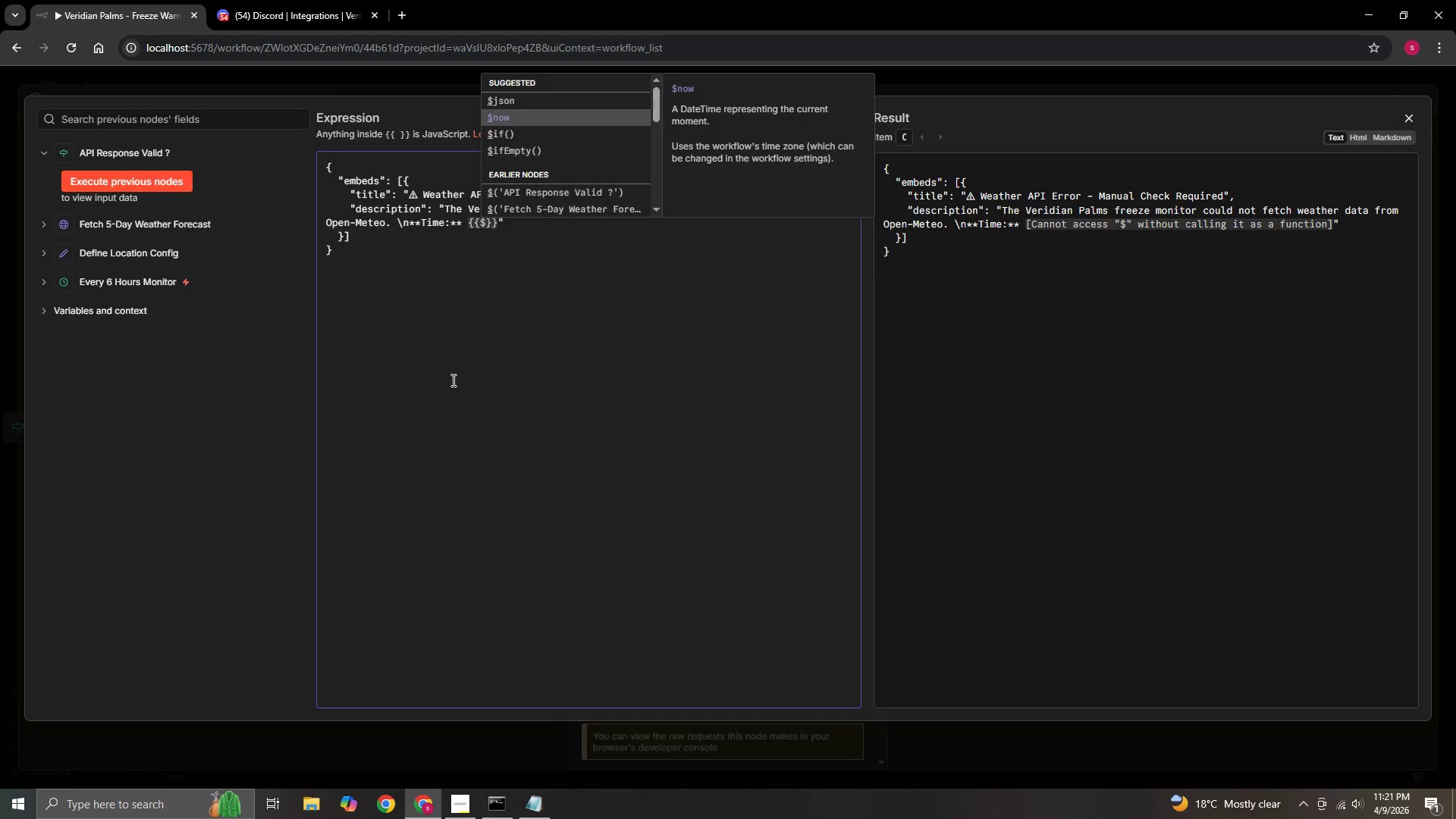 
key(Enter)
 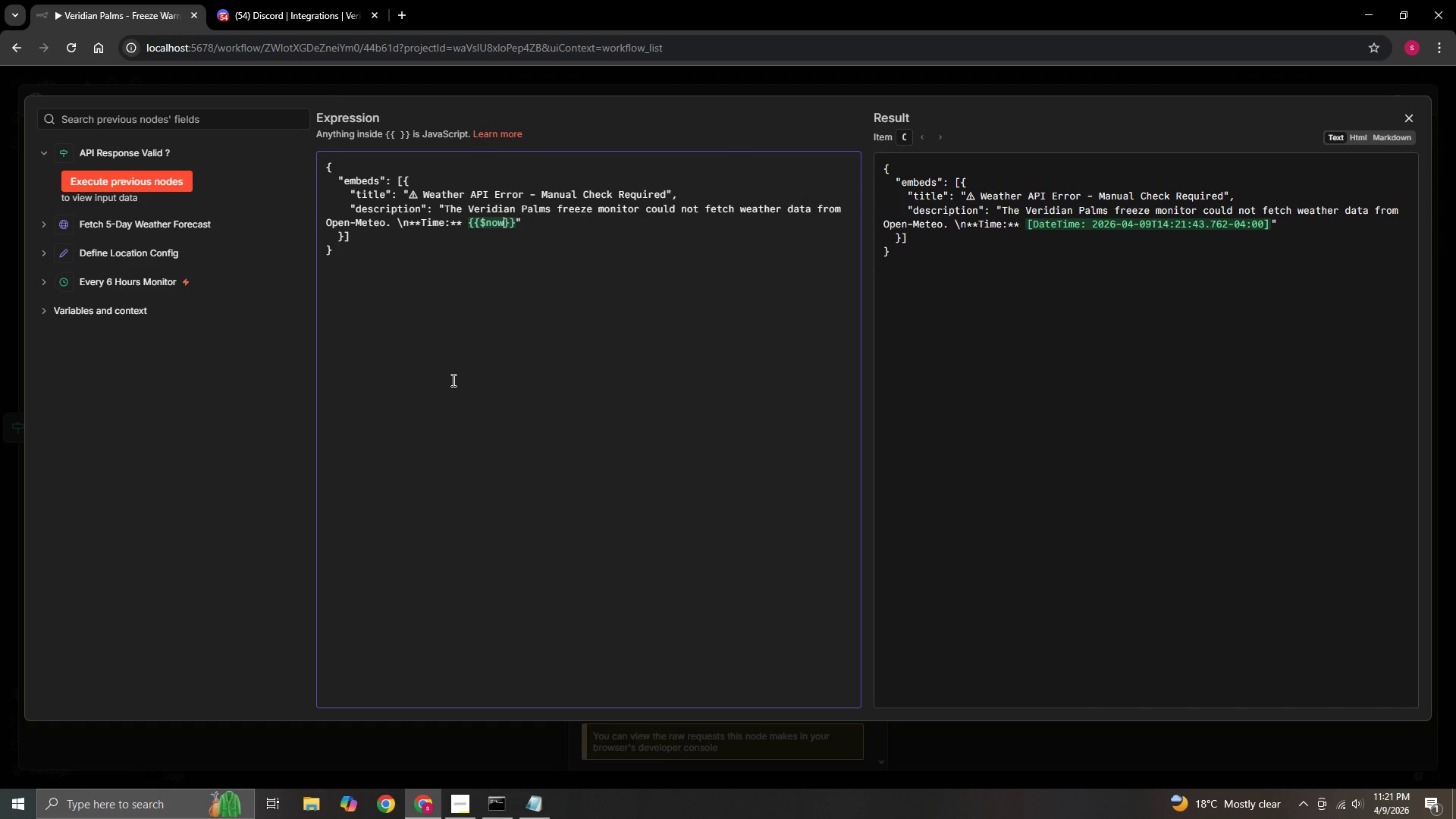 
key(ArrowLeft)
 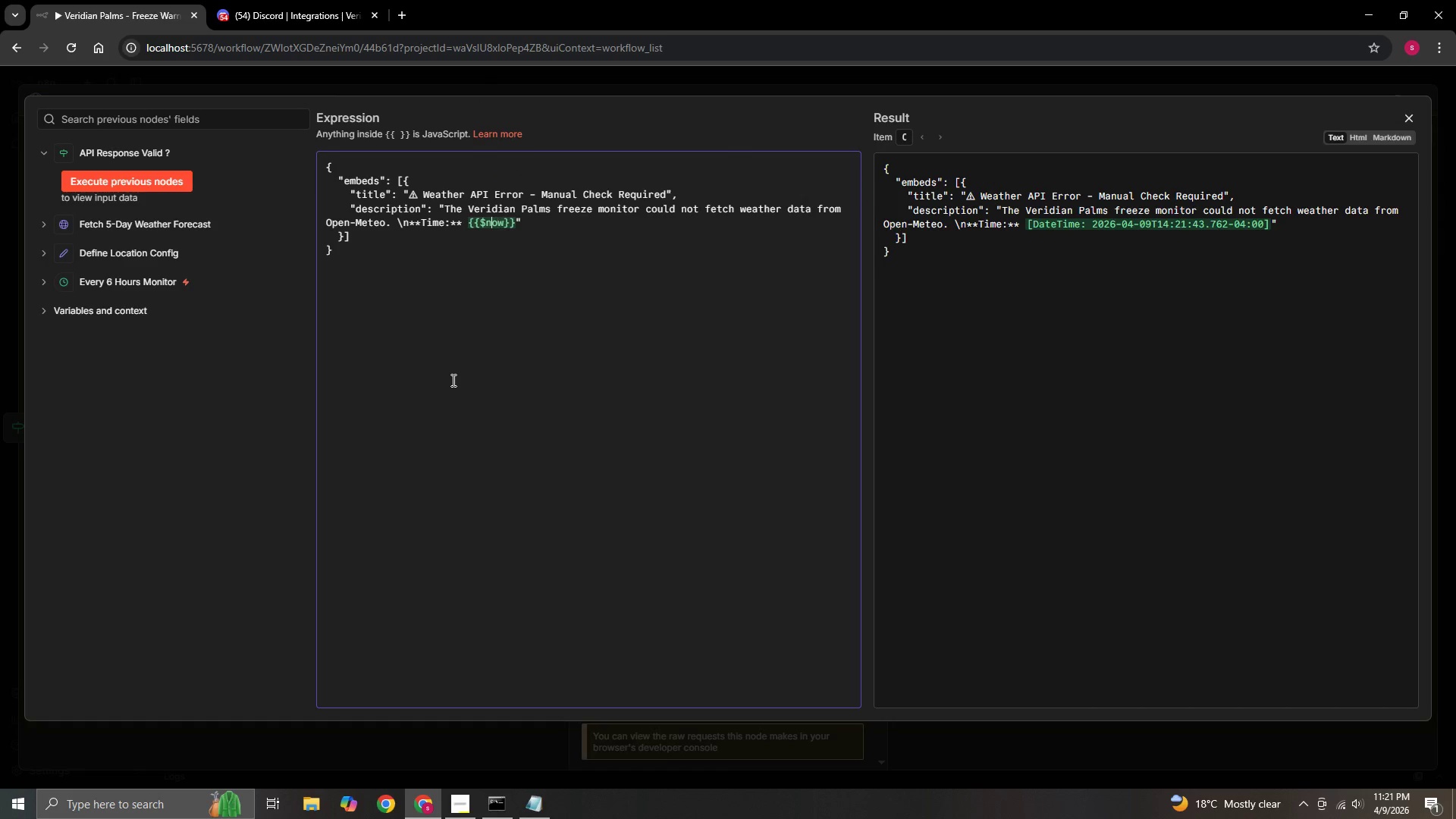 
key(ArrowLeft)
 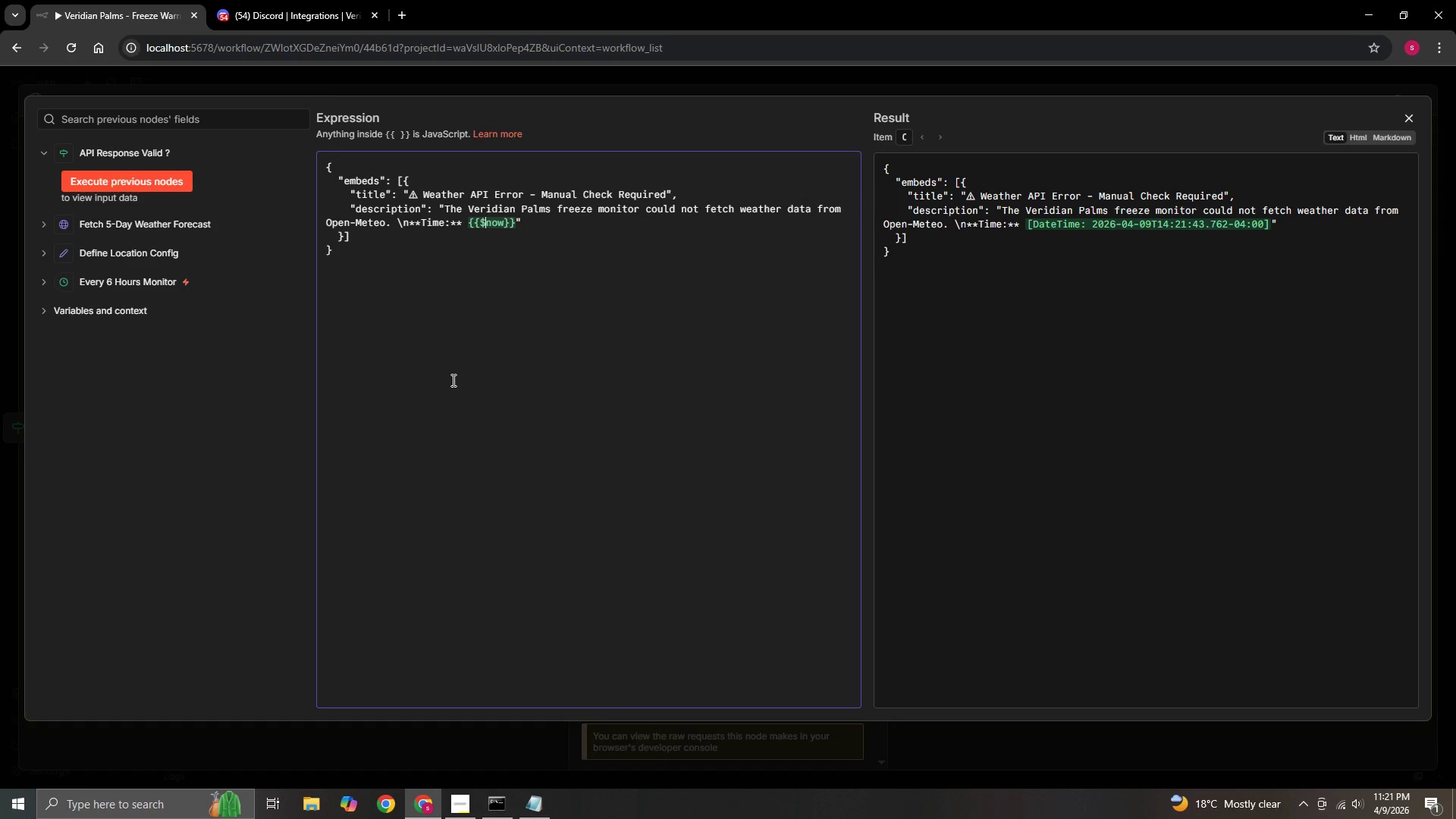 
key(ArrowLeft)
 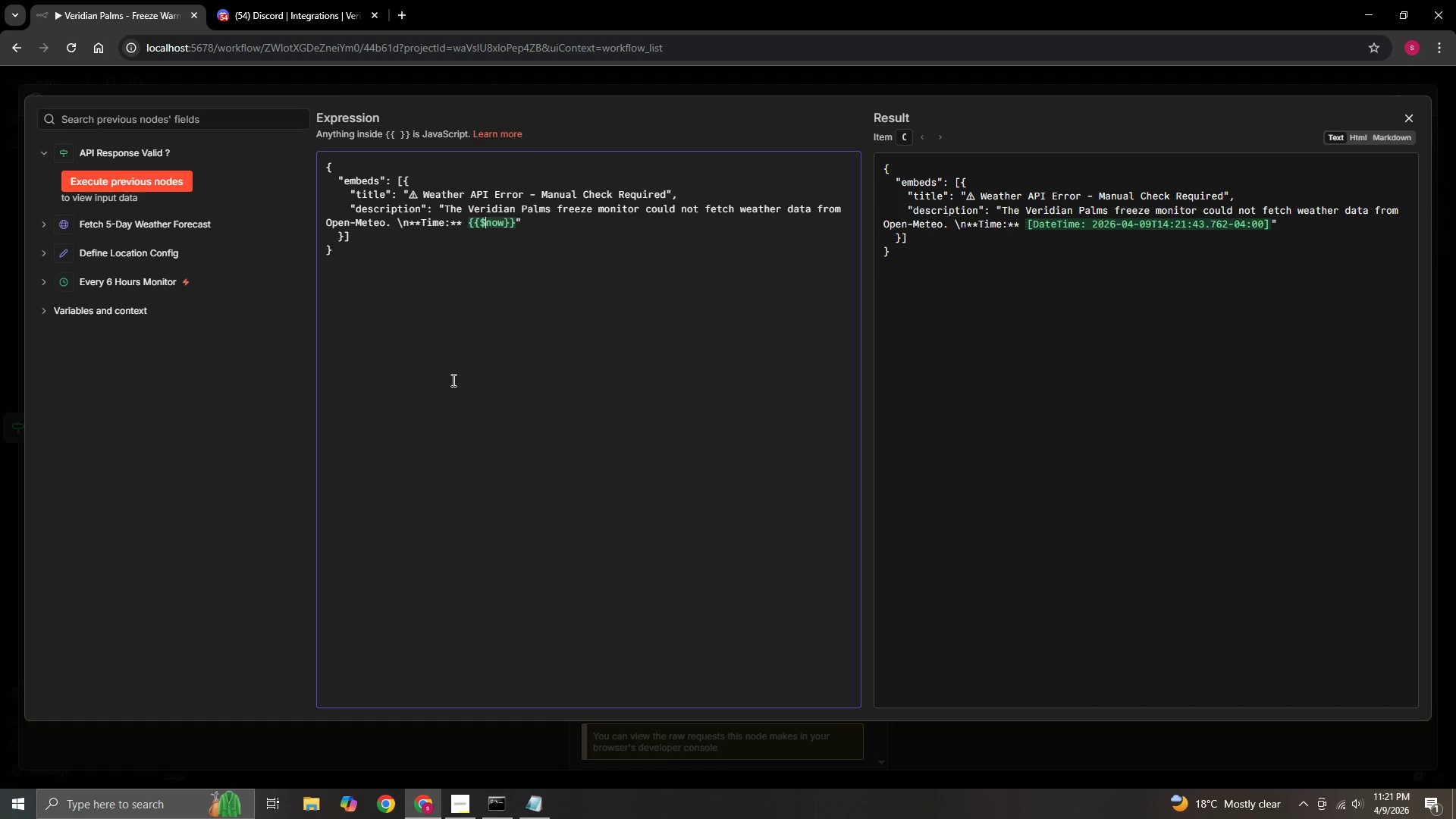 
key(ArrowLeft)
 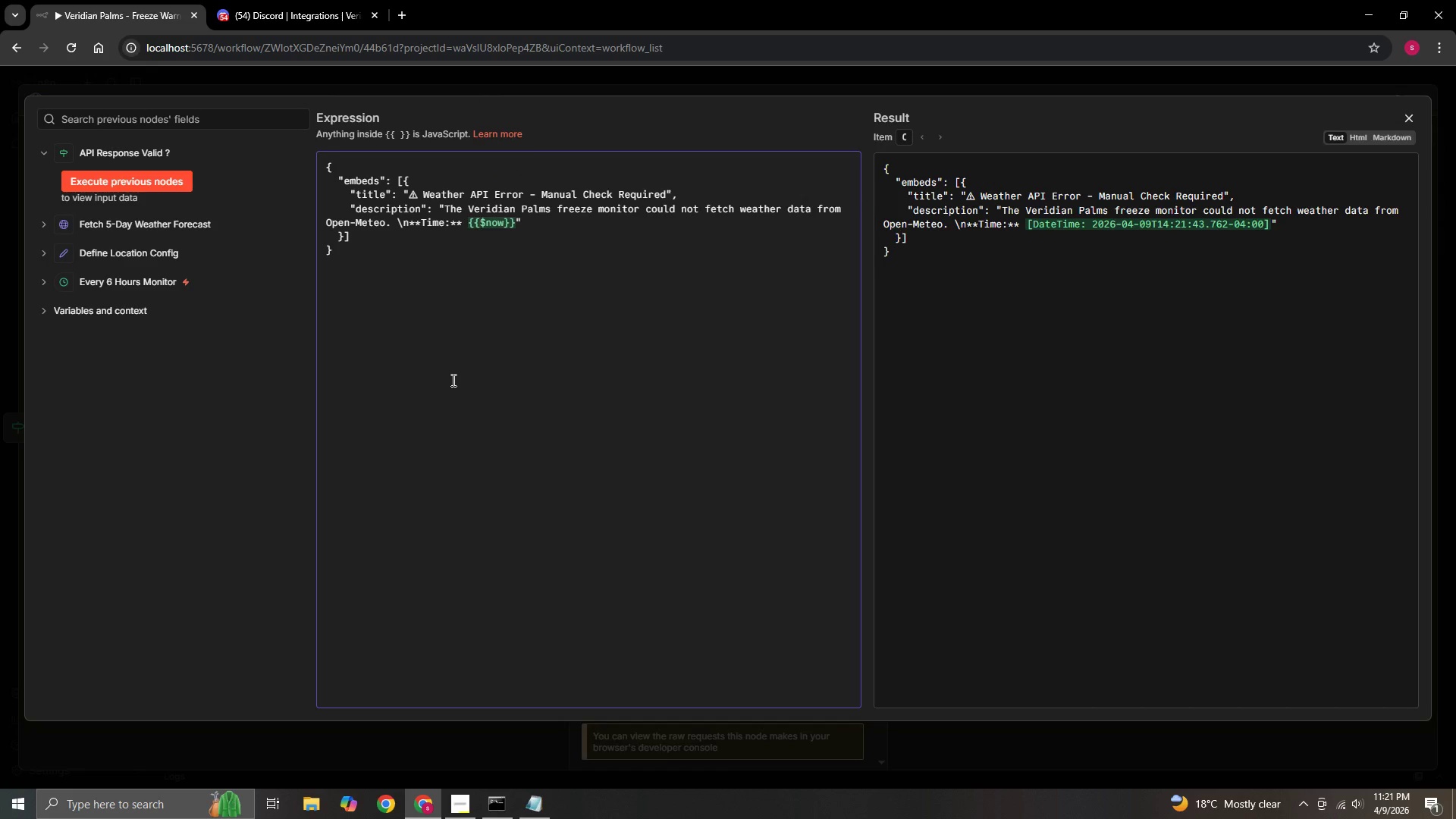 
key(ArrowLeft)
 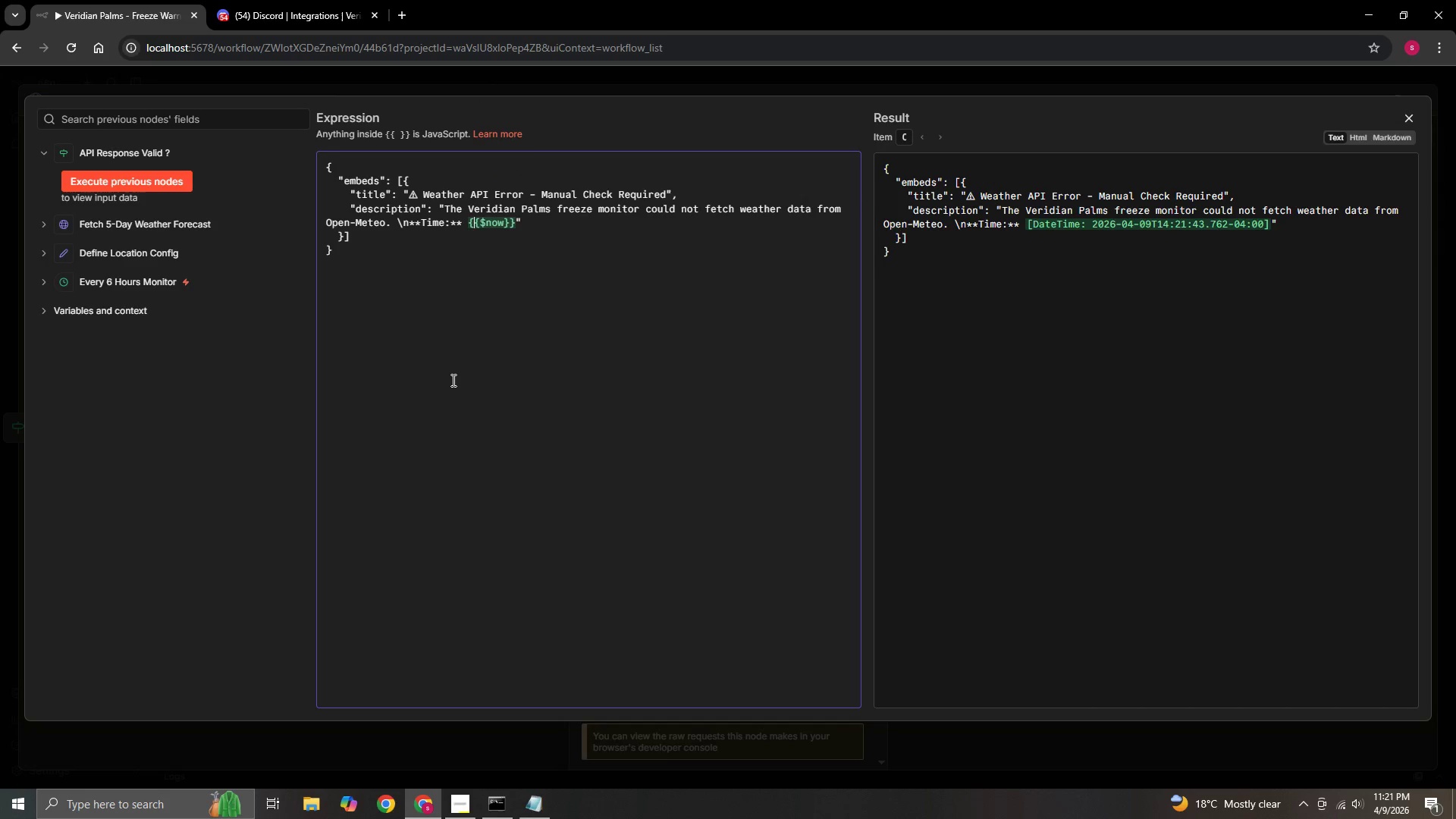 
key(ArrowRight)
 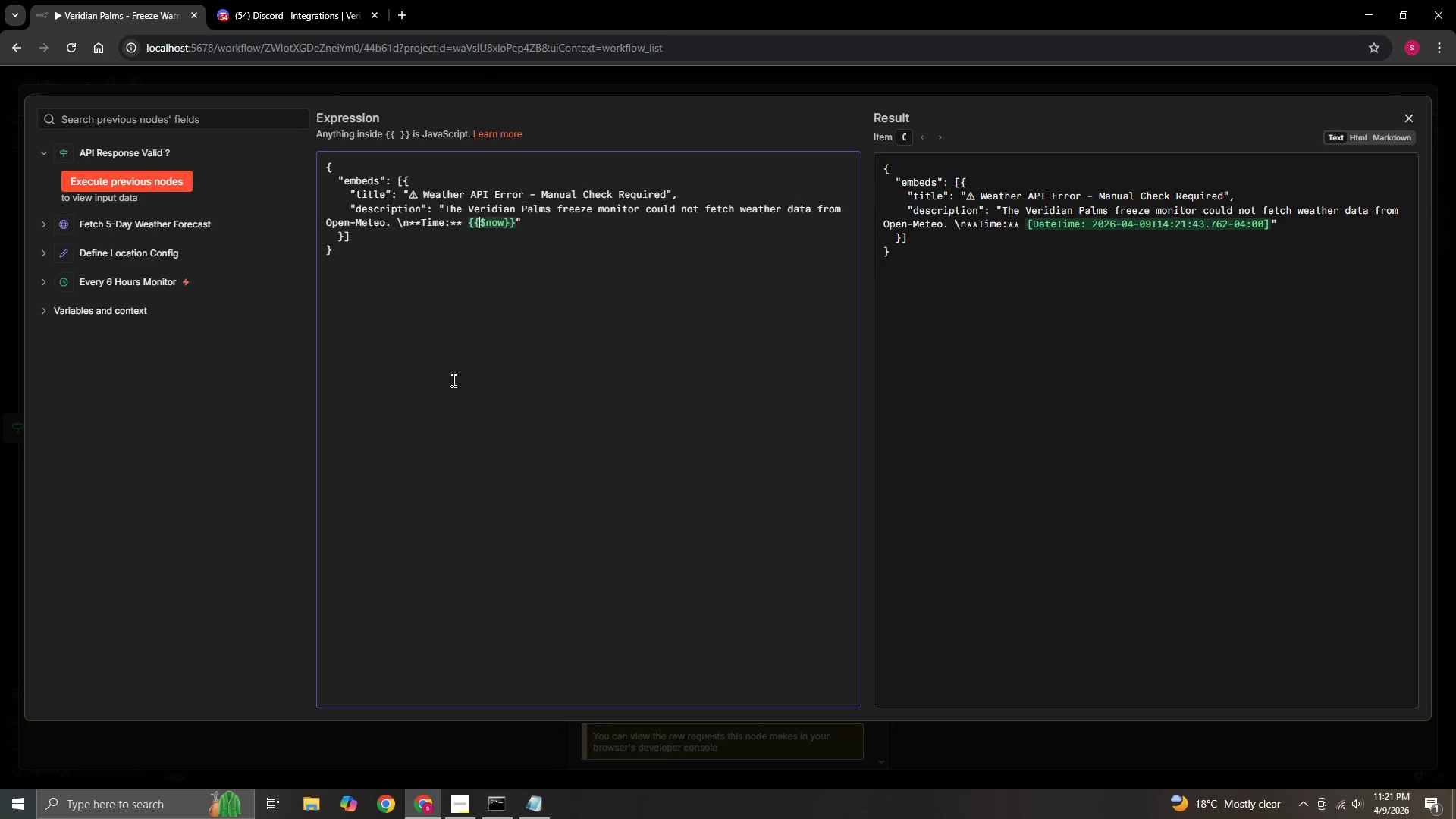 
key(Space)
 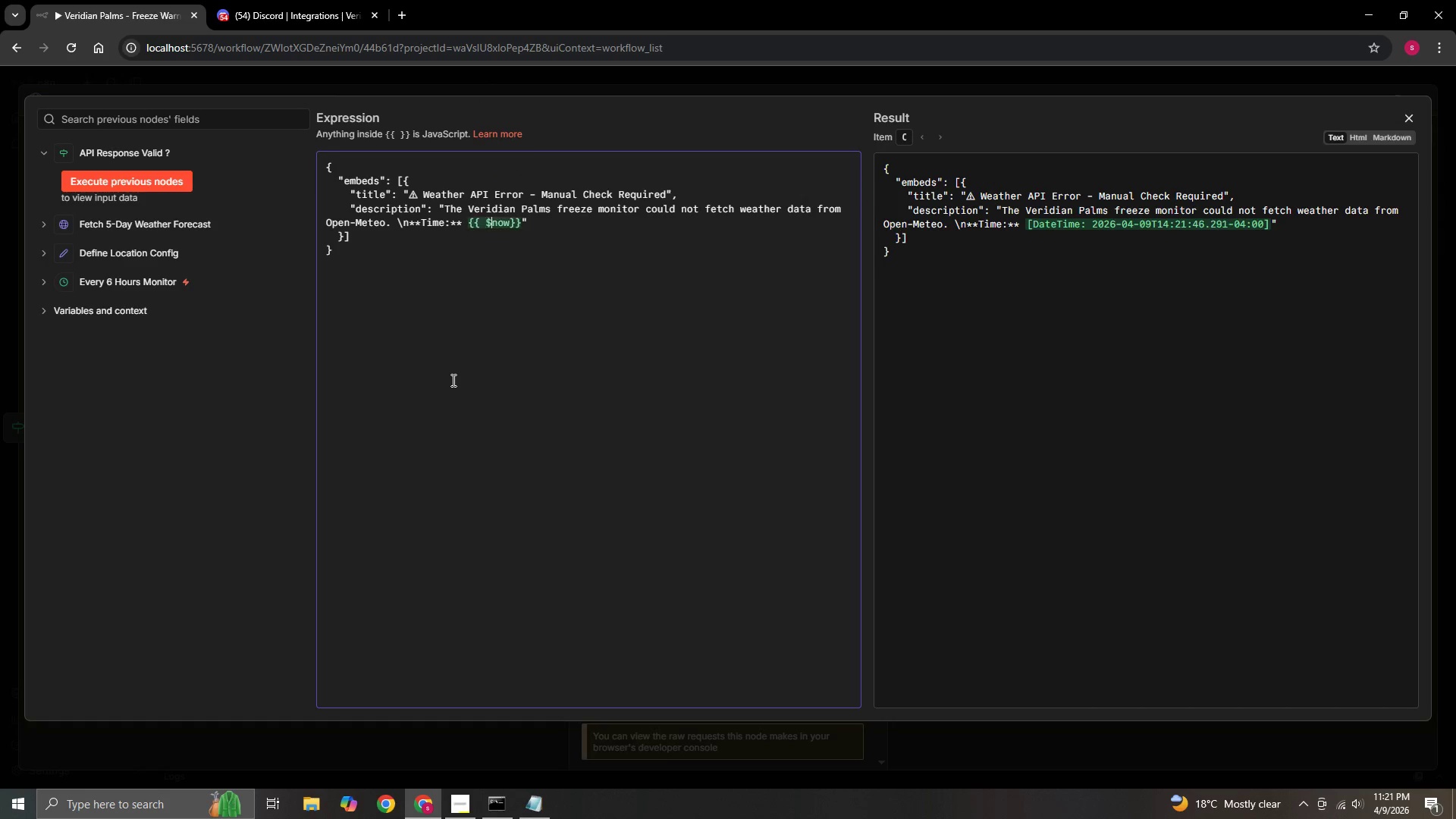 
key(ArrowRight)
 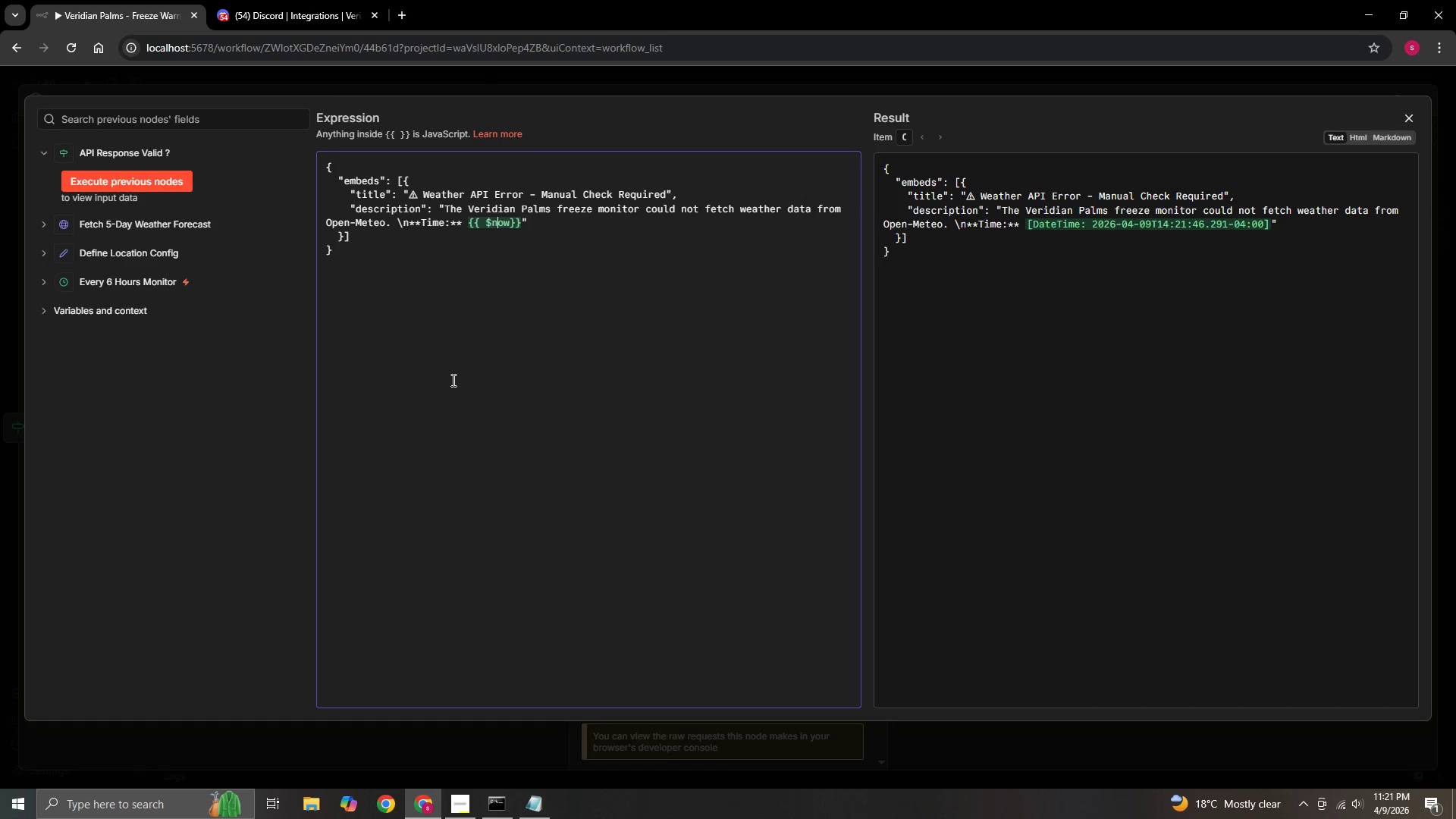 
key(ArrowRight)
 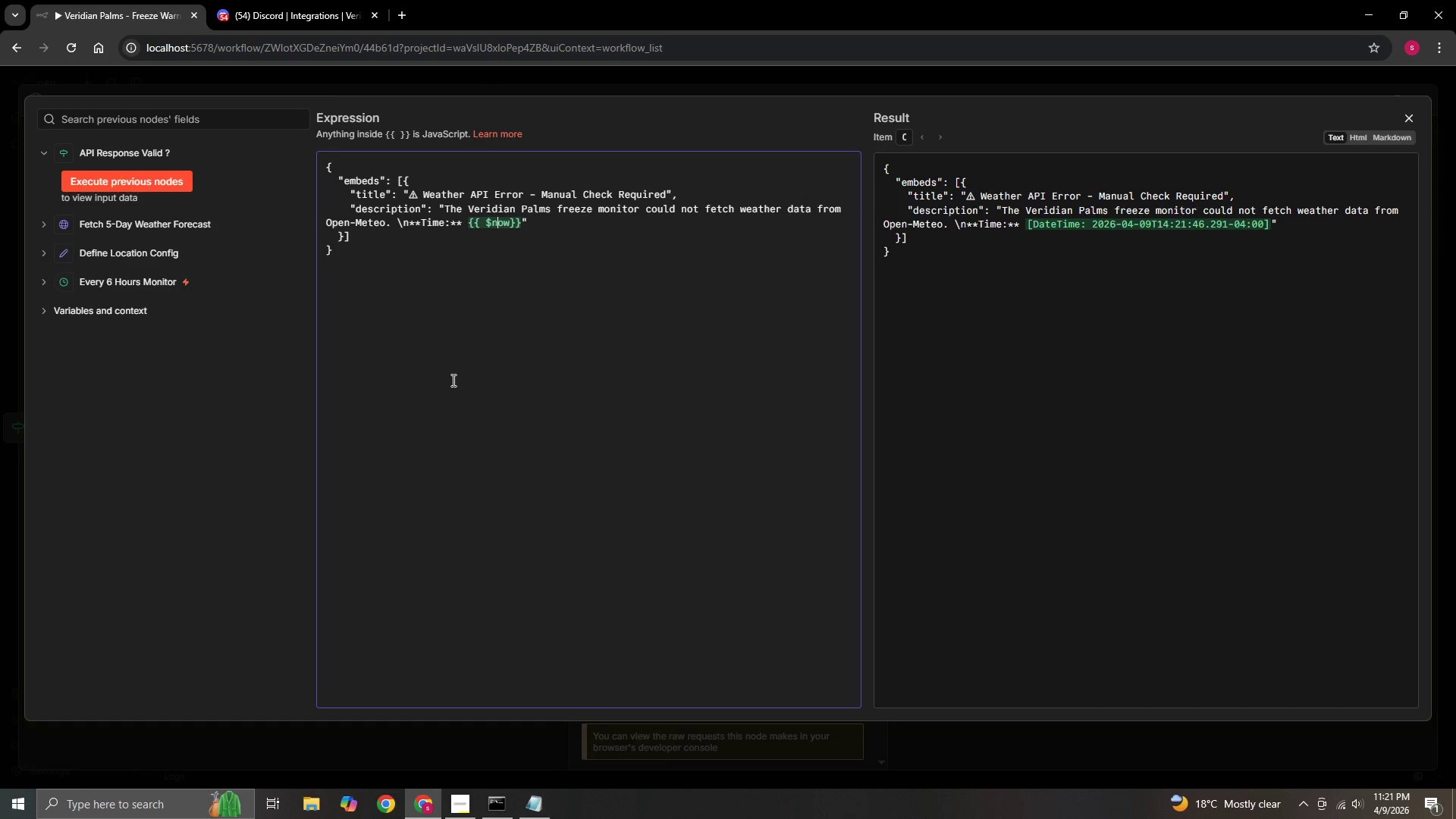 
key(ArrowRight)
 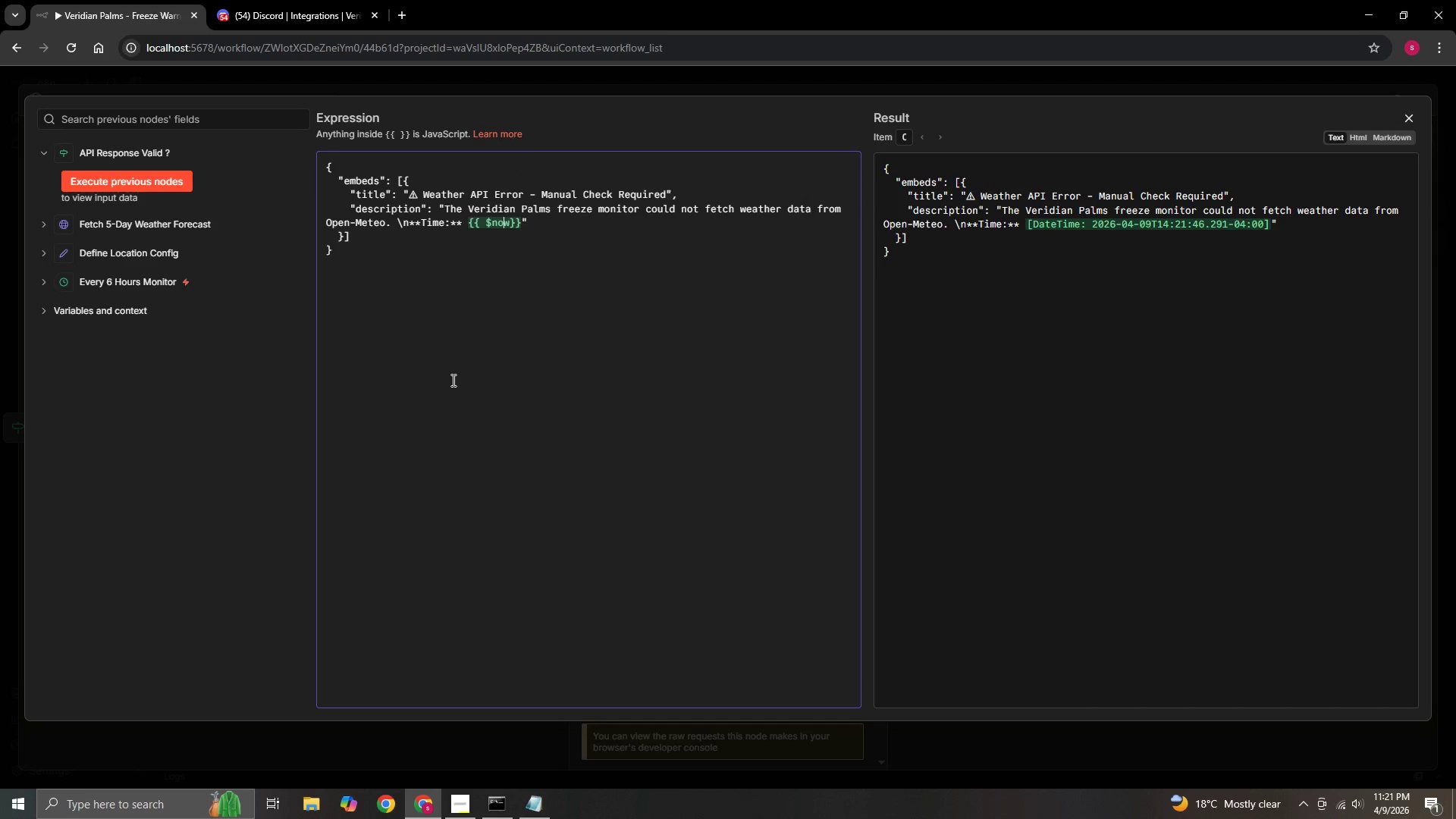 
key(ArrowRight)
 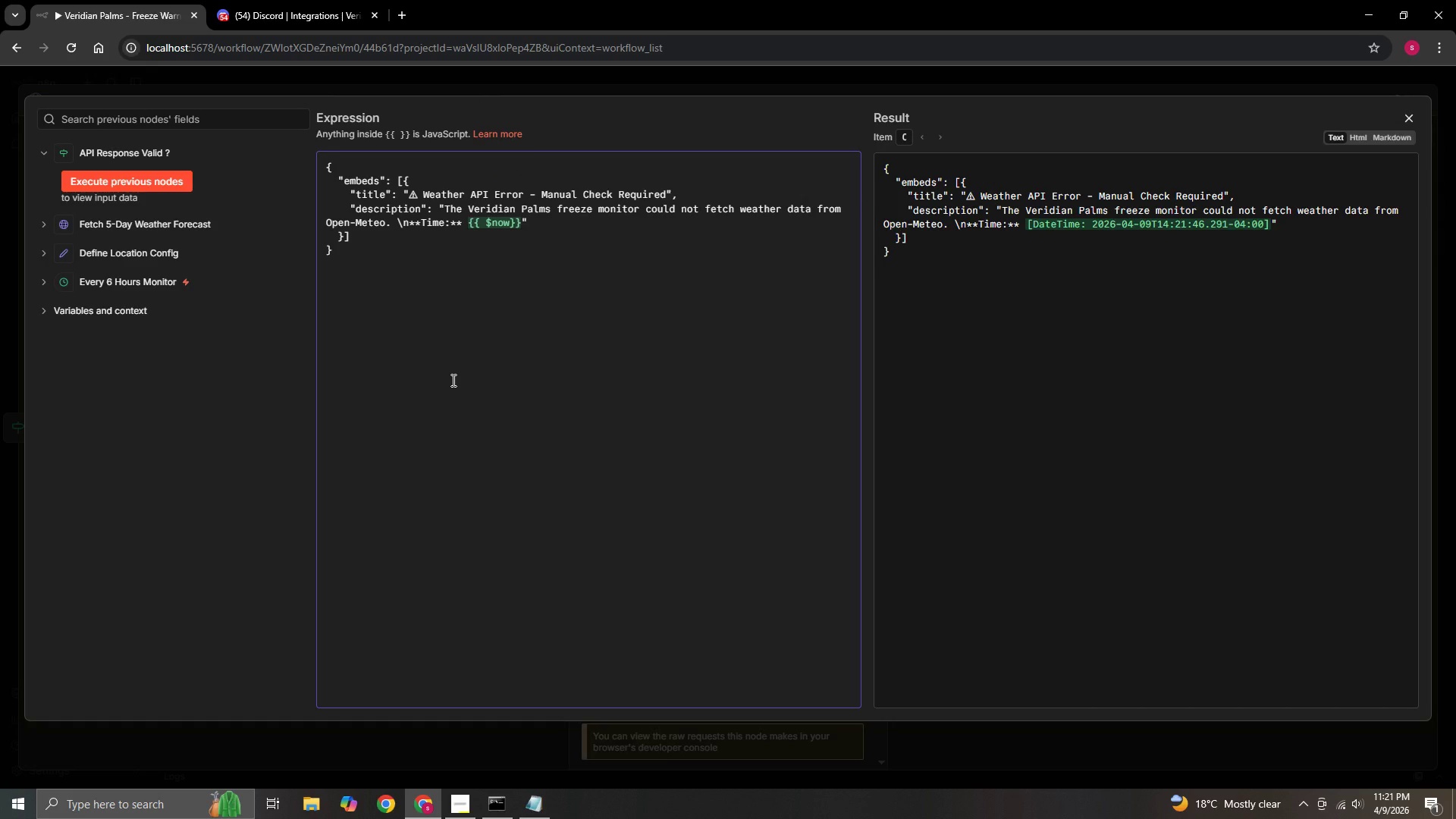 
key(Space)
 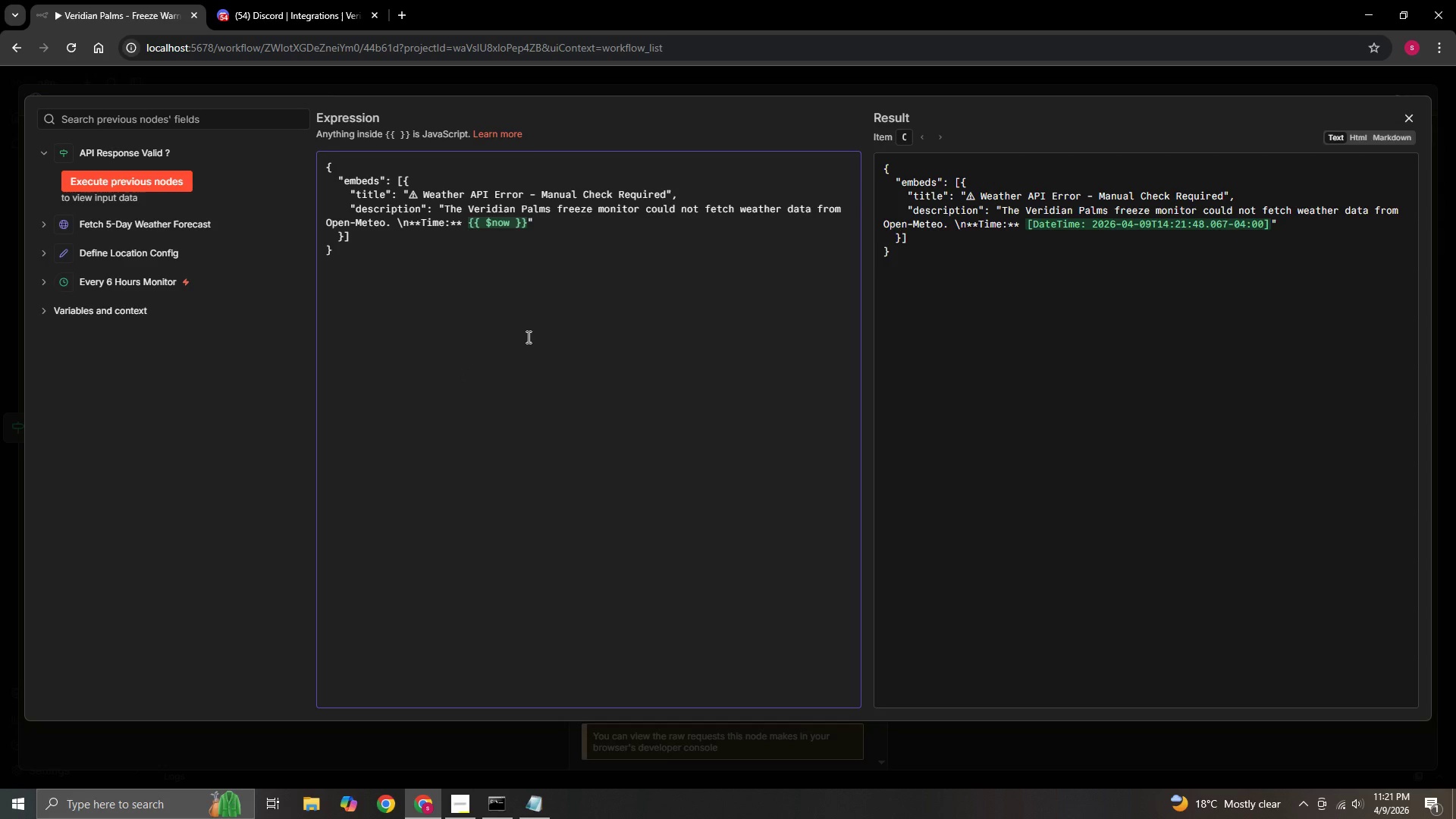 
wait(6.74)
 